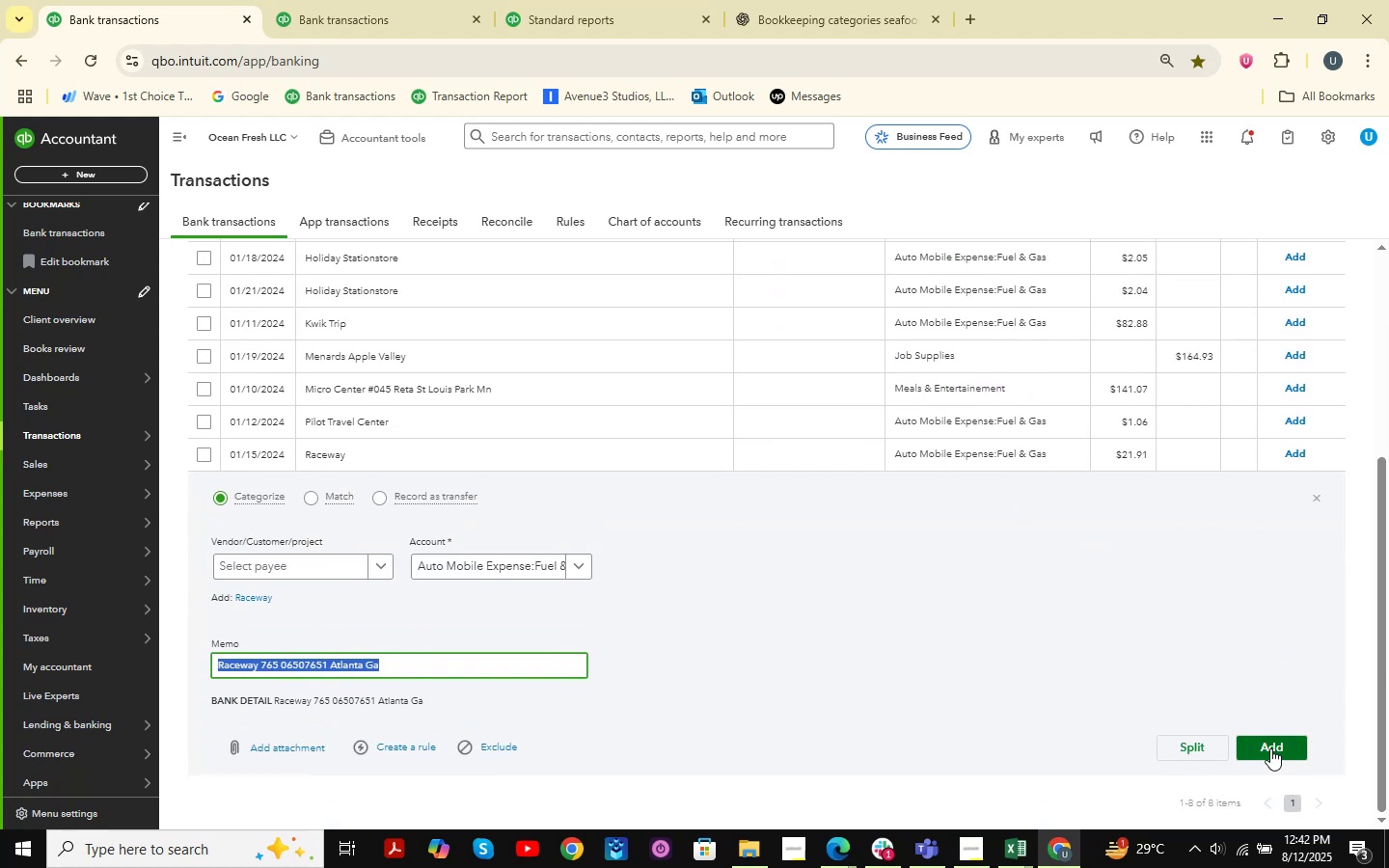 
left_click([1270, 748])
 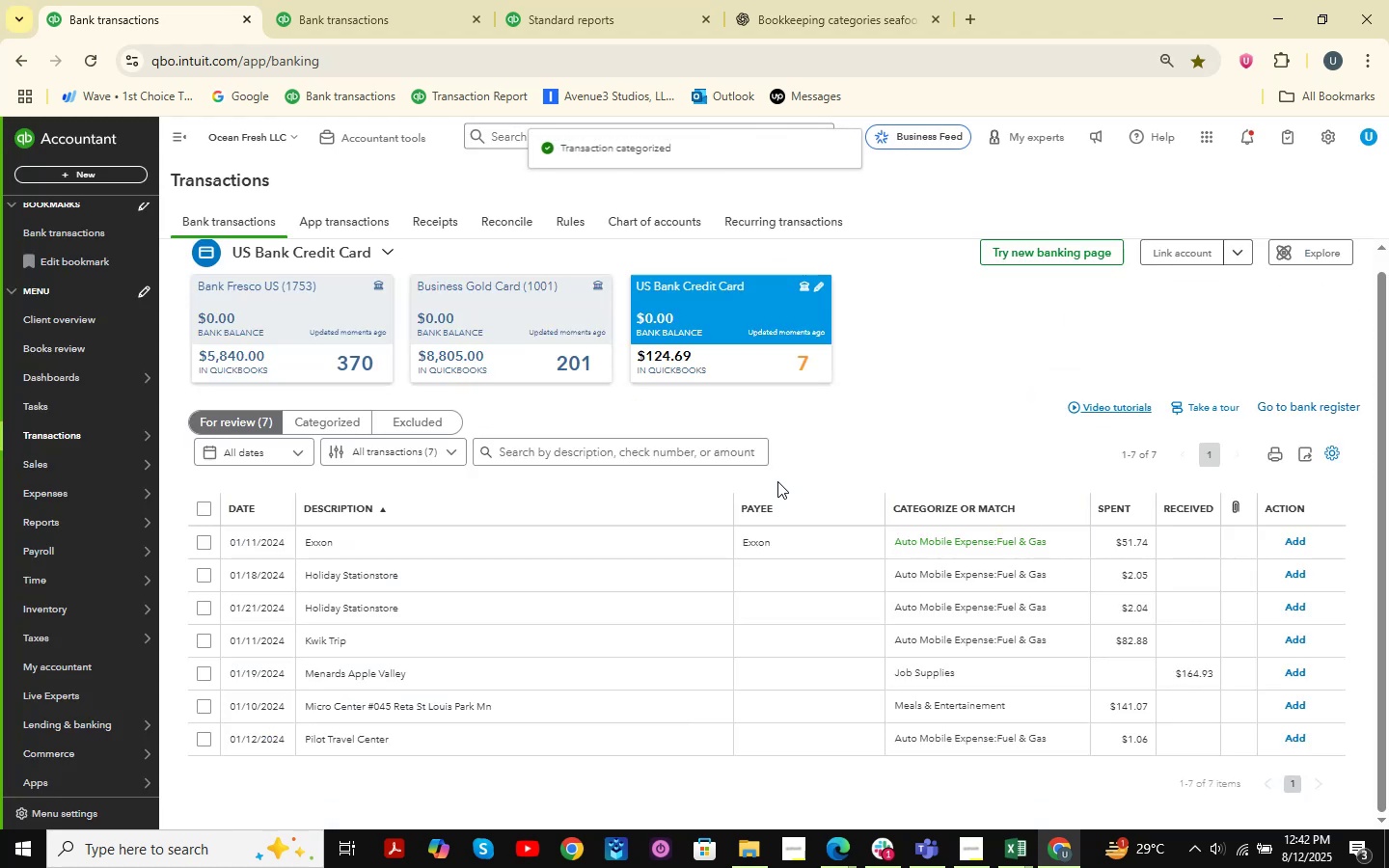 
left_click([476, 744])
 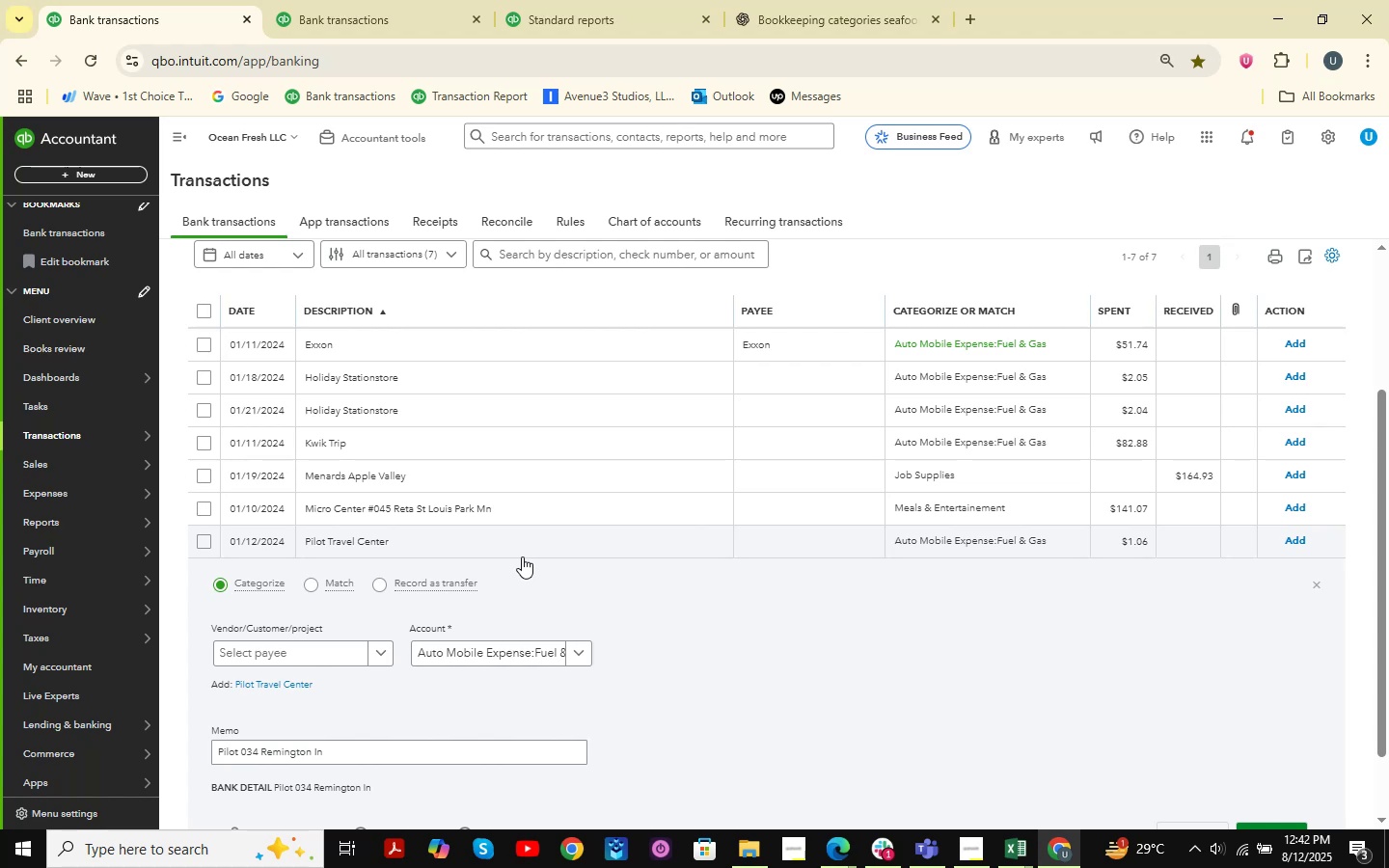 
wait(15.96)
 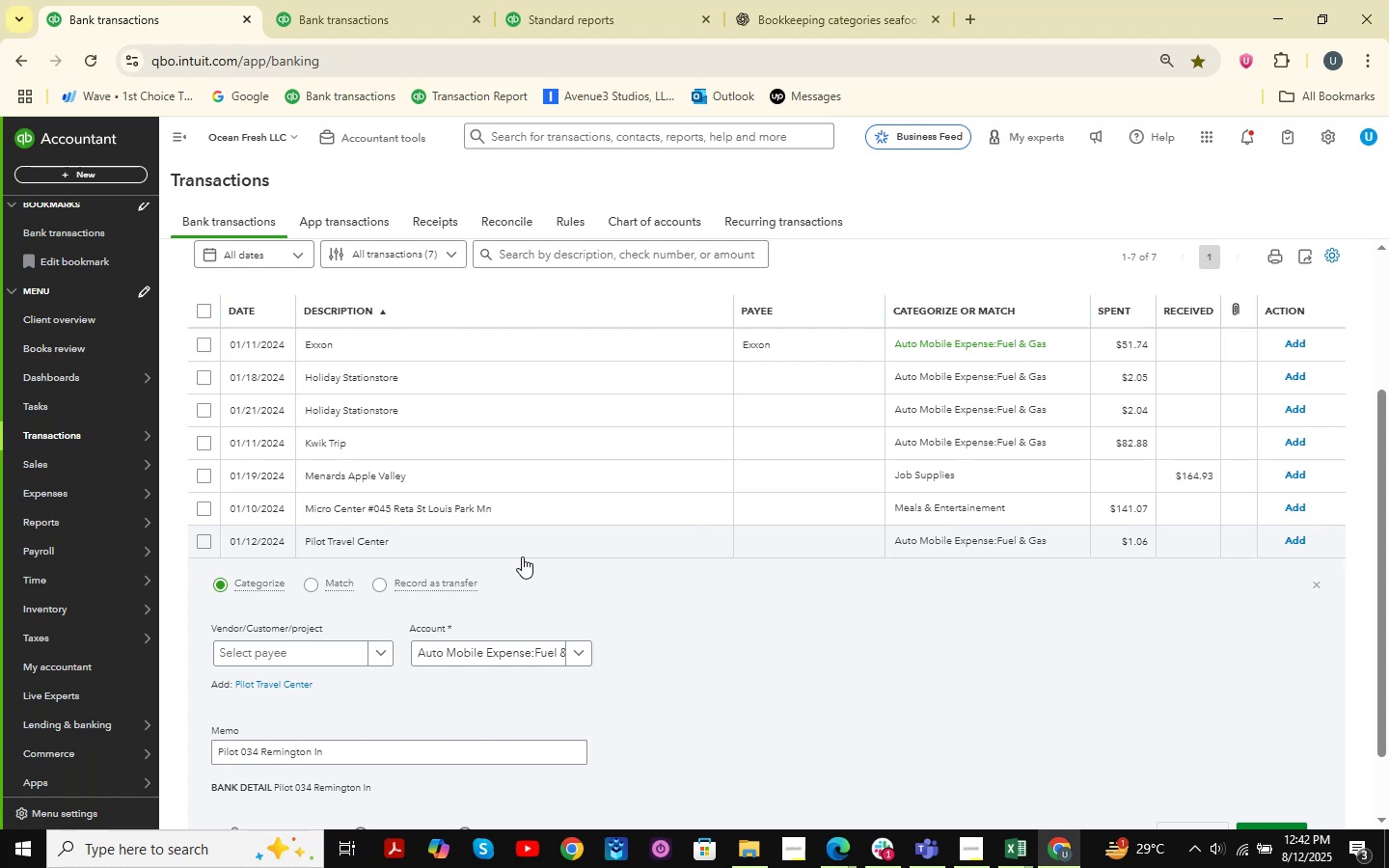 
scroll: coordinate [522, 556], scroll_direction: down, amount: 4.0
 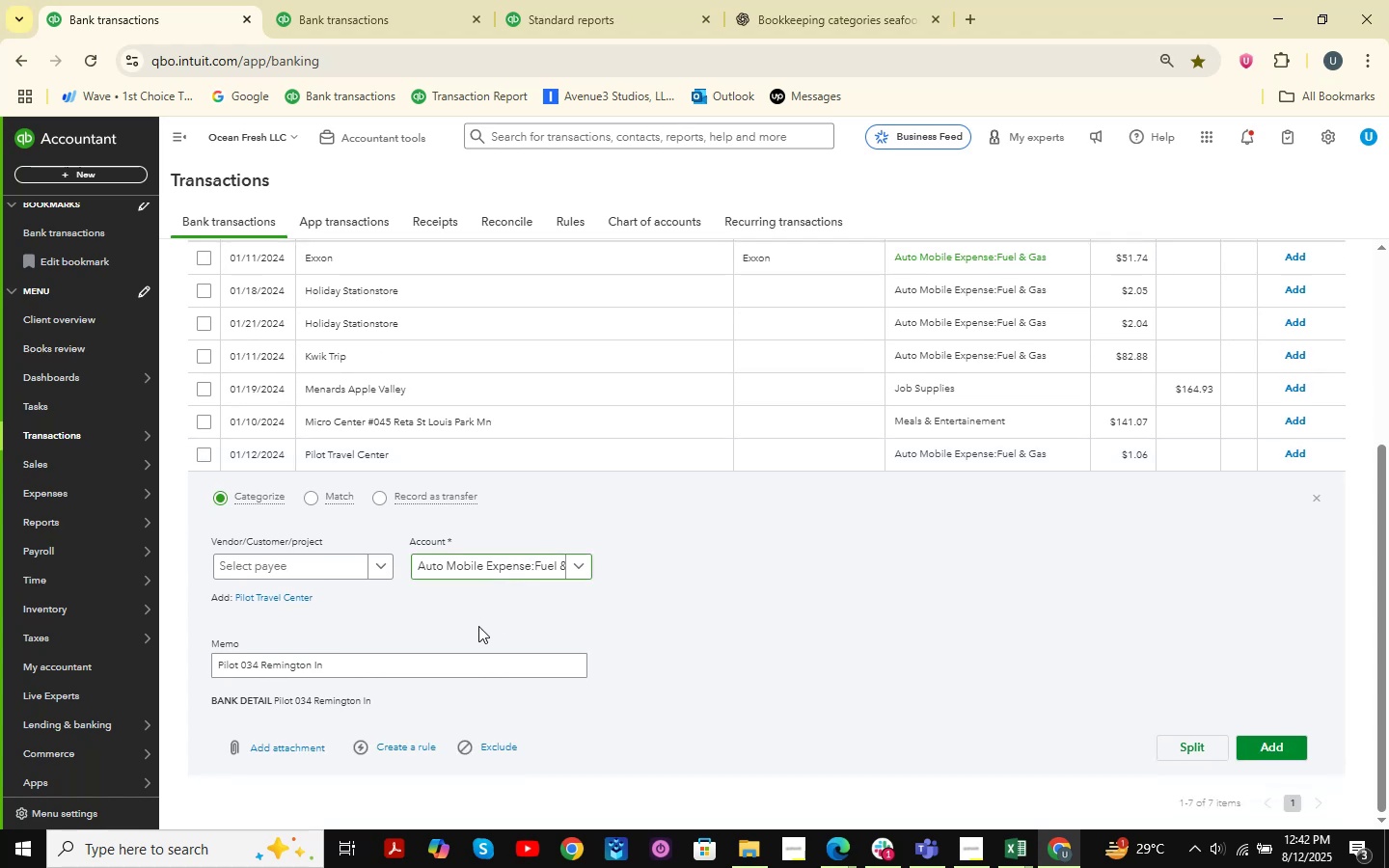 
left_click_drag(start_coordinate=[430, 668], to_coordinate=[160, 662])
 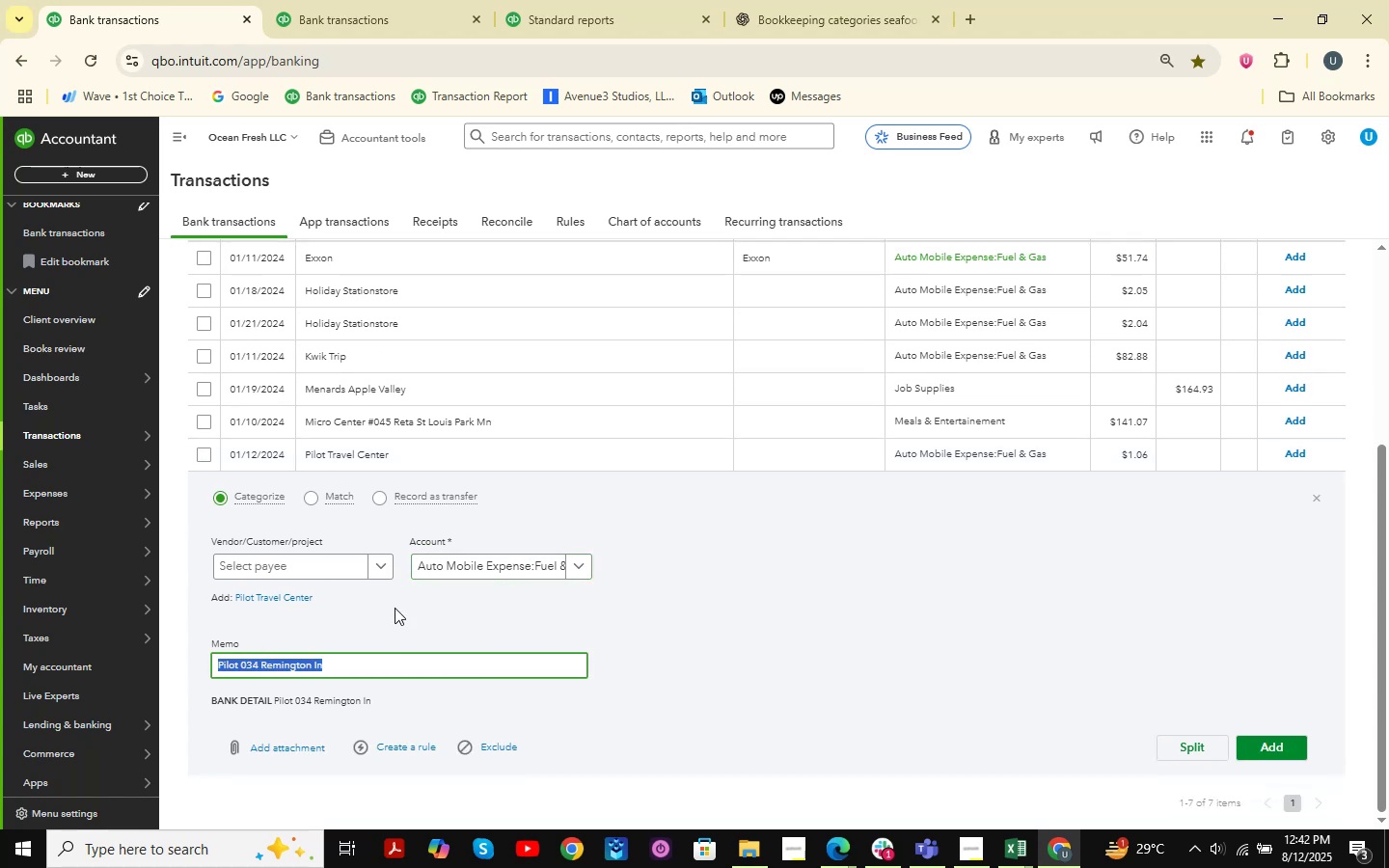 
key(Control+ControlLeft)
 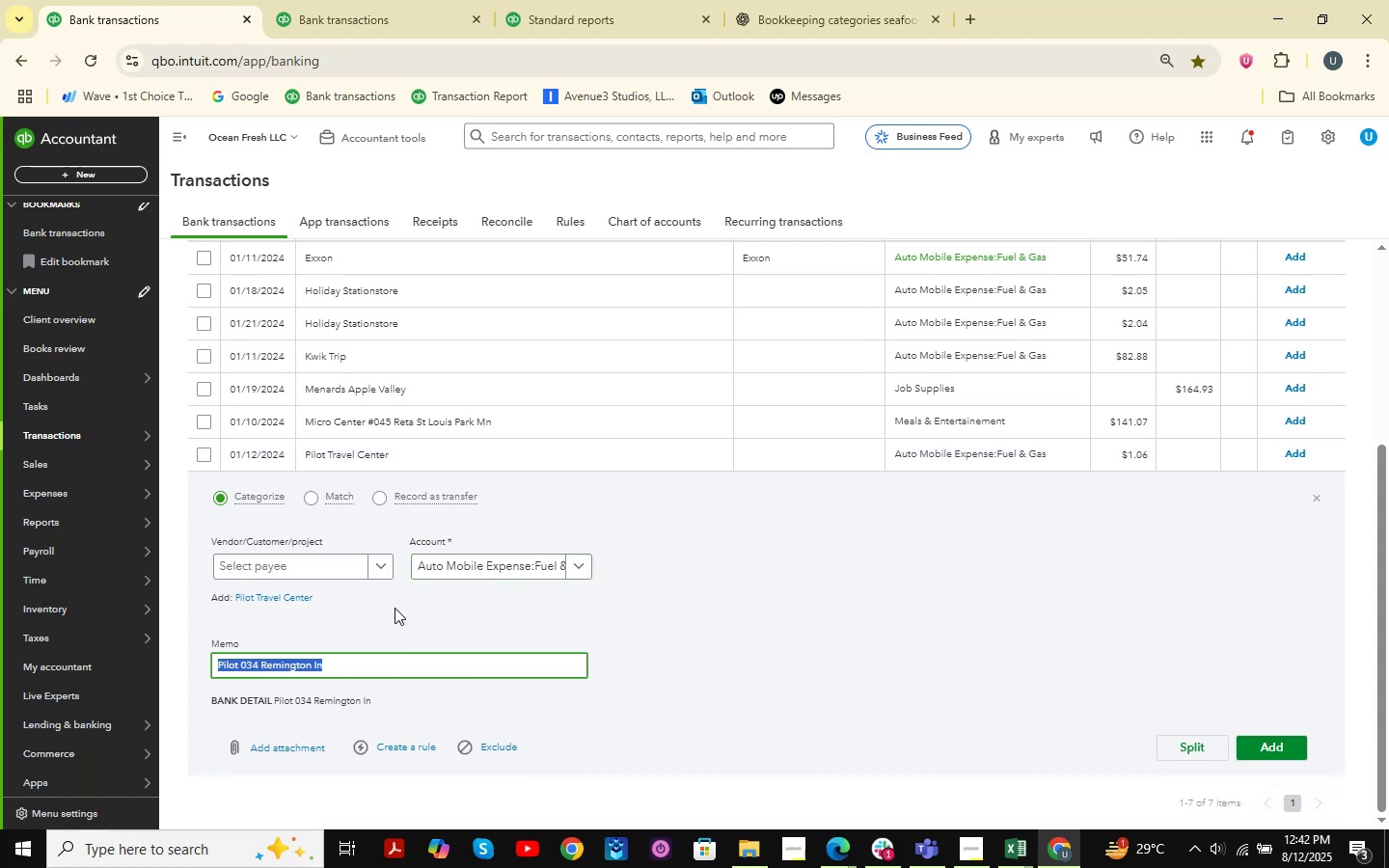 
key(Control+C)
 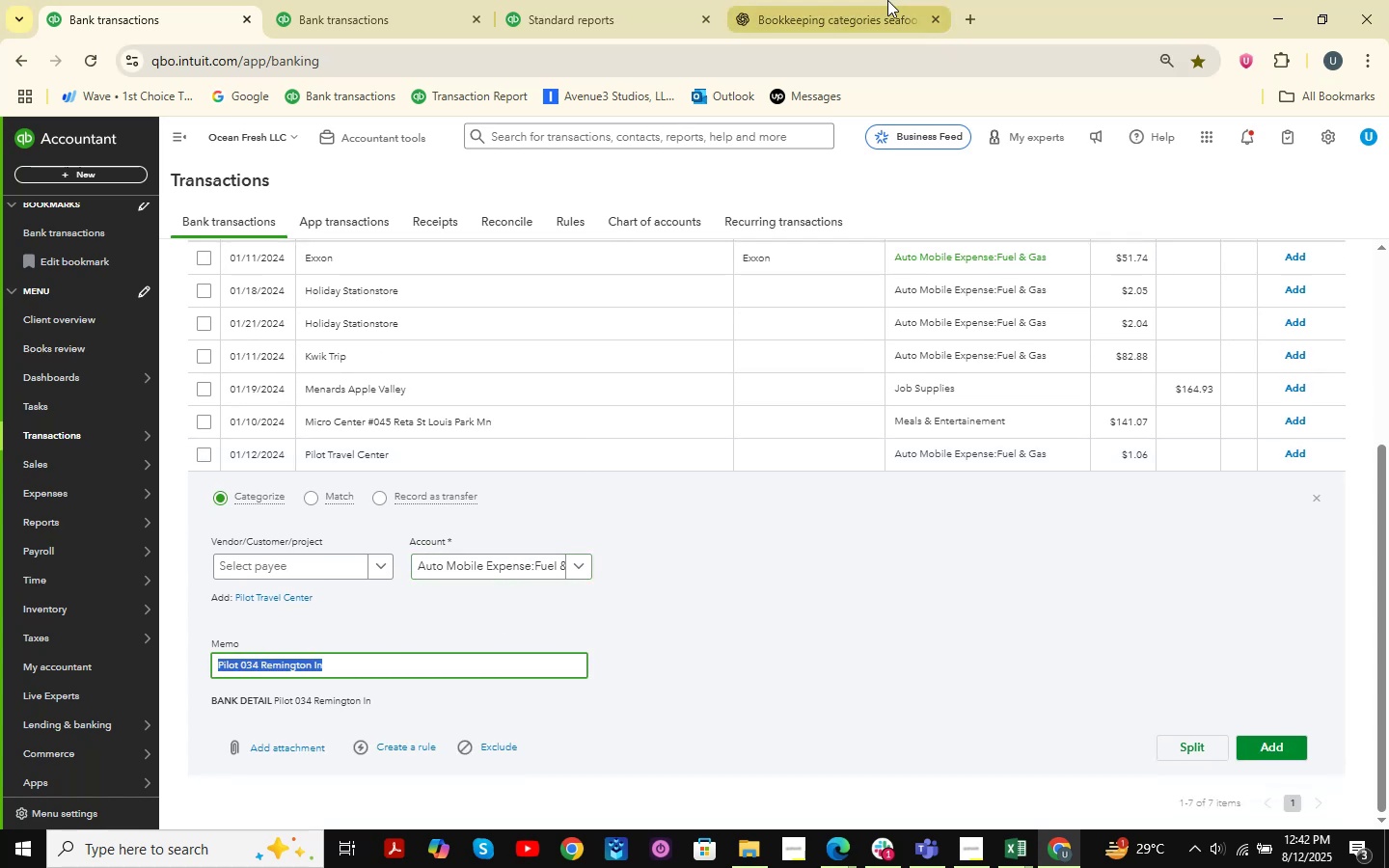 
left_click([884, 0])
 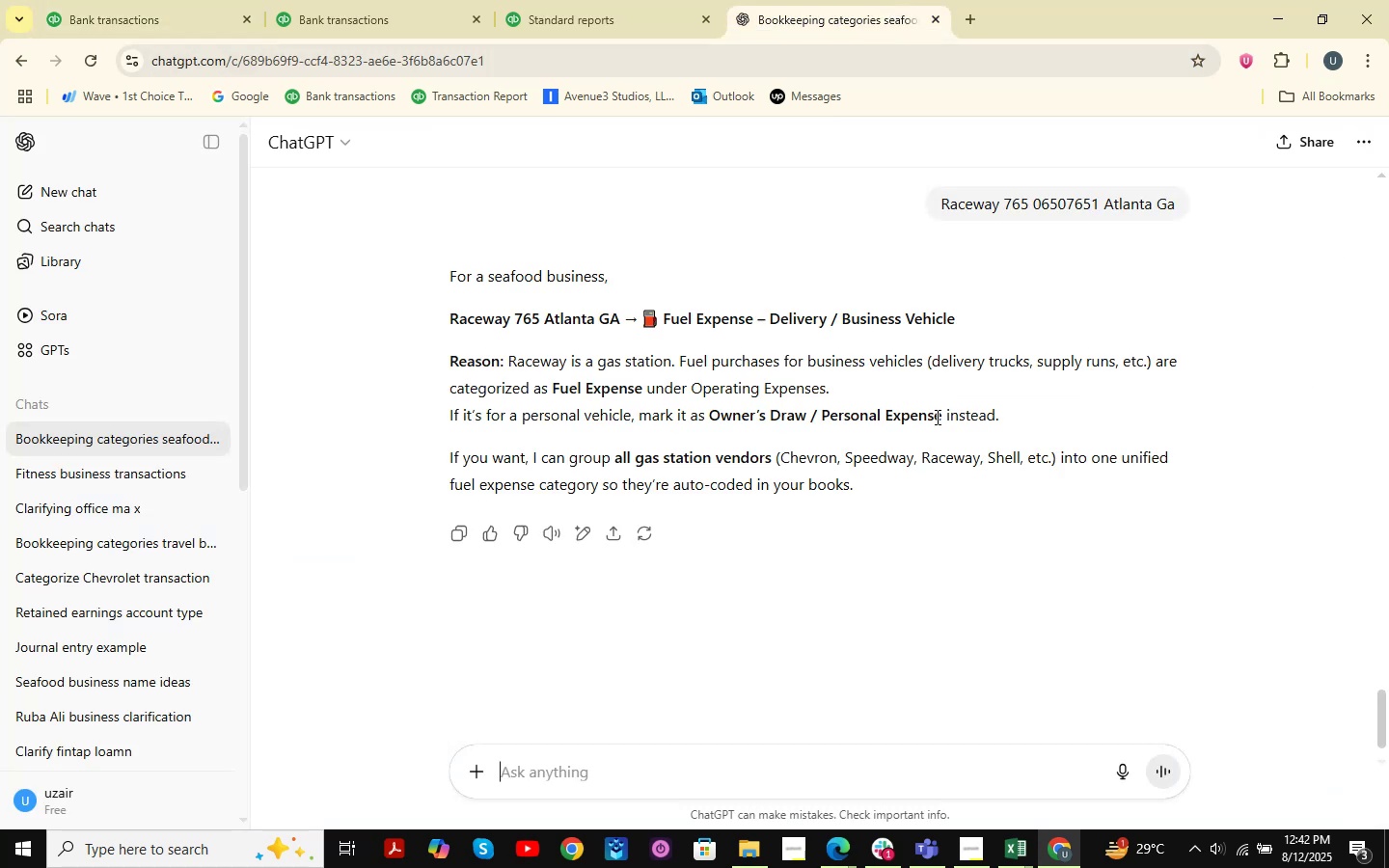 
key(Control+ControlLeft)
 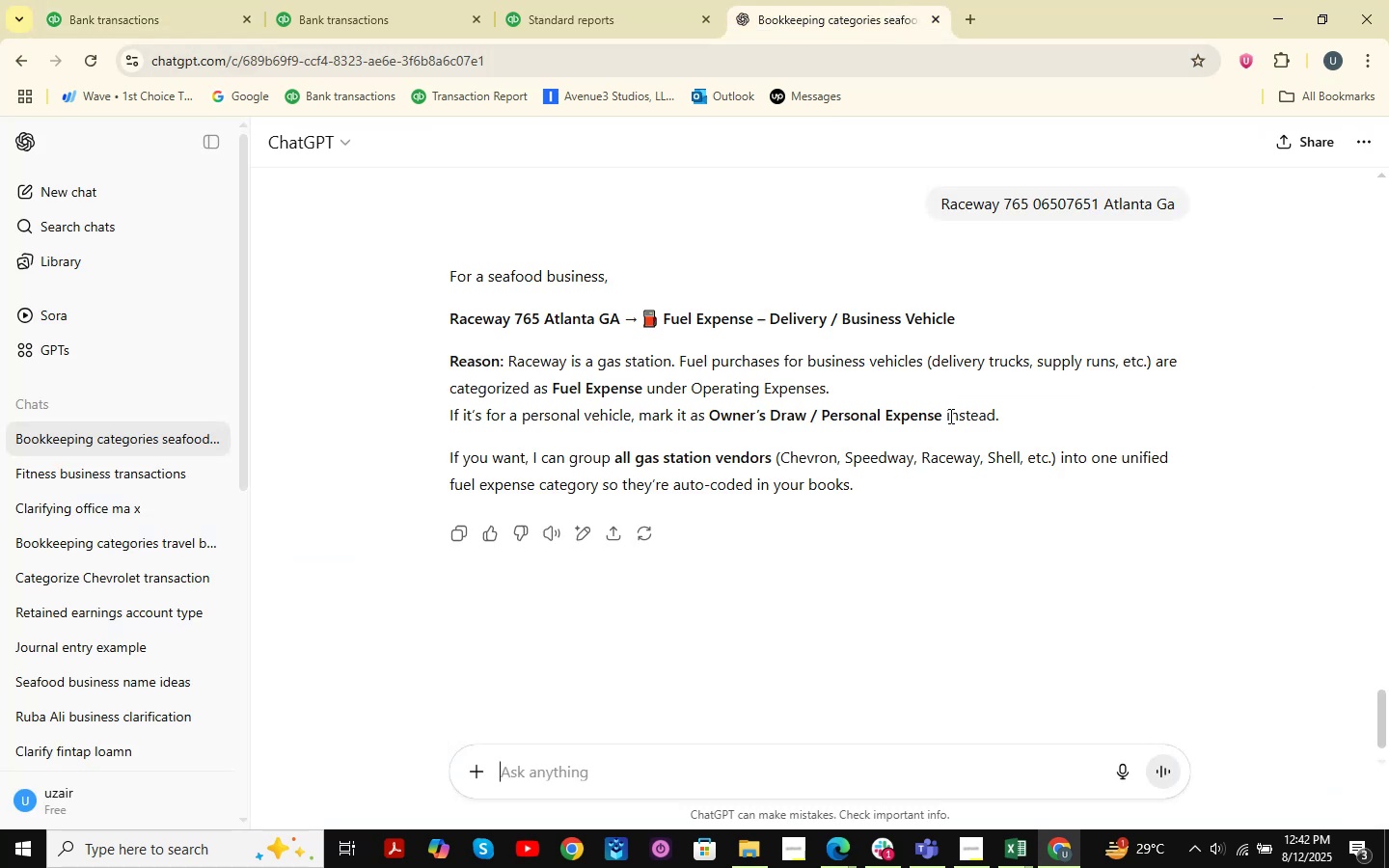 
key(Control+V)
 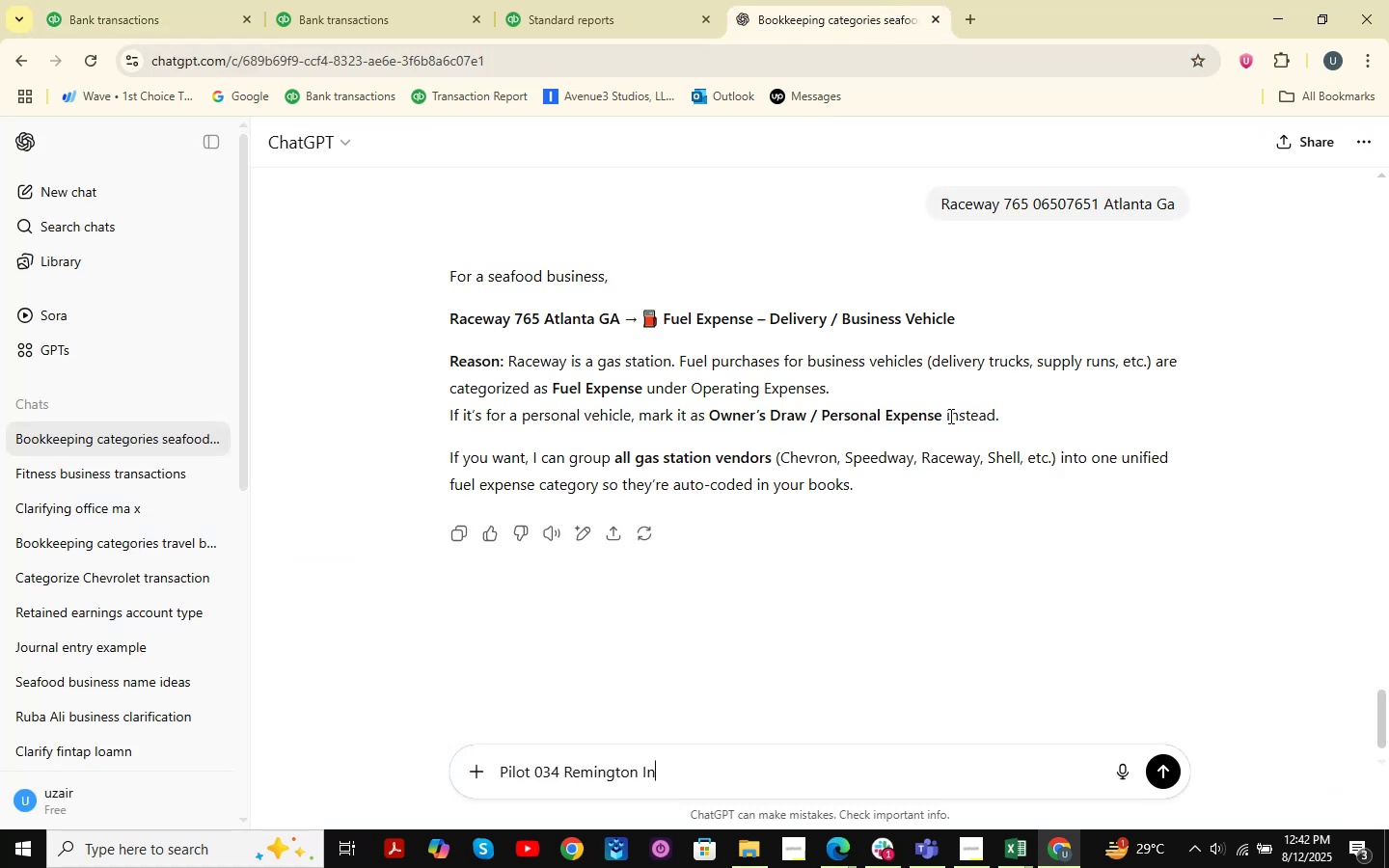 
key(NumpadEnter)
 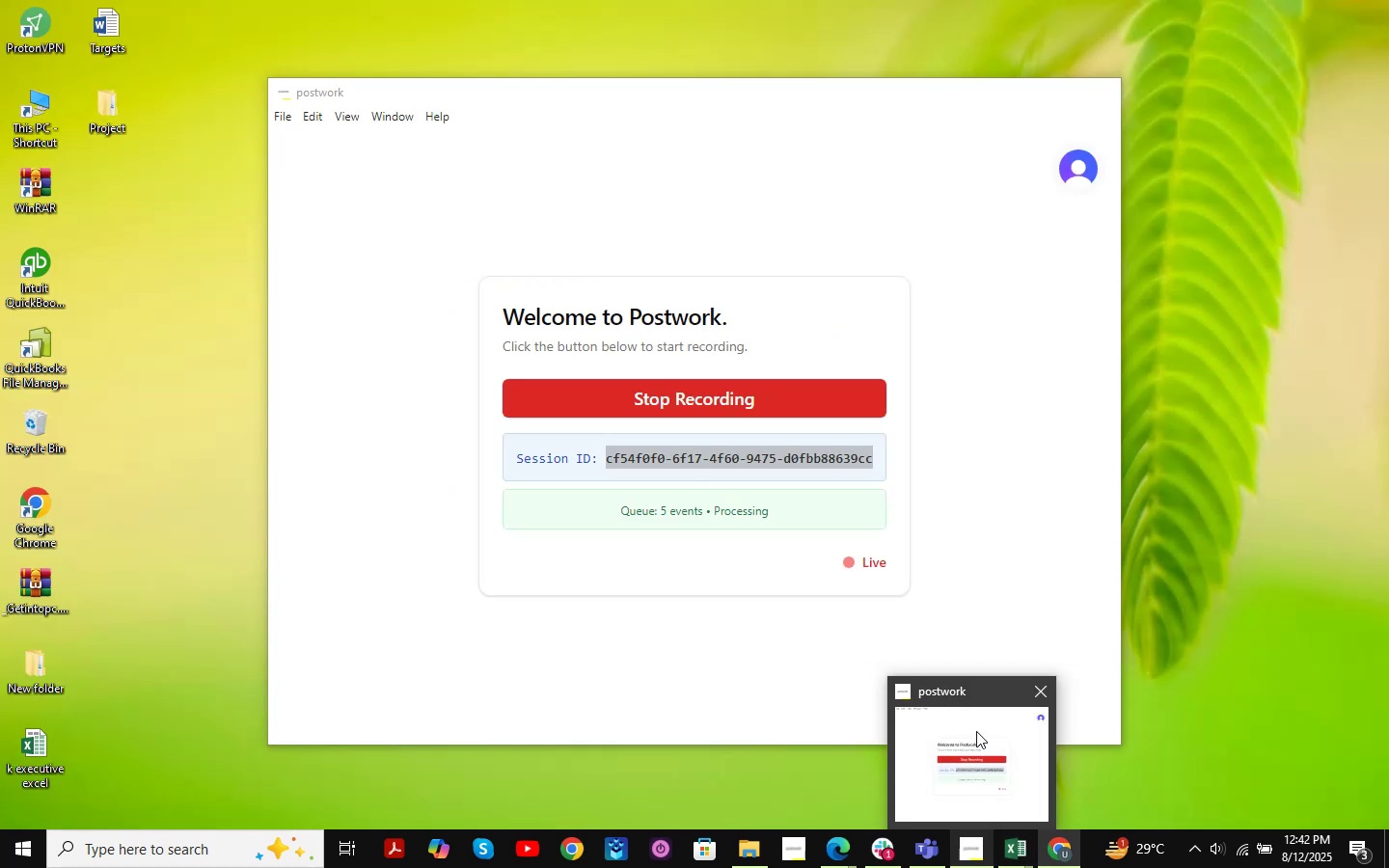 
wait(7.51)
 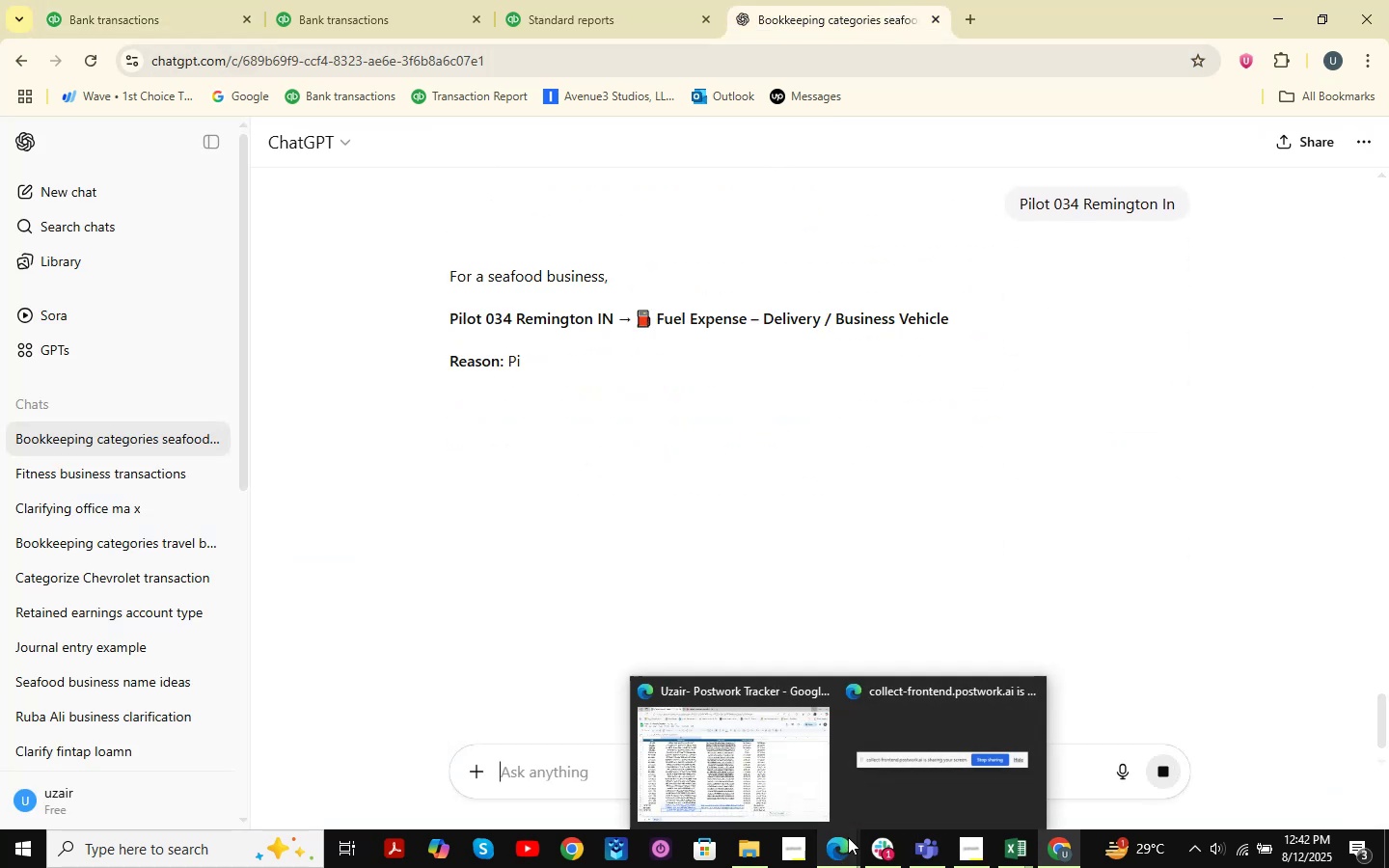 
left_click([777, 762])
 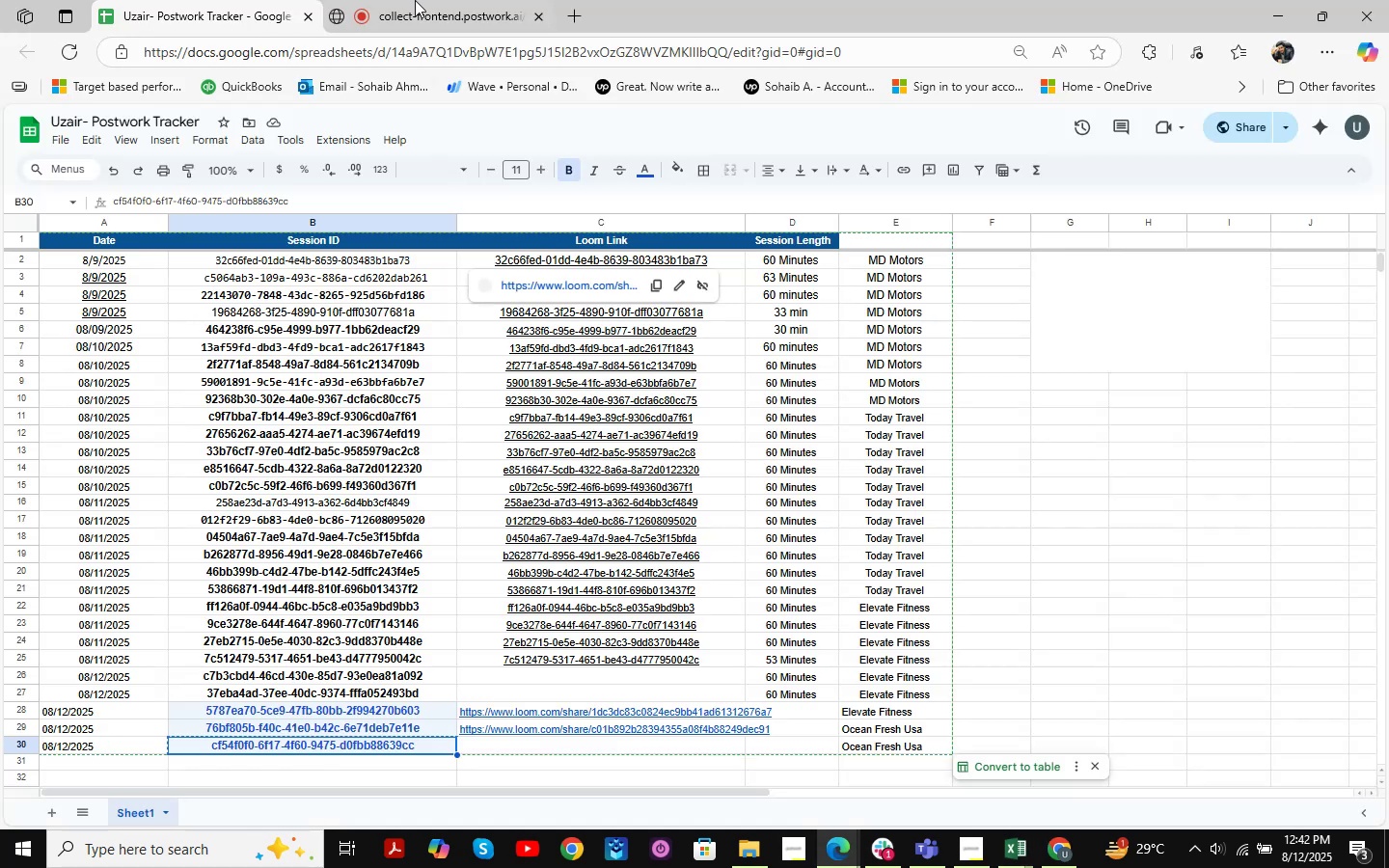 
left_click([415, 0])
 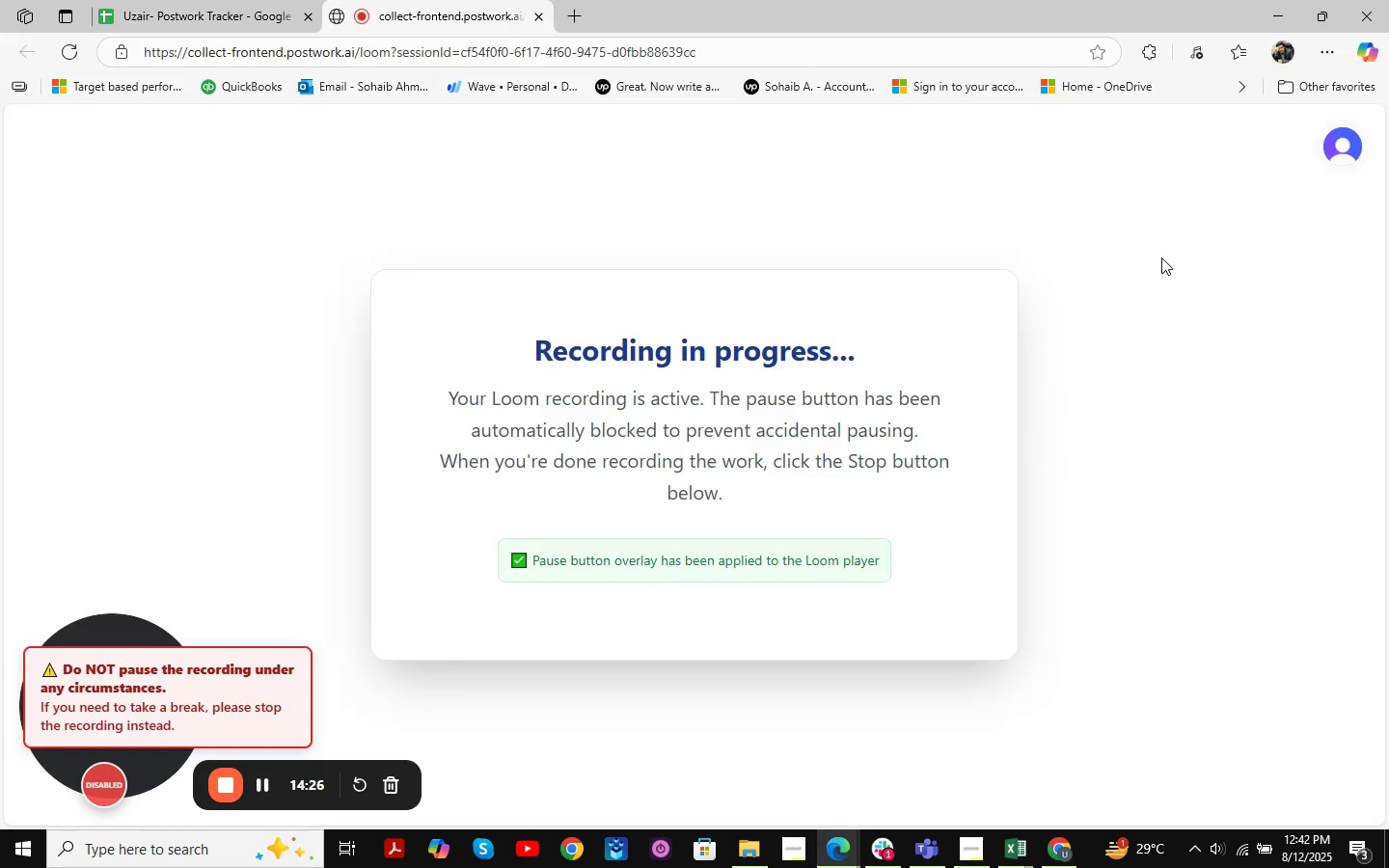 
left_click([1284, 7])
 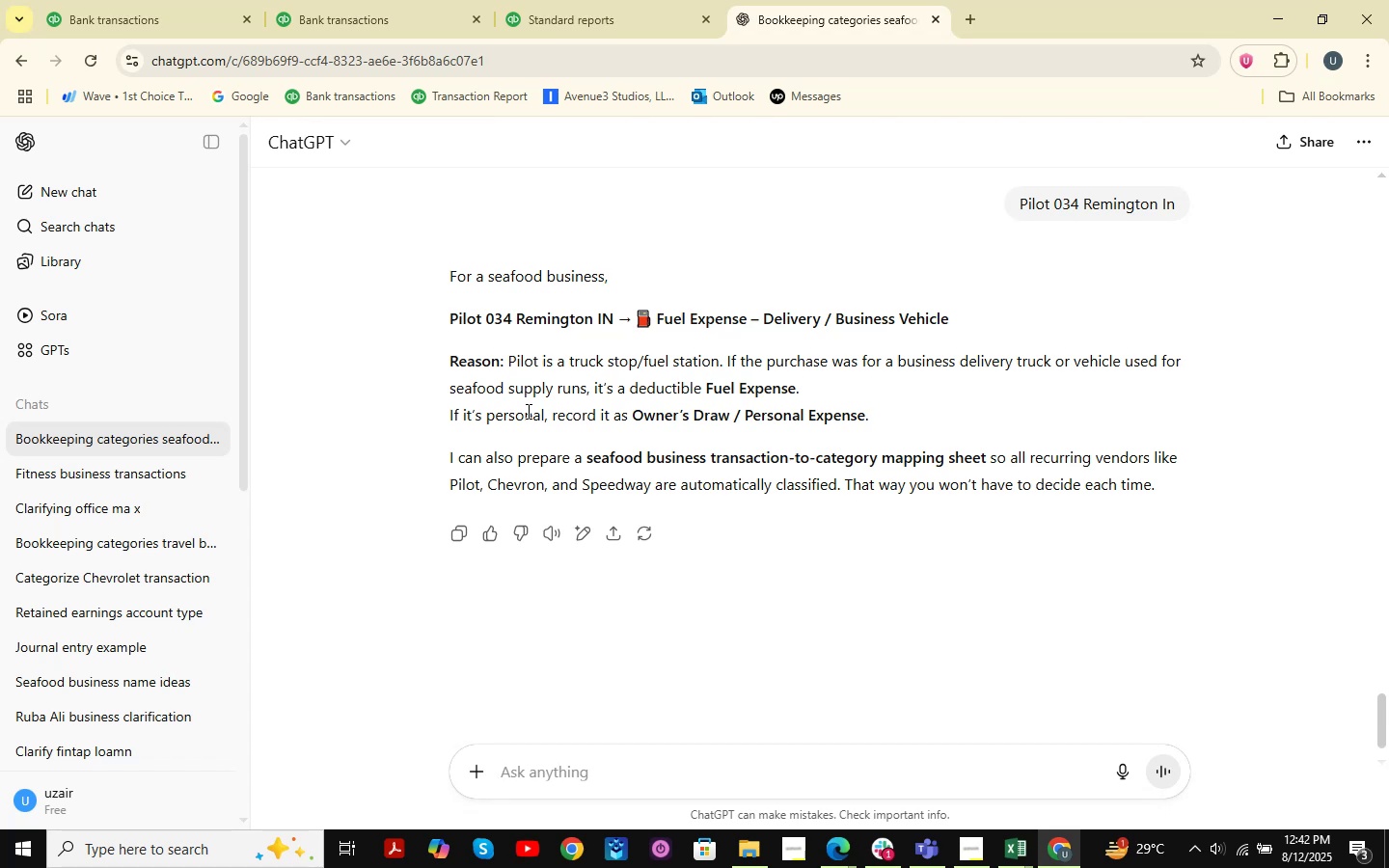 
wait(7.38)
 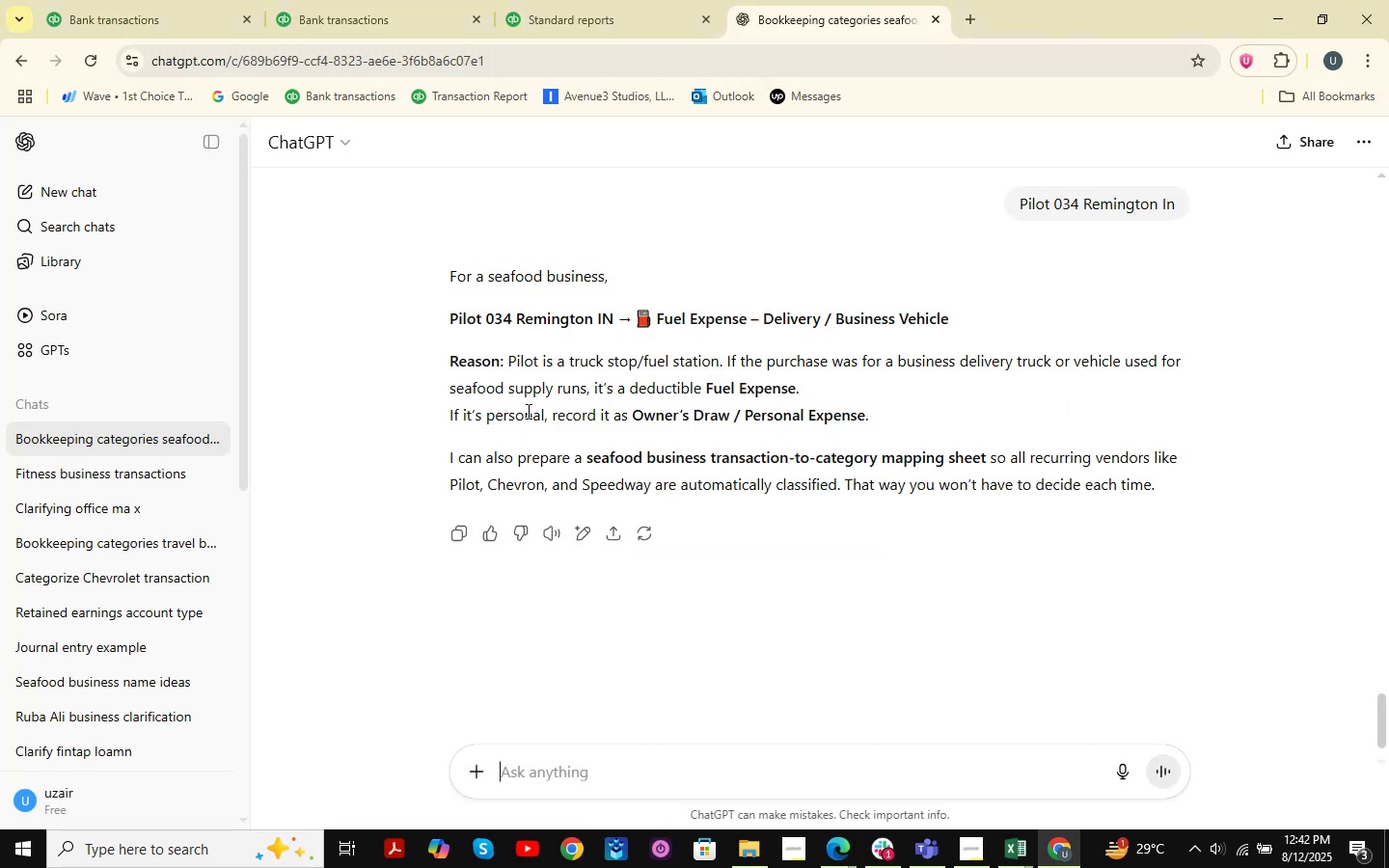 
scroll: coordinate [509, 347], scroll_direction: up, amount: 1.0
 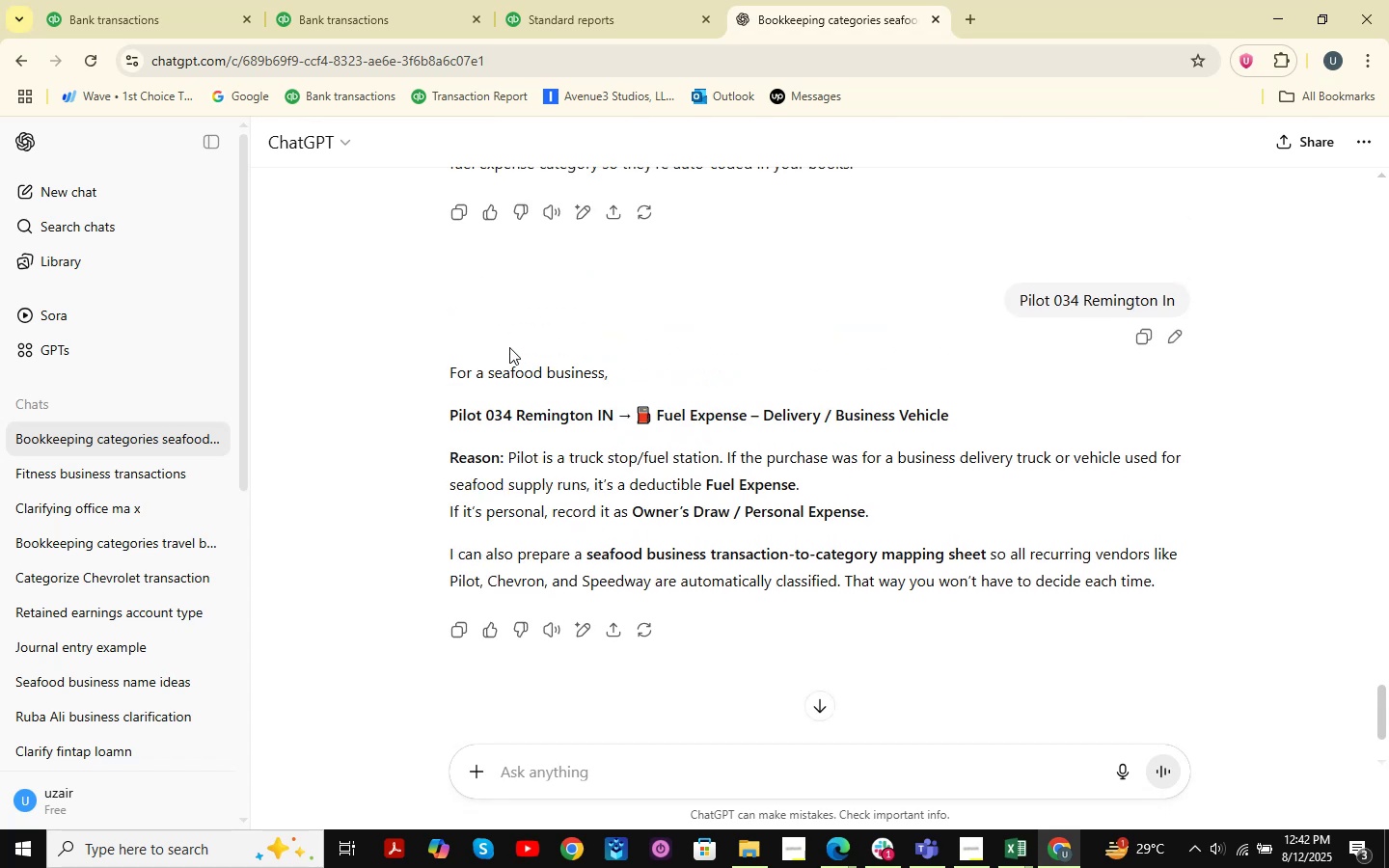 
wait(9.21)
 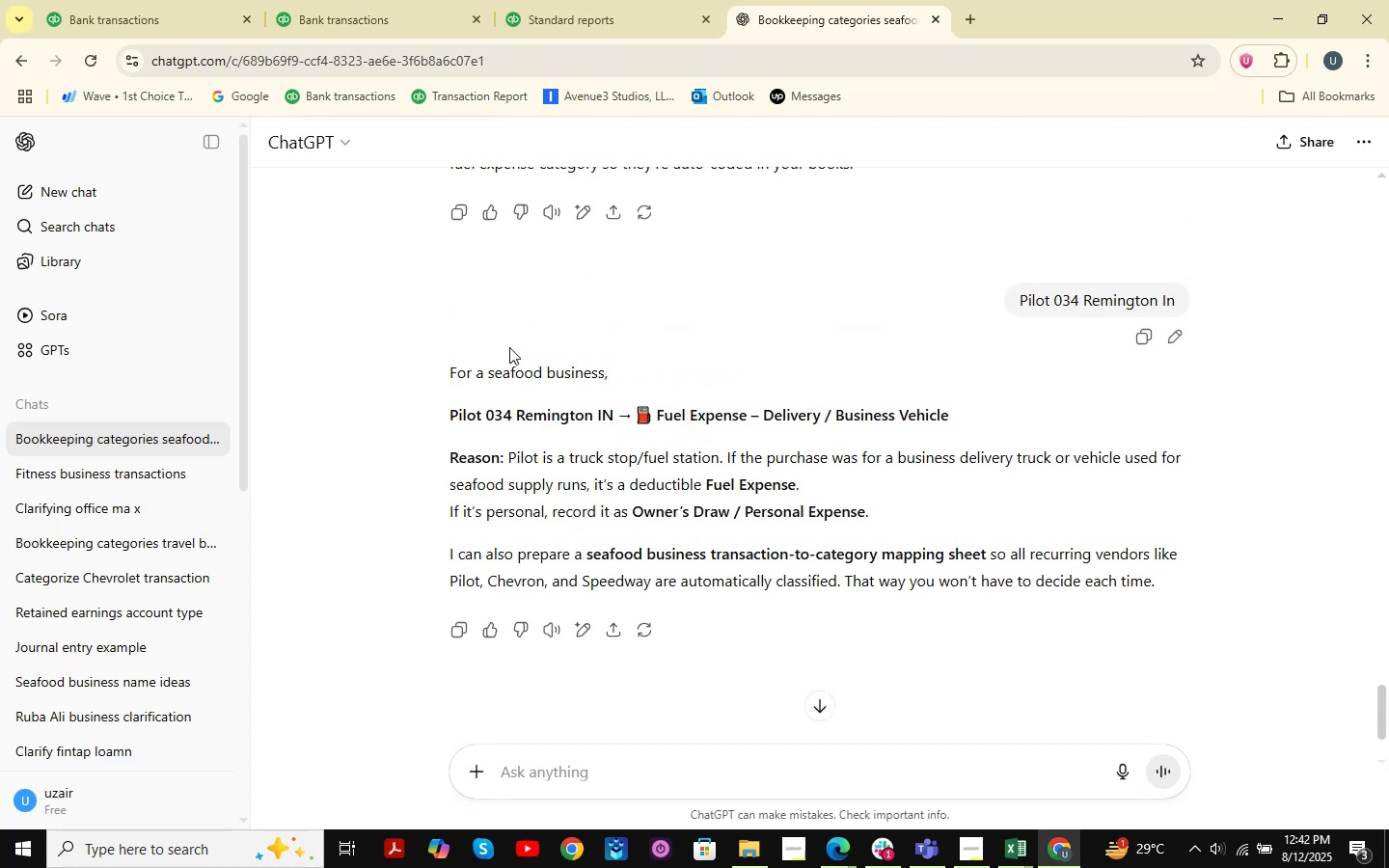 
left_click([105, 0])
 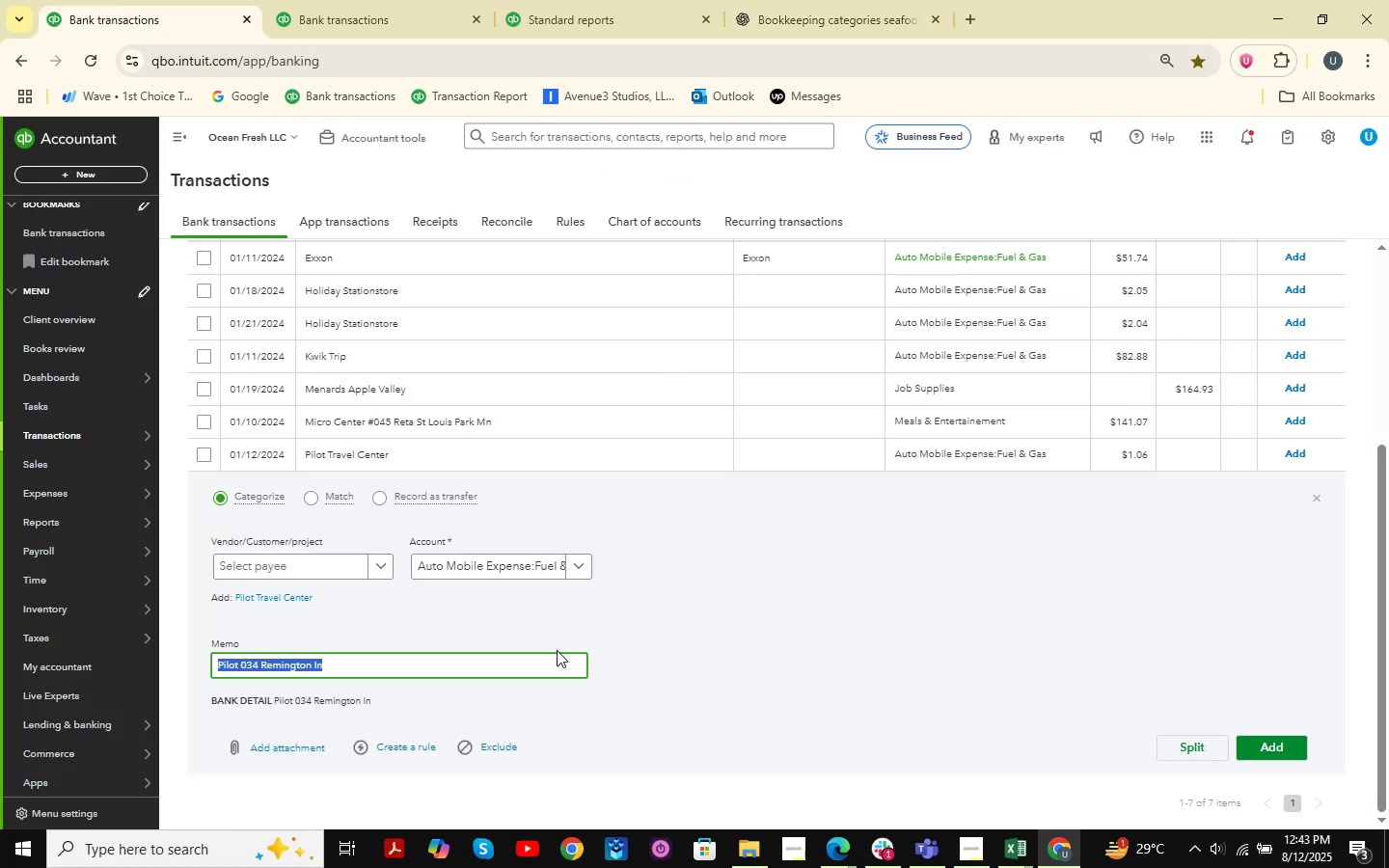 
left_click([1287, 740])
 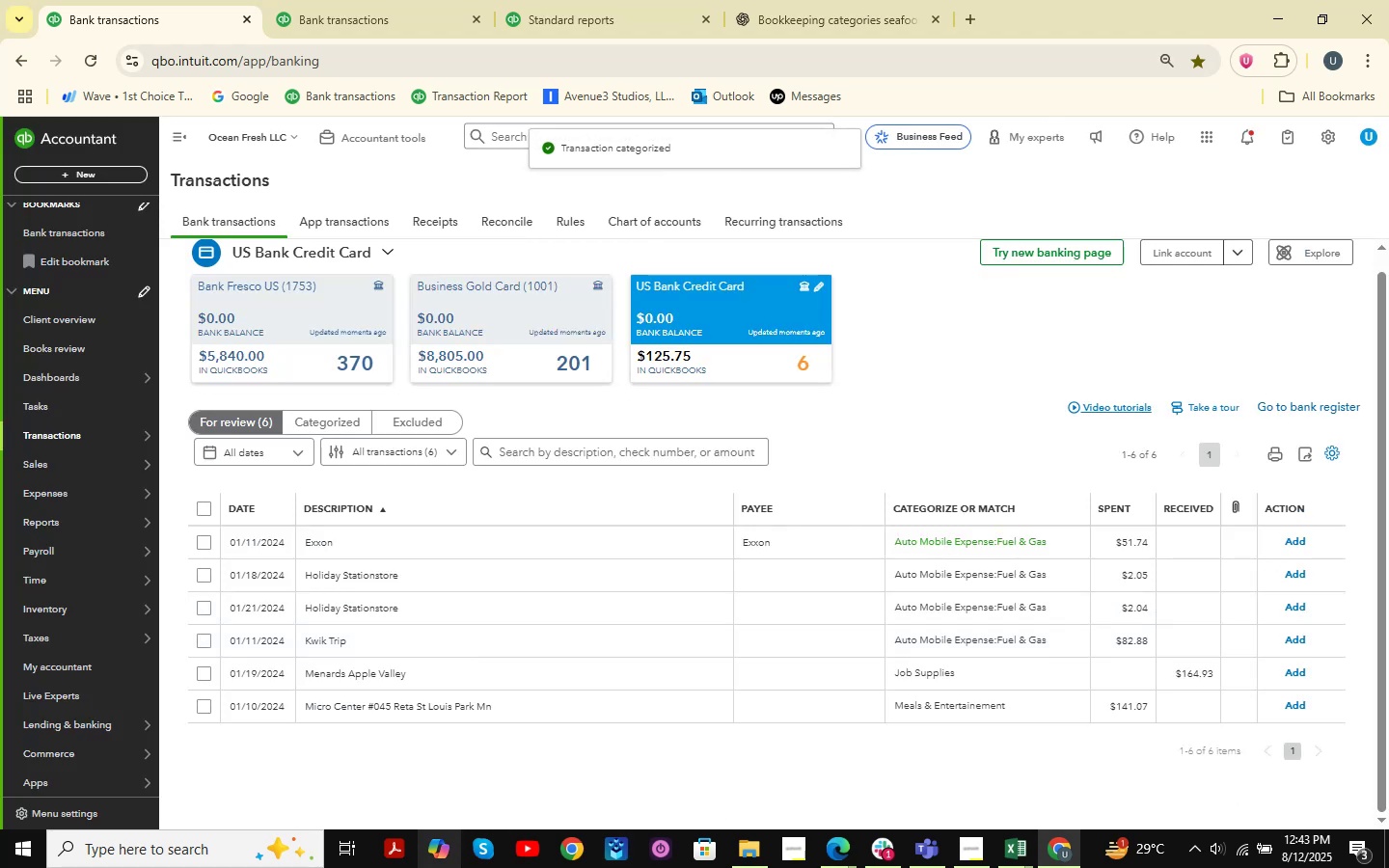 
wait(7.26)
 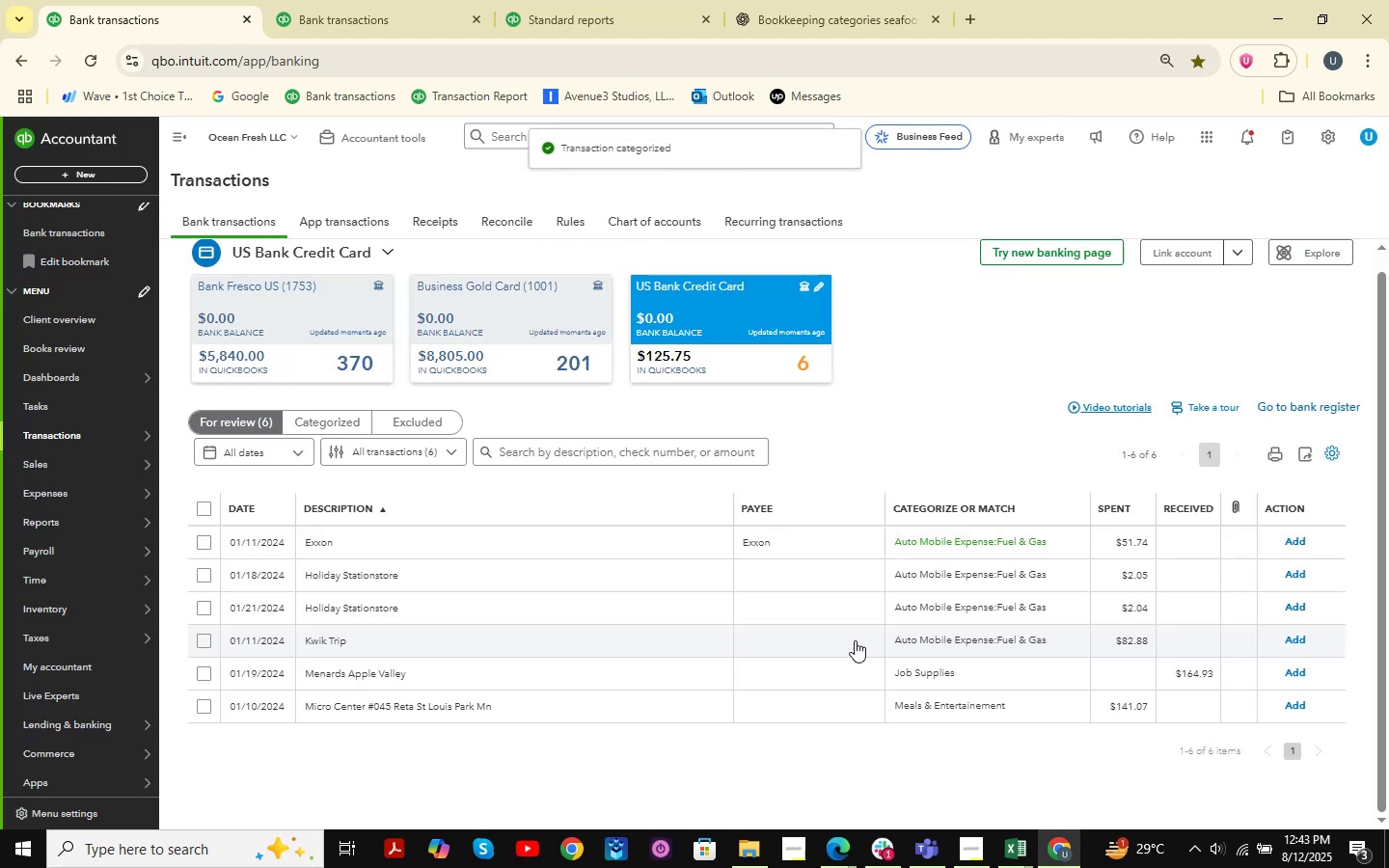 
left_click([566, 541])
 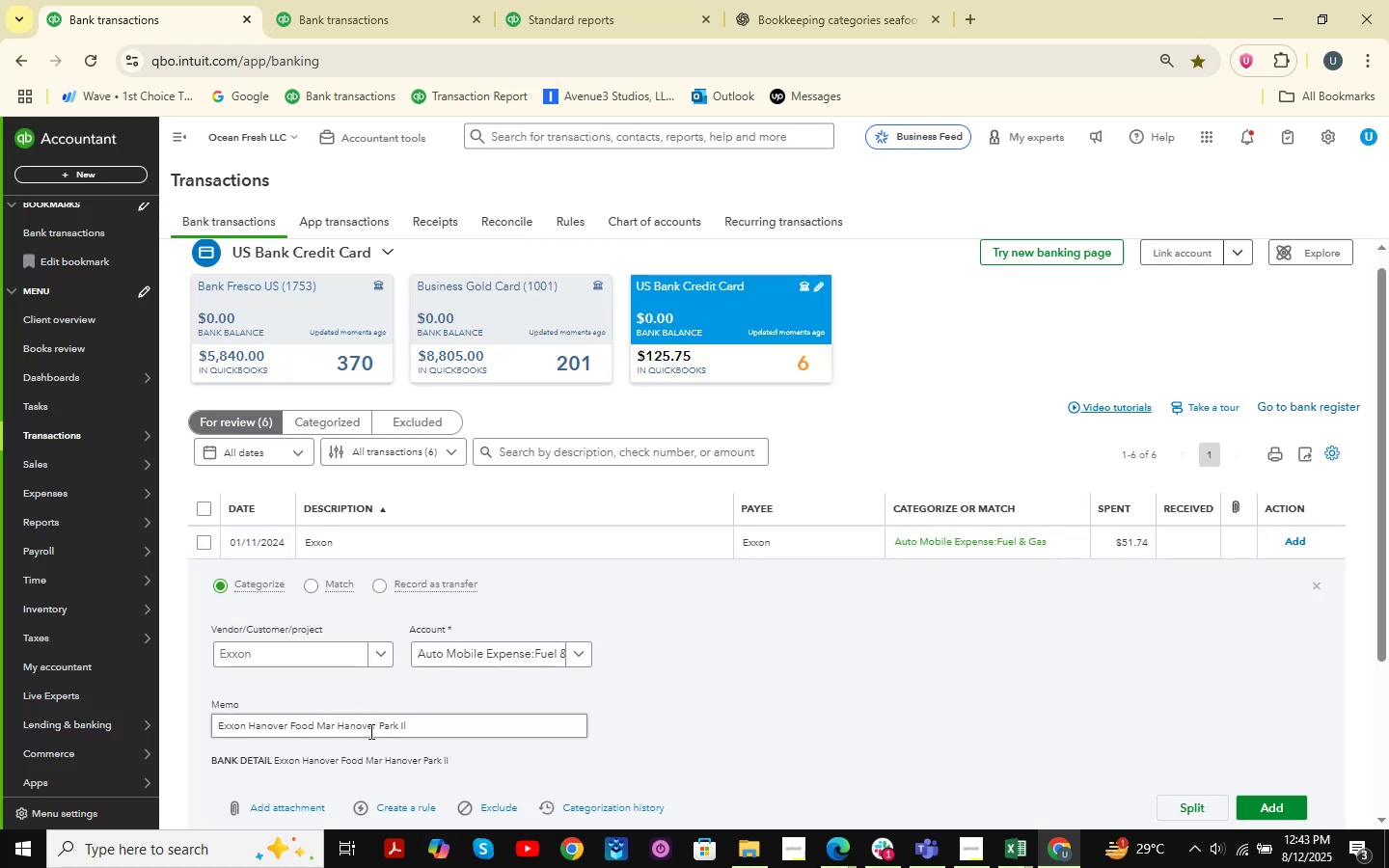 
left_click_drag(start_coordinate=[450, 724], to_coordinate=[47, 674])
 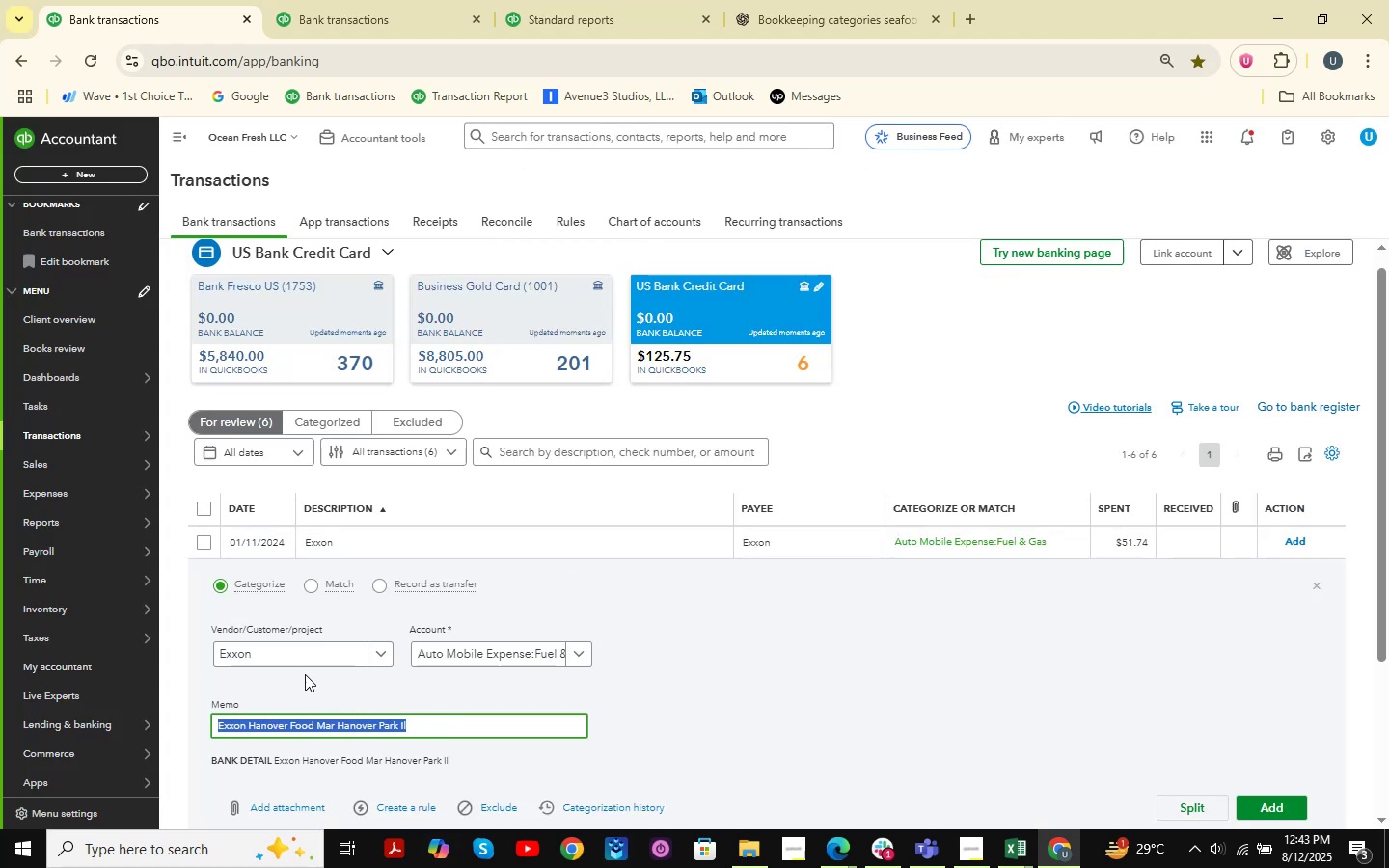 
key(Control+C)
 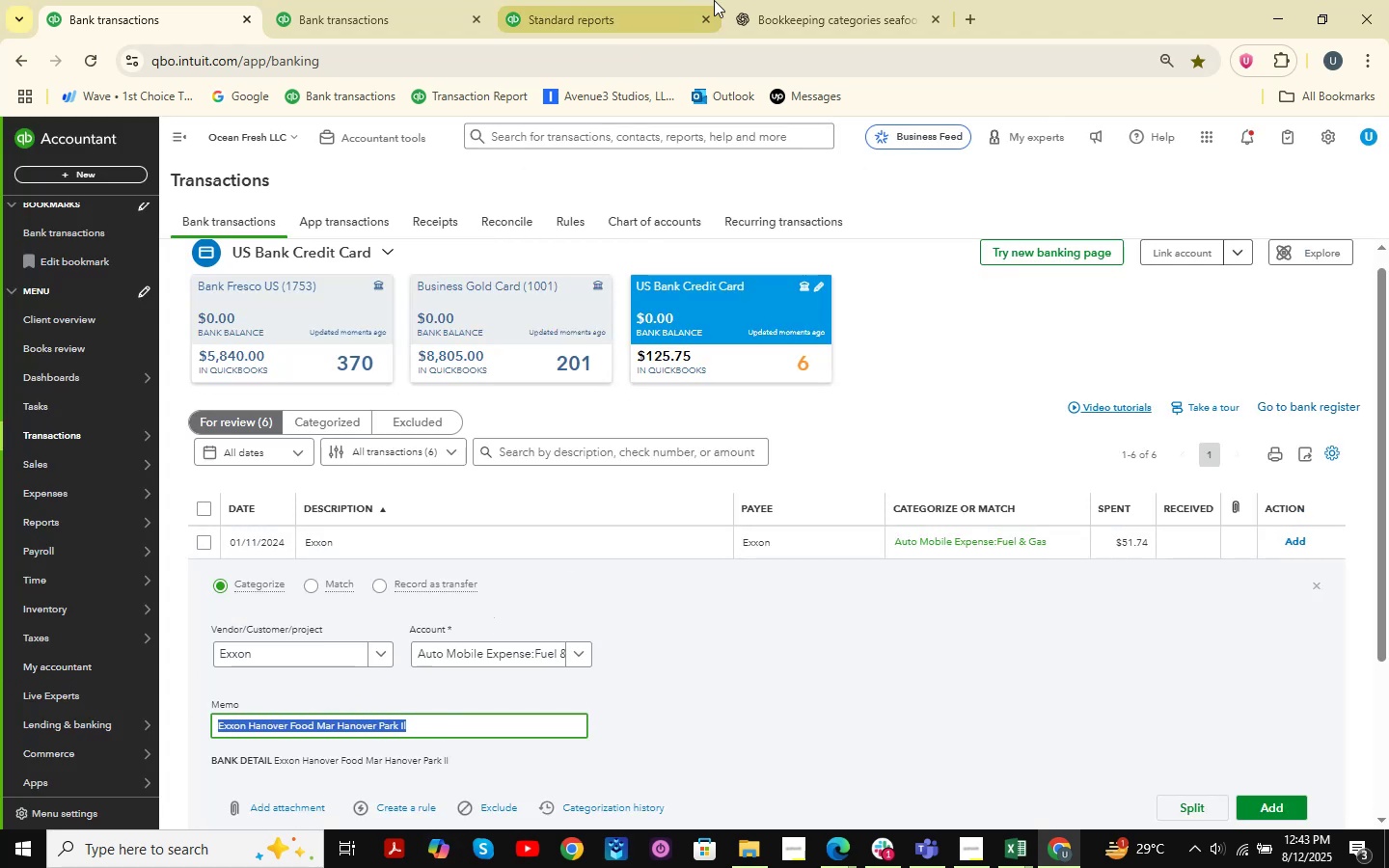 
left_click([804, 0])
 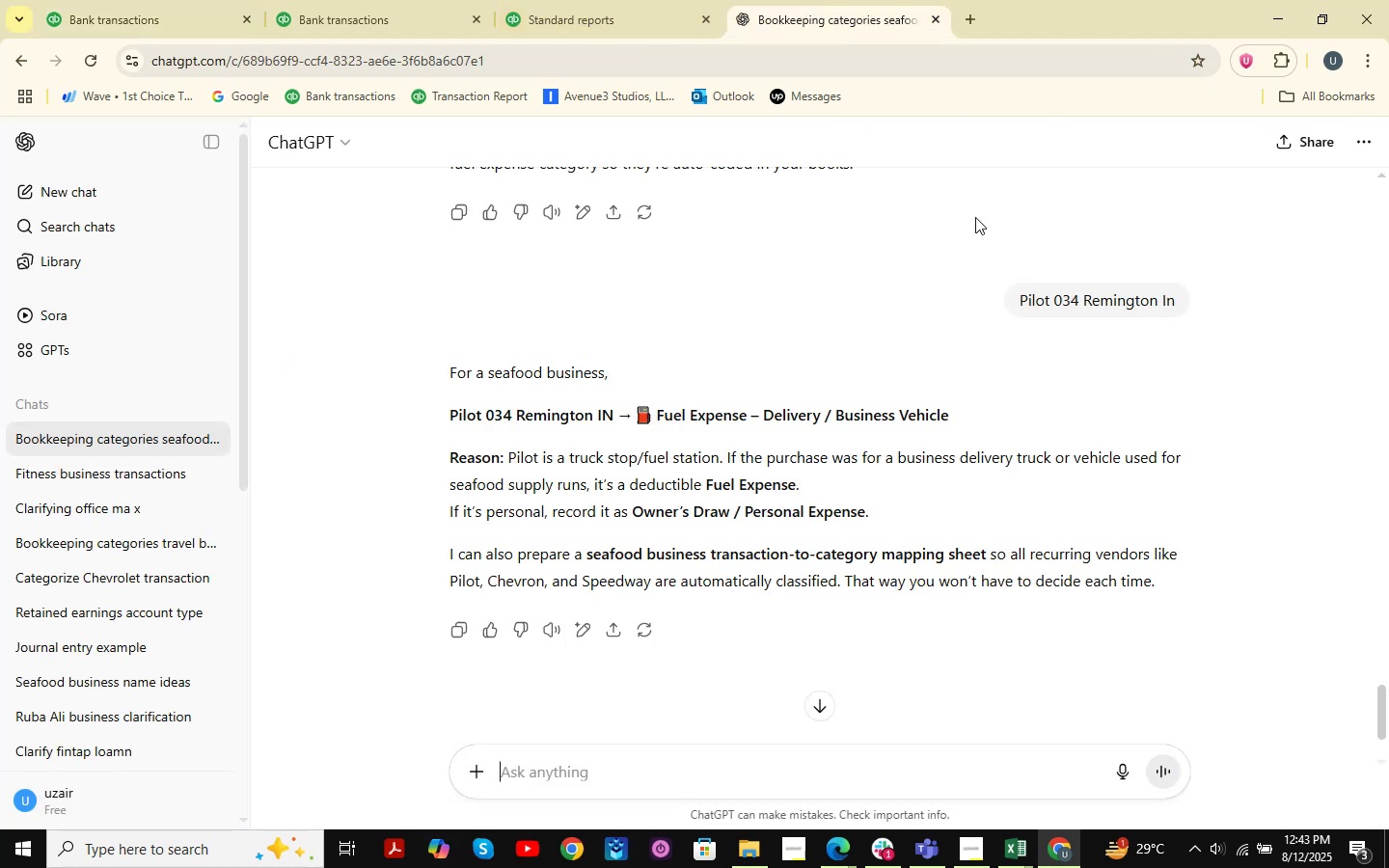 
key(Control+ControlLeft)
 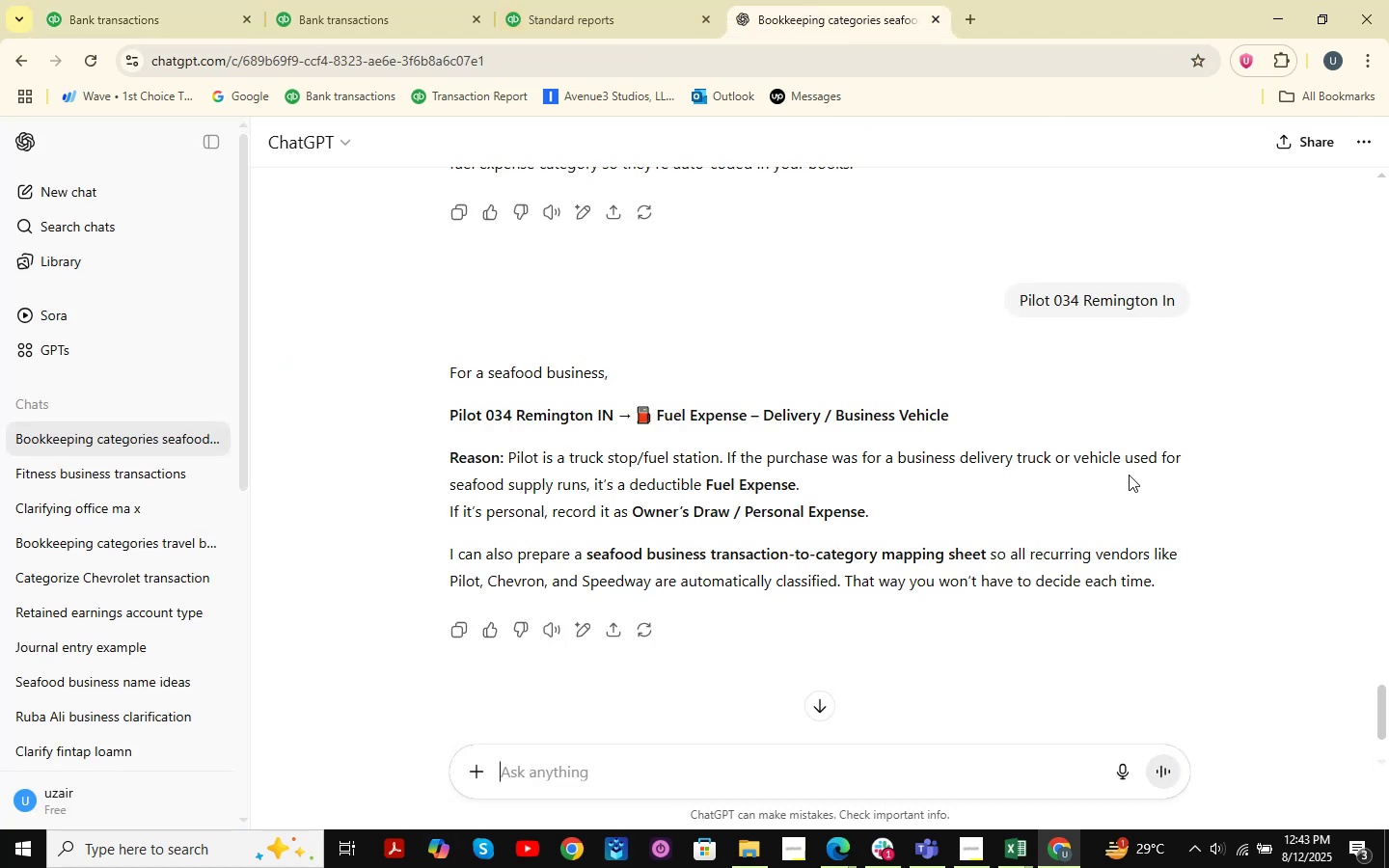 
key(Control+V)
 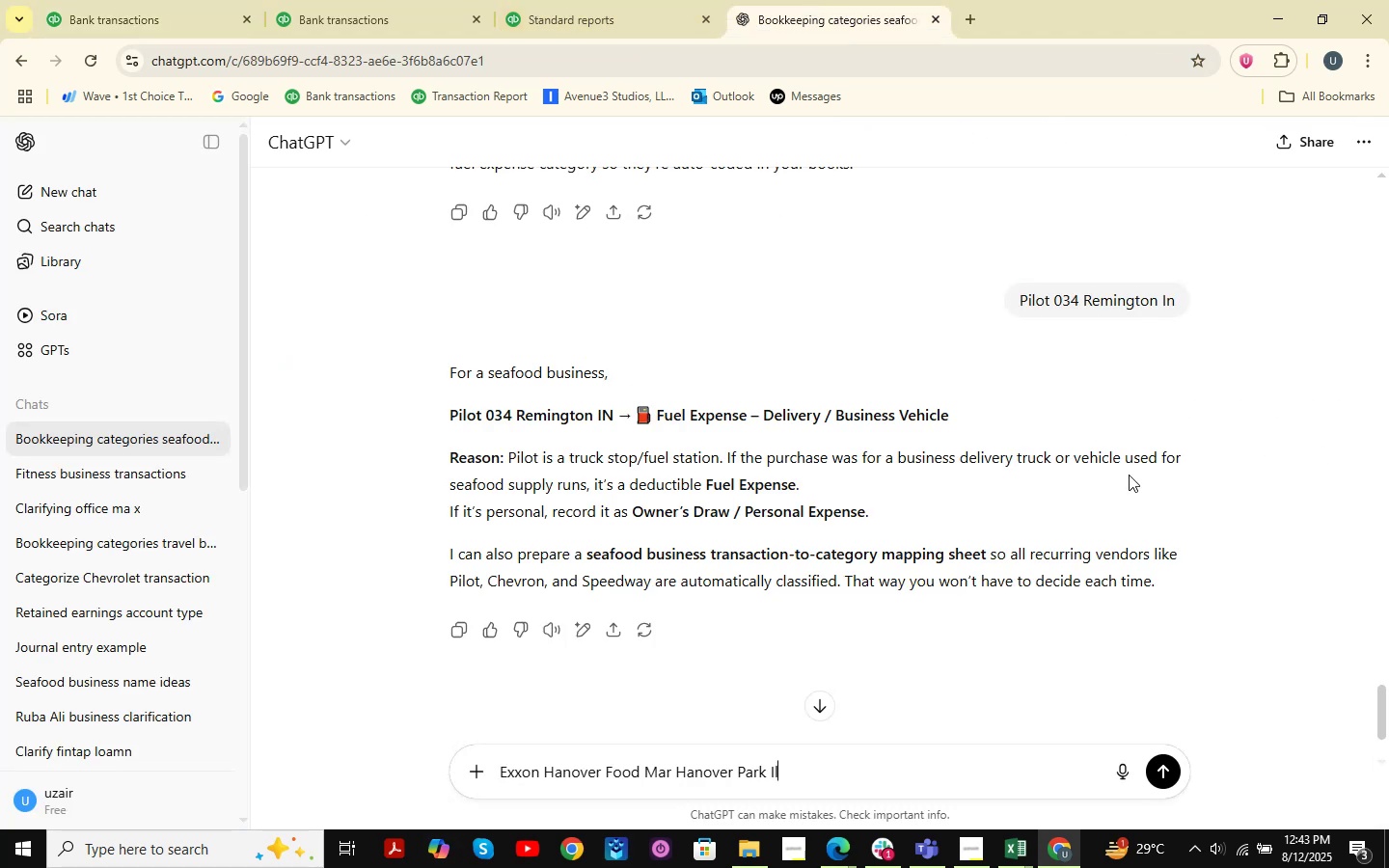 
key(NumpadEnter)
 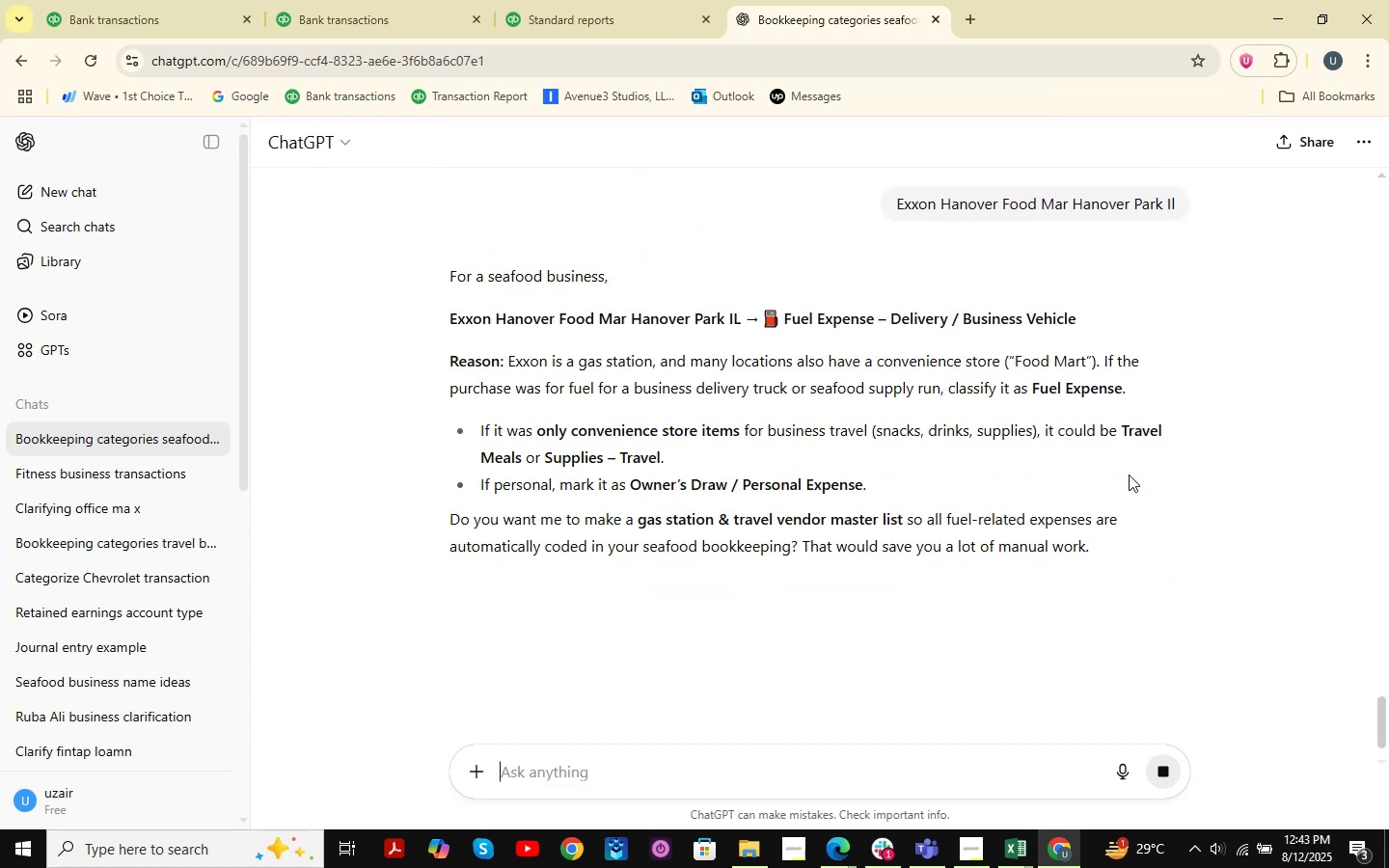 
wait(8.55)
 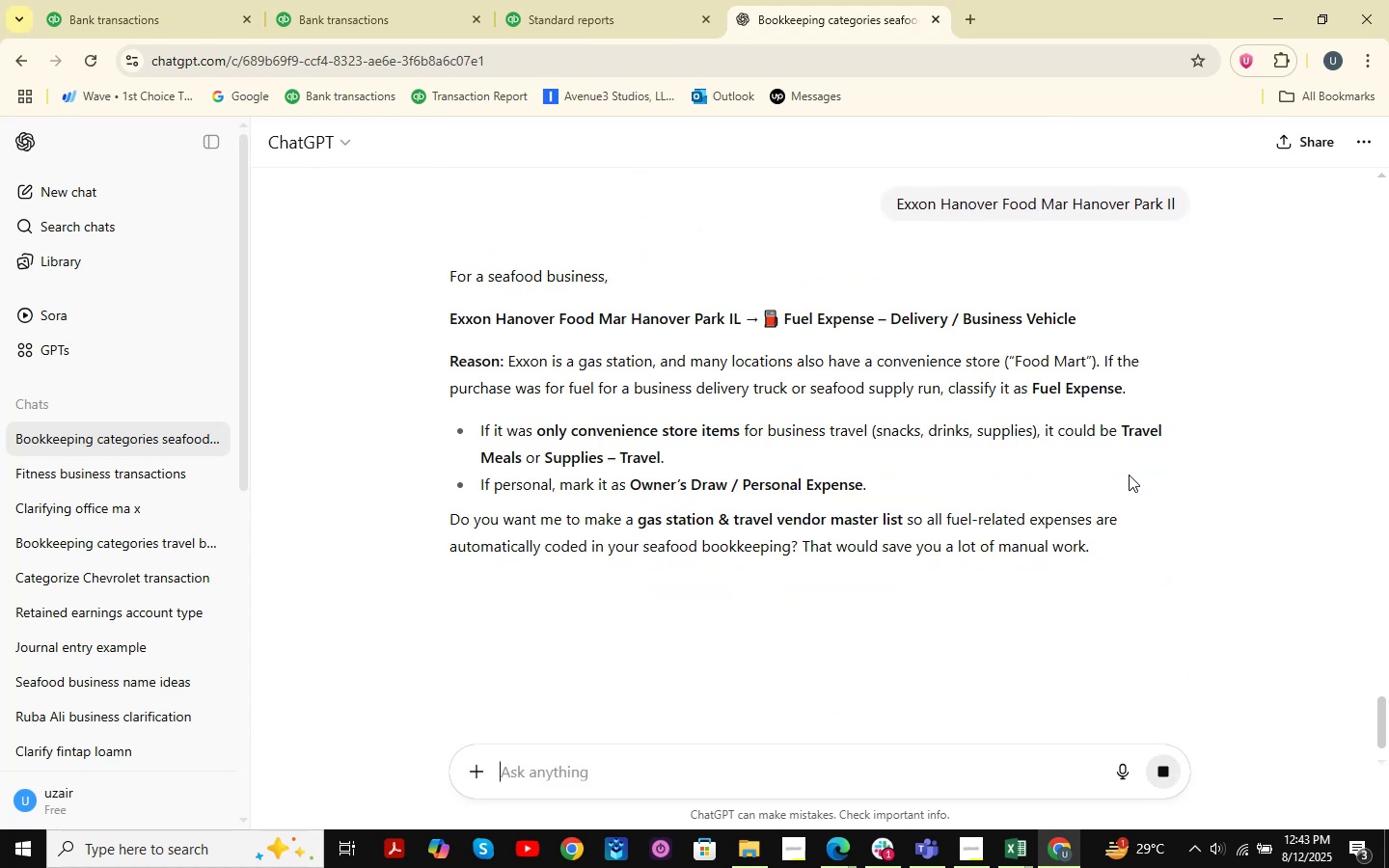 
left_click([400, 0])
 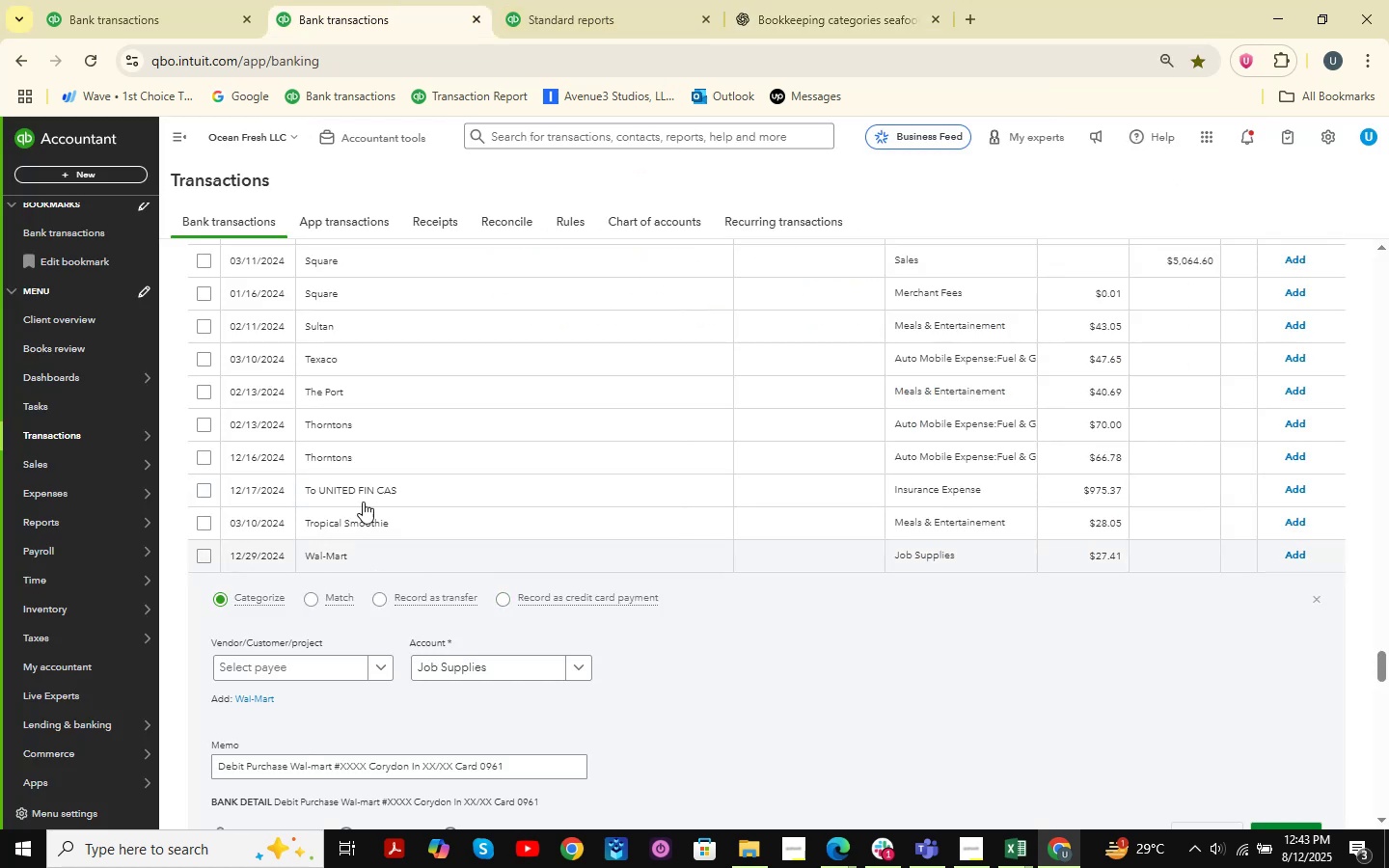 
left_click([591, 0])
 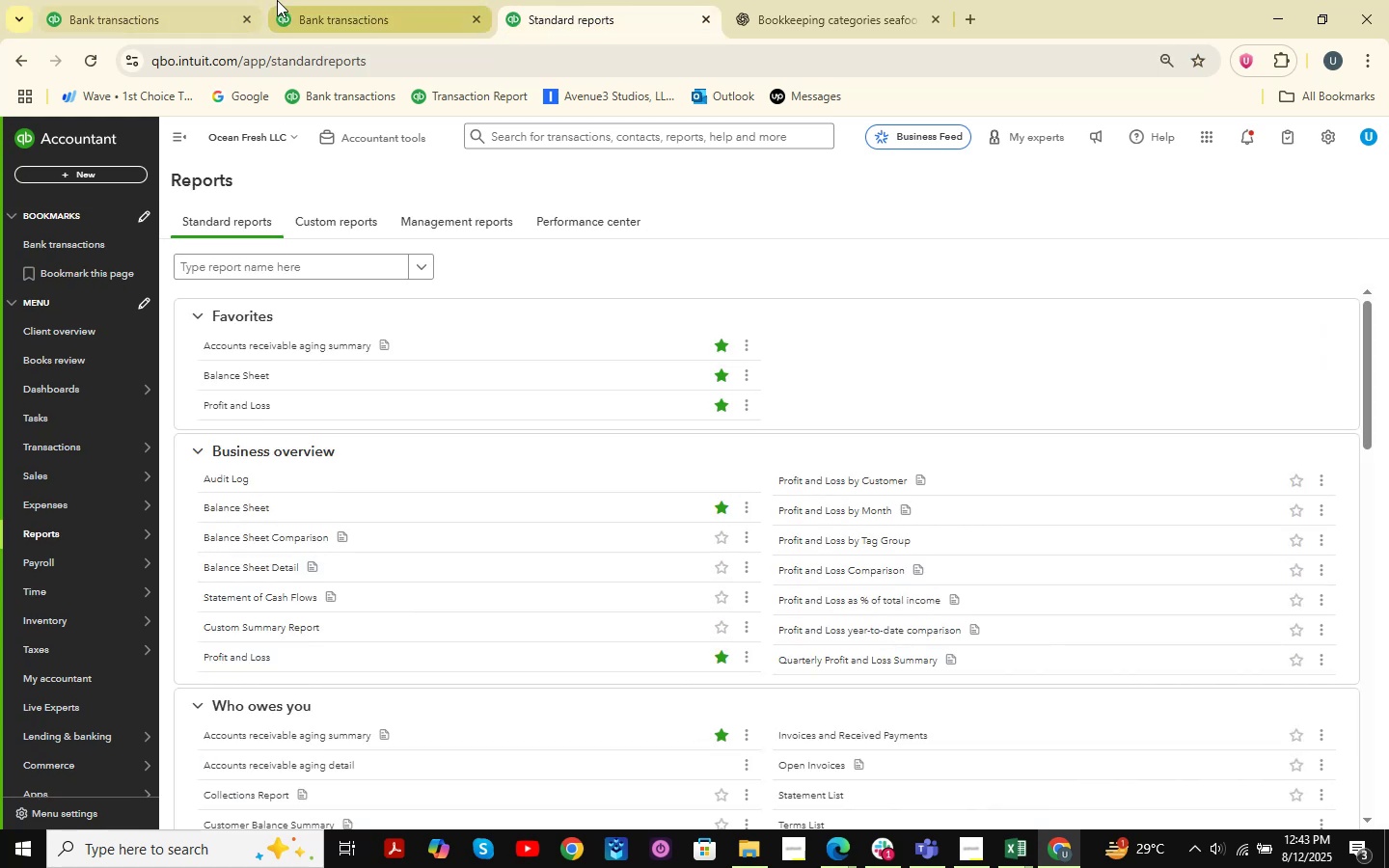 
left_click_drag(start_coordinate=[332, 0], to_coordinate=[341, 0])
 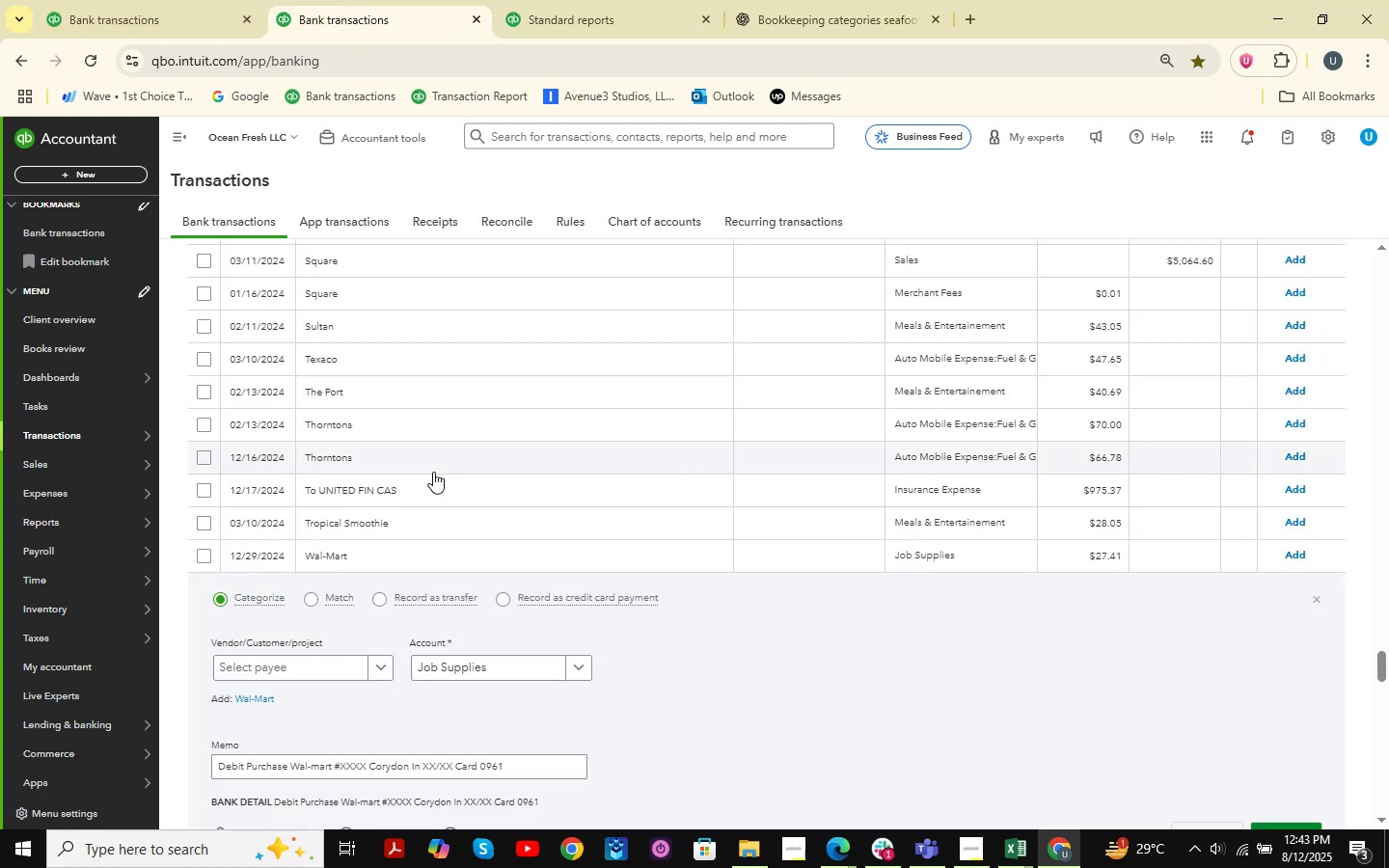 
scroll: coordinate [433, 472], scroll_direction: down, amount: 2.0
 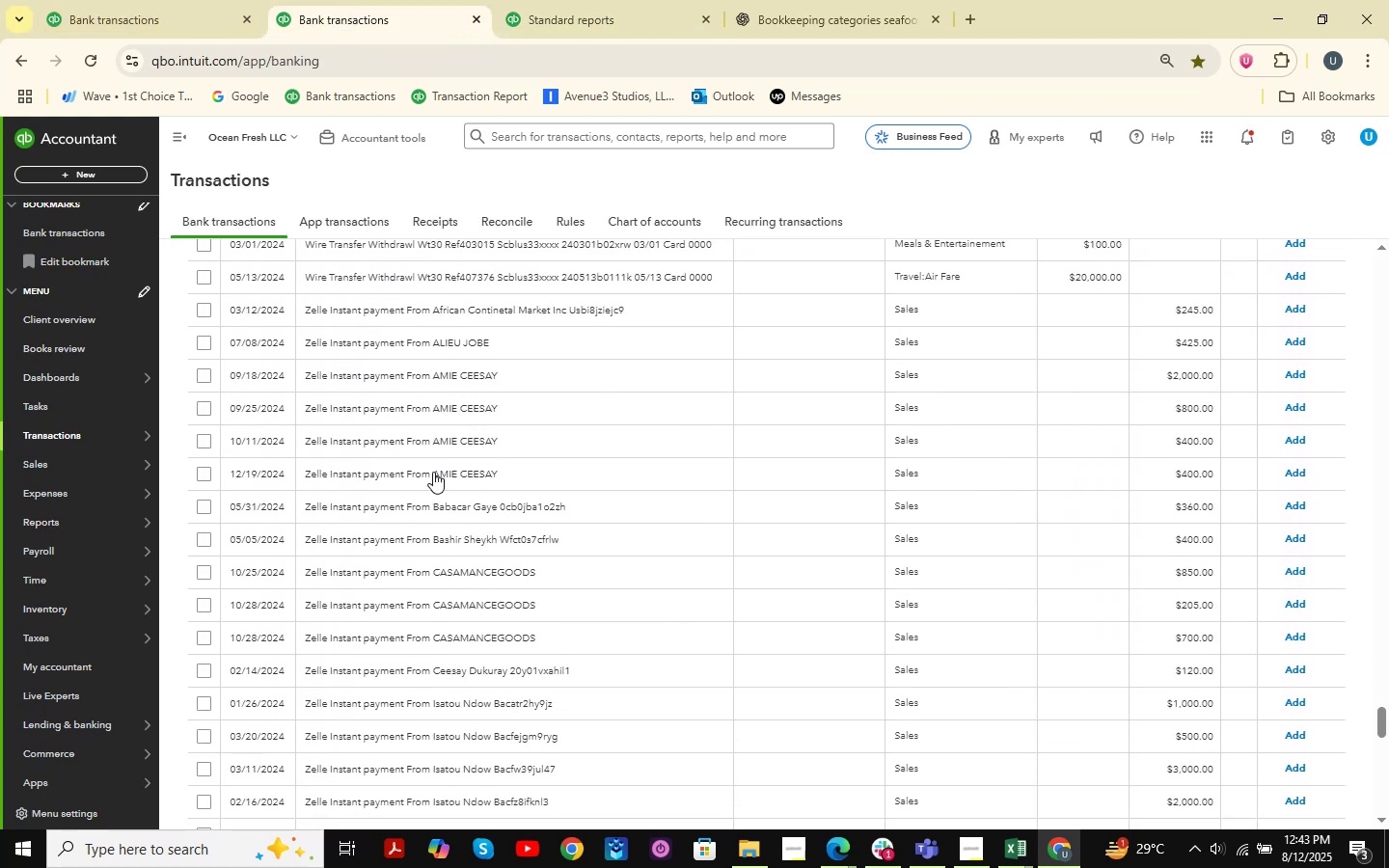 
scroll: coordinate [433, 472], scroll_direction: up, amount: 26.0
 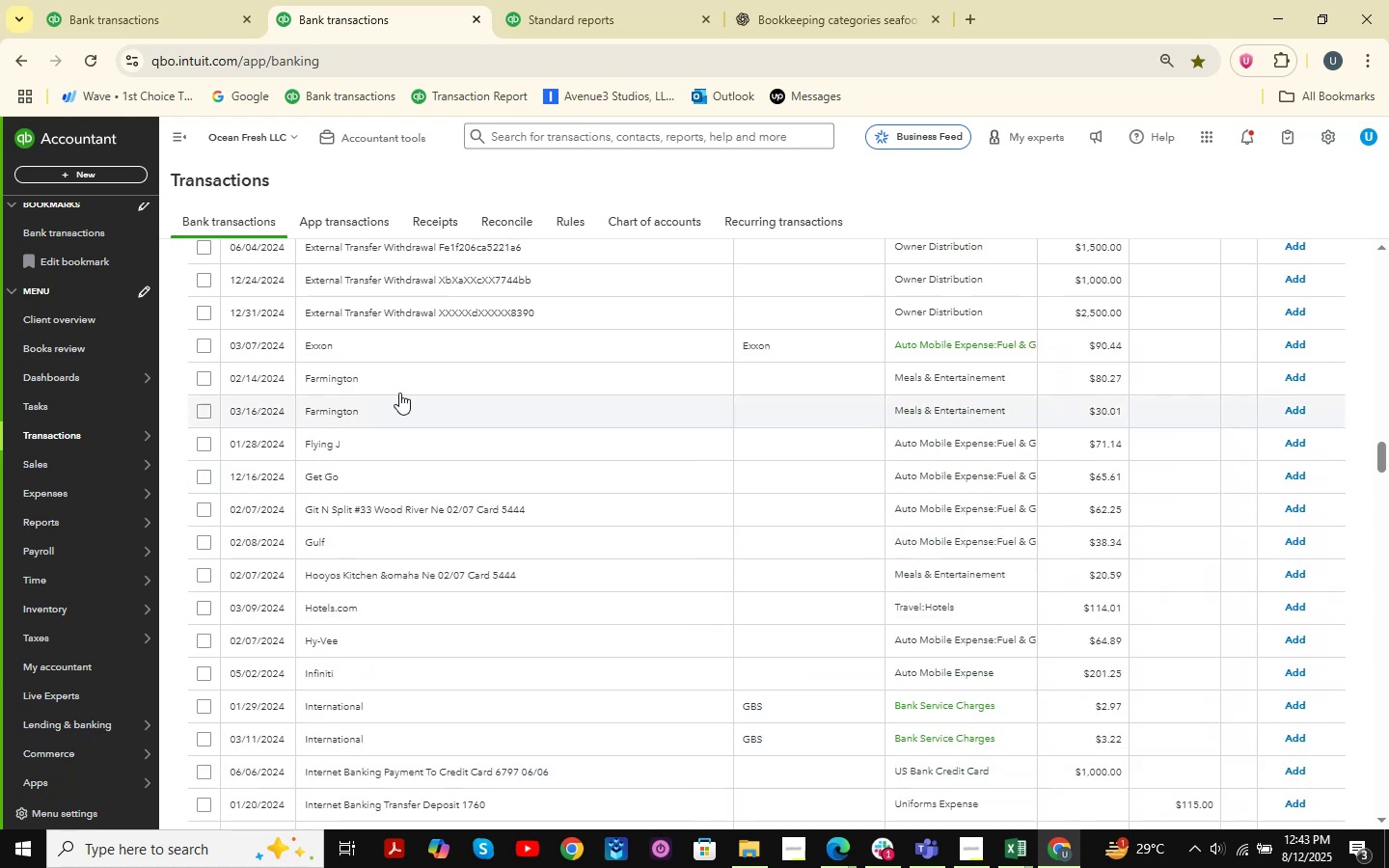 
left_click([407, 342])
 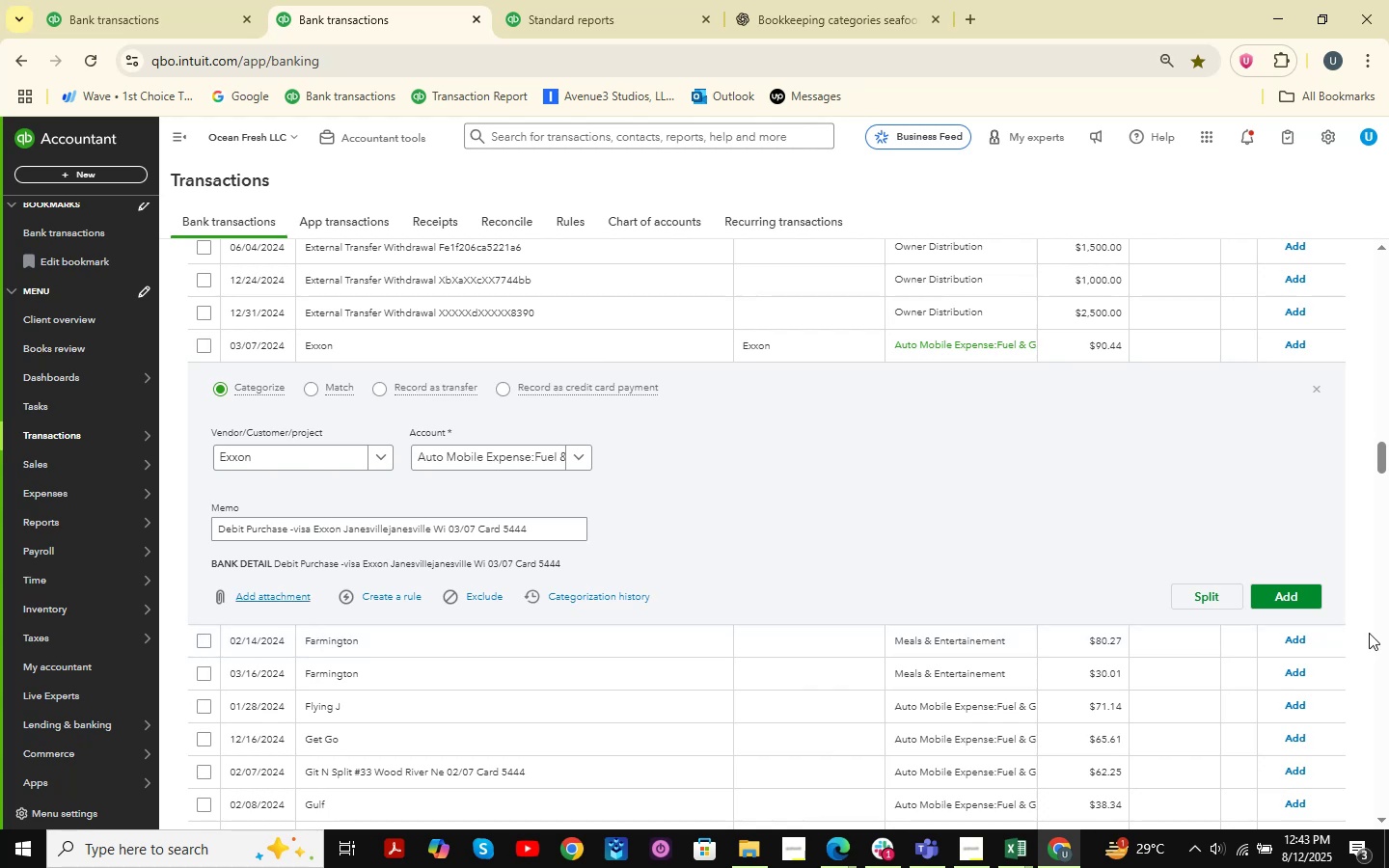 
left_click([1298, 592])
 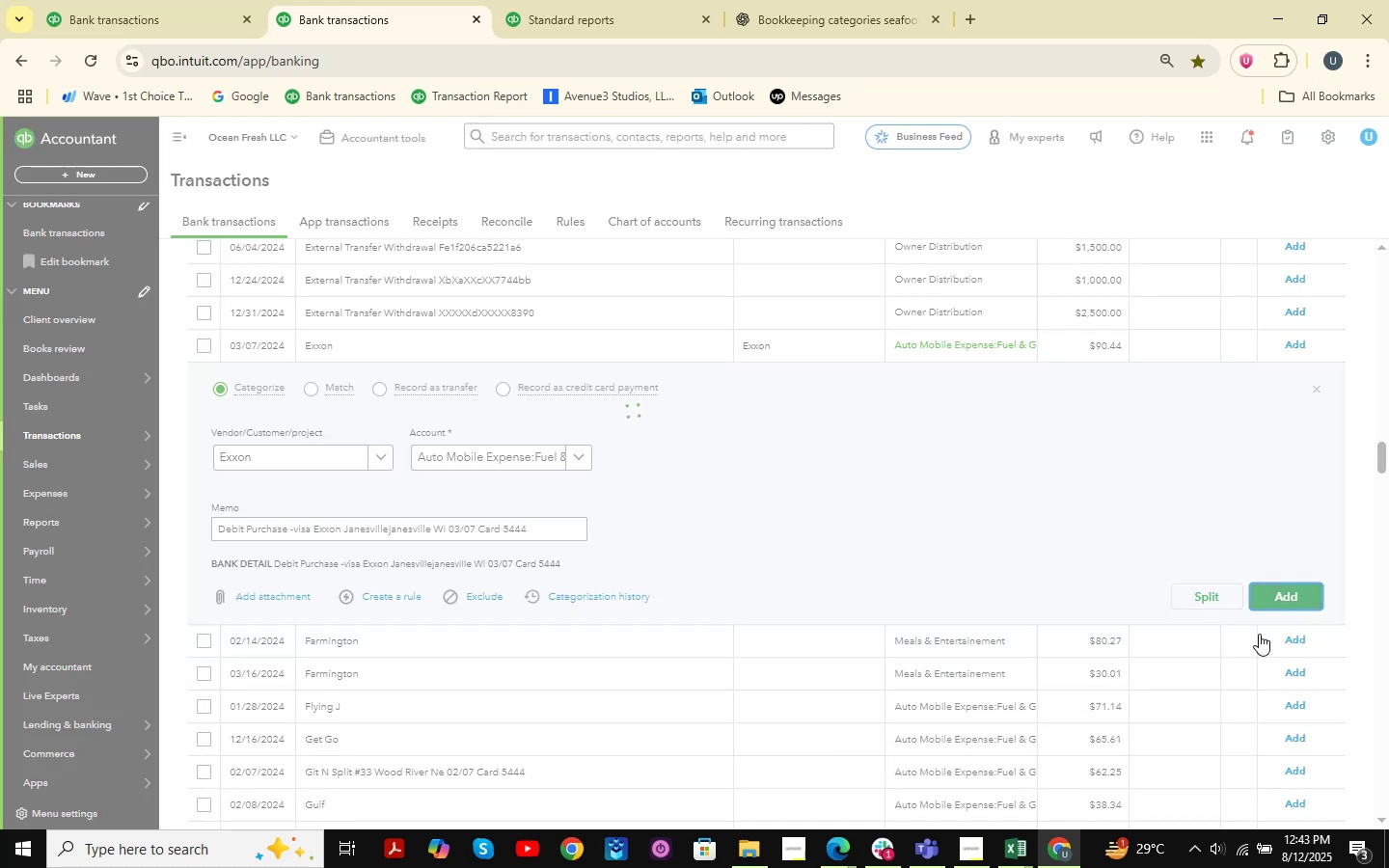 
wait(8.46)
 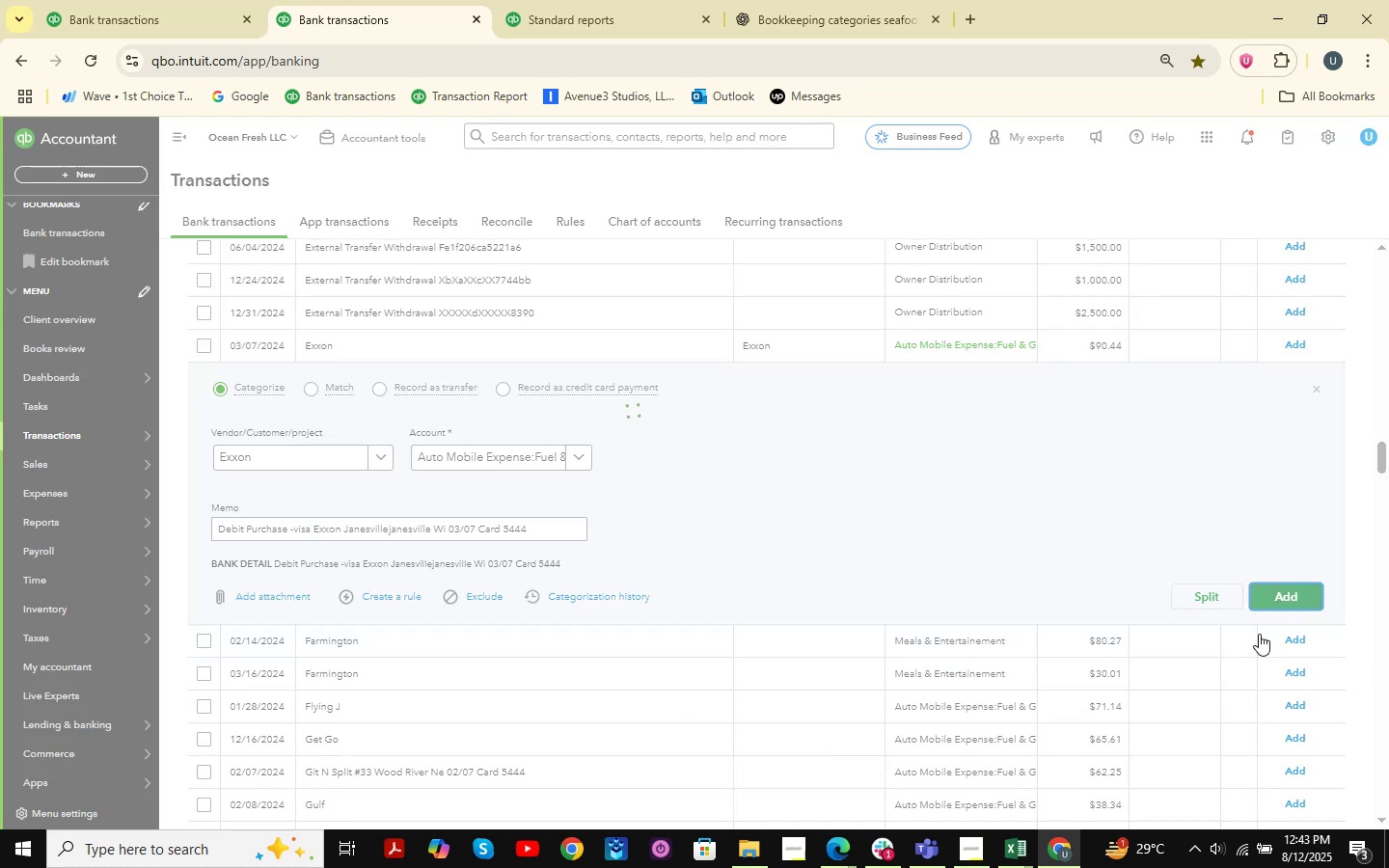 
scroll: coordinate [586, 517], scroll_direction: up, amount: 6.0
 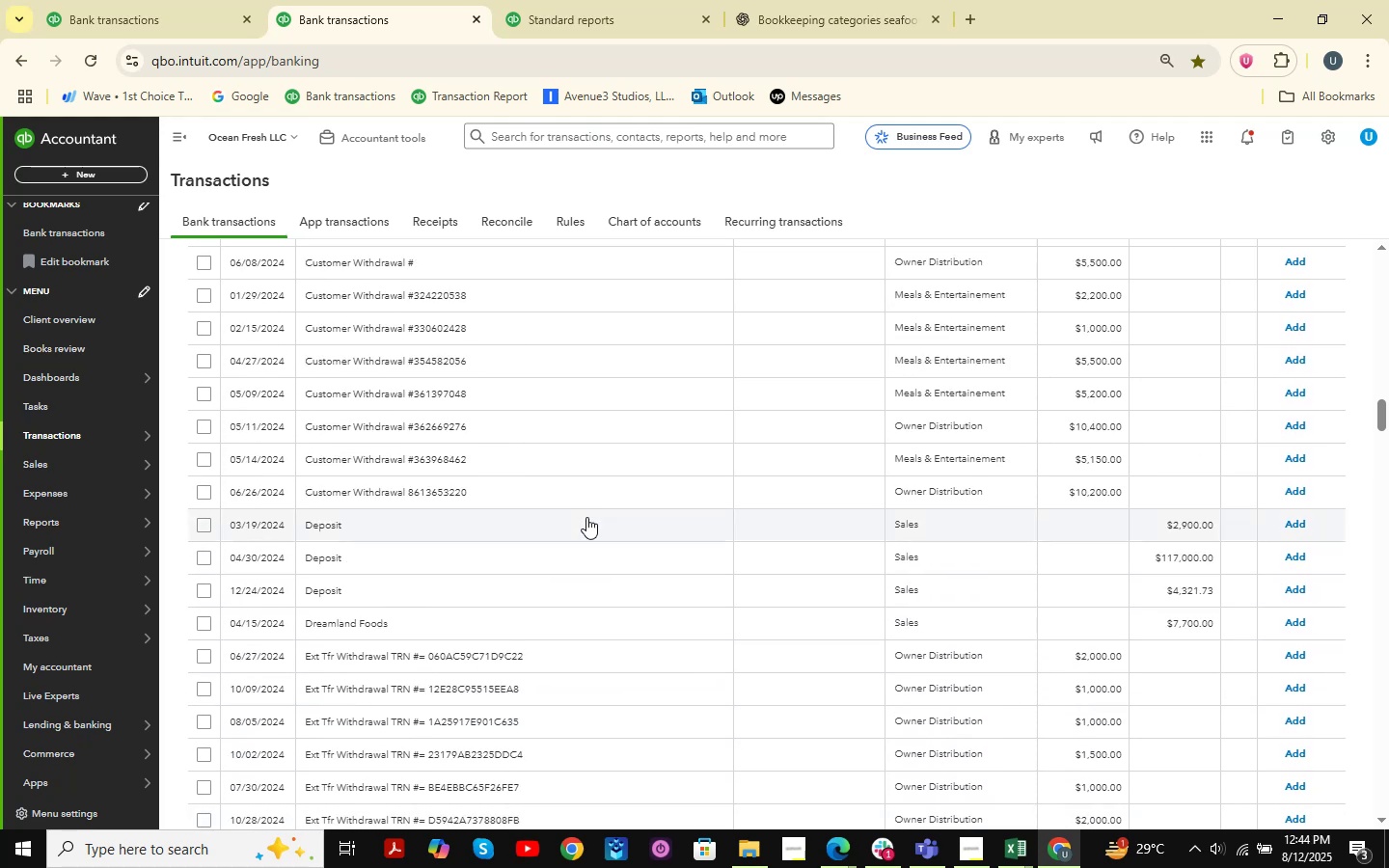 
wait(10.26)
 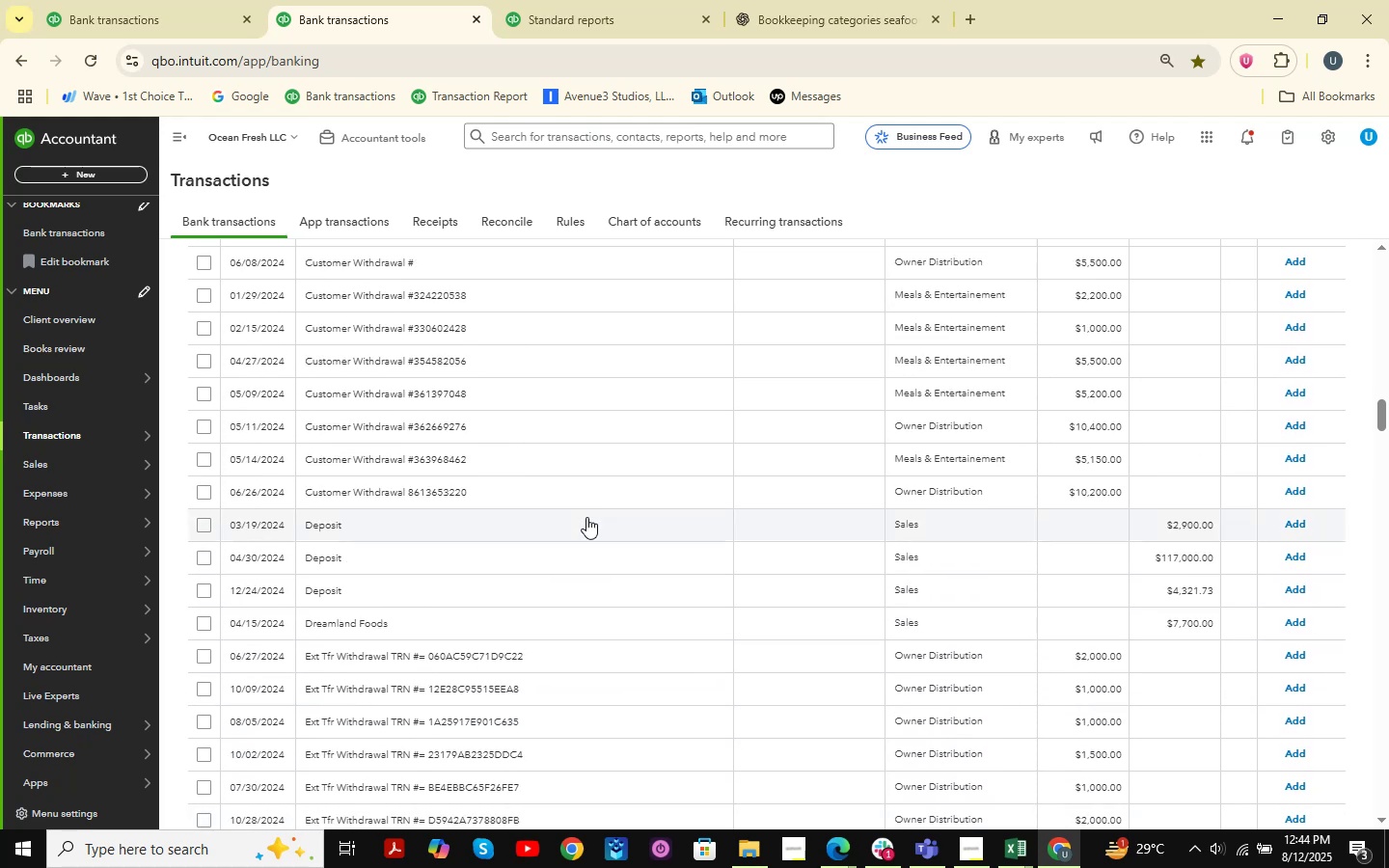 
scroll: coordinate [586, 517], scroll_direction: down, amount: 2.0
 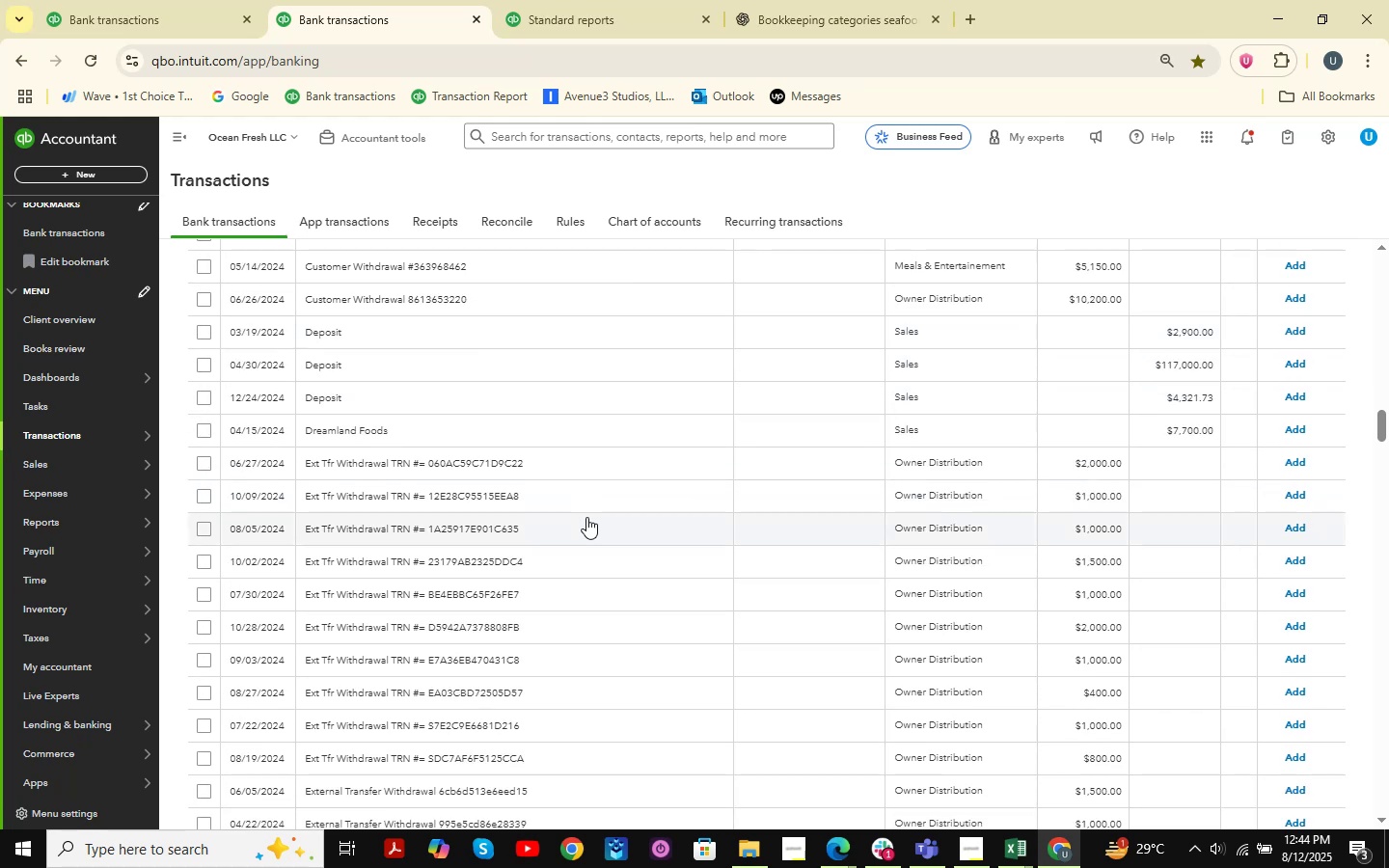 
scroll: coordinate [586, 517], scroll_direction: up, amount: 12.0
 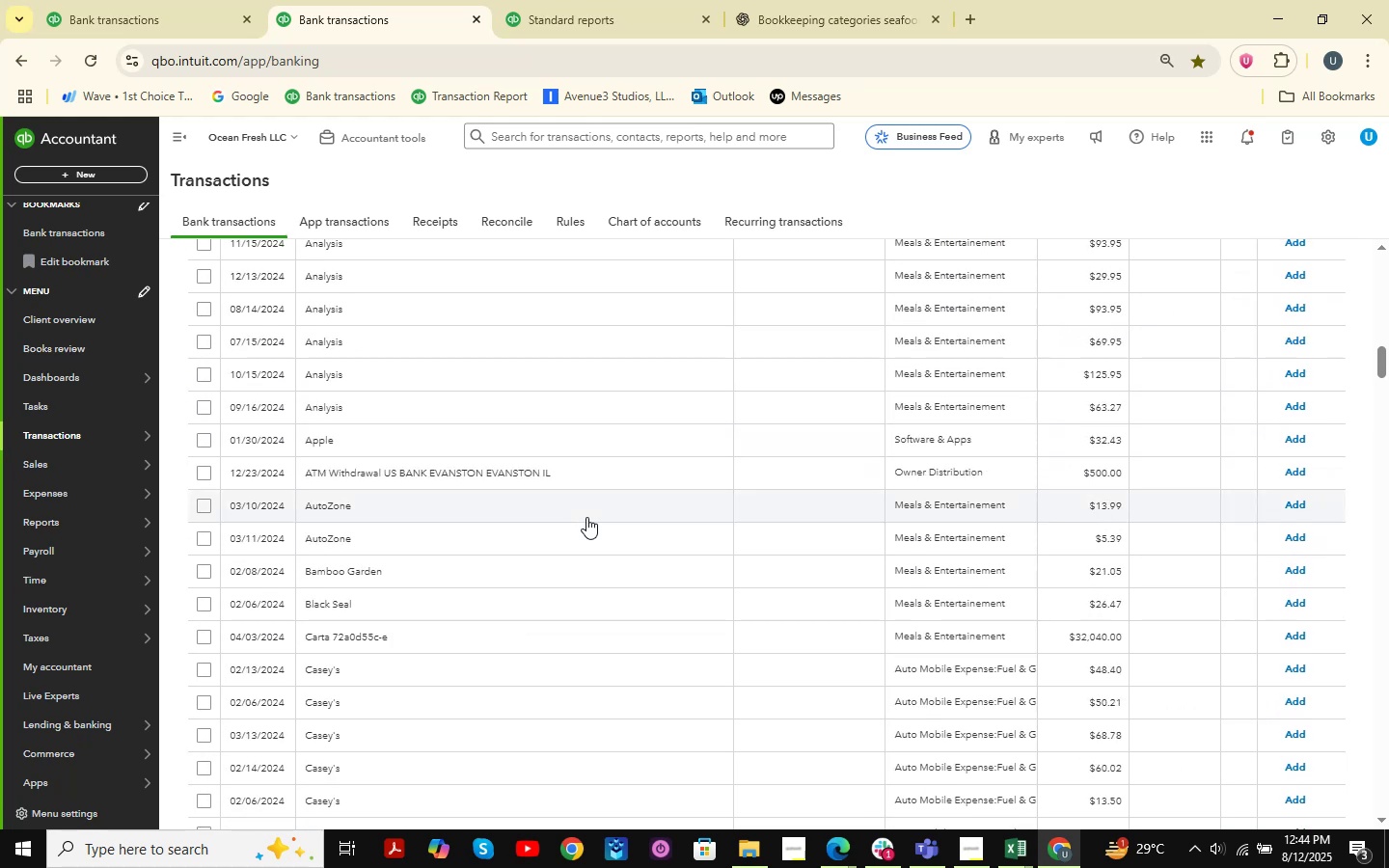 
left_click([586, 517])
 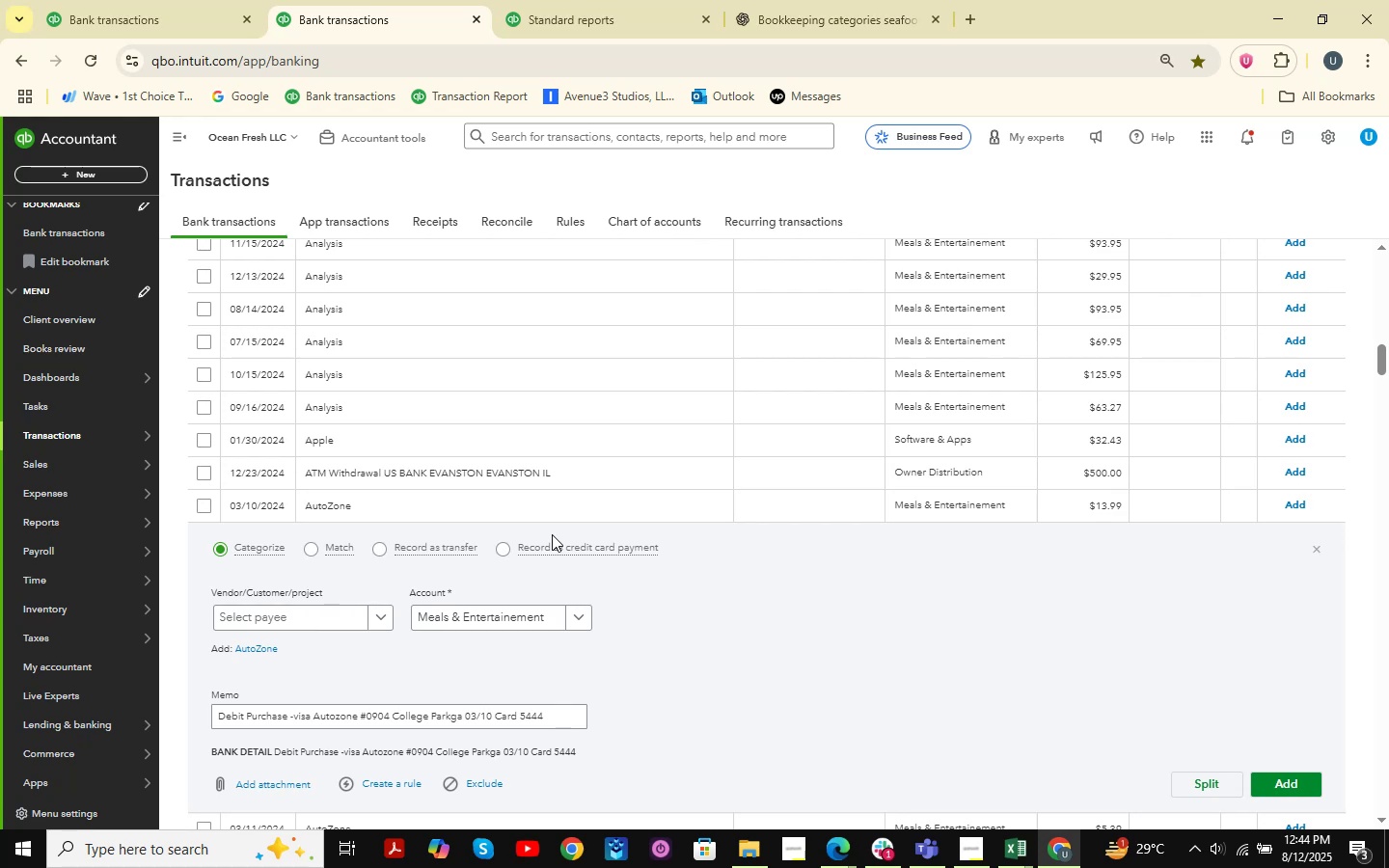 
wait(6.72)
 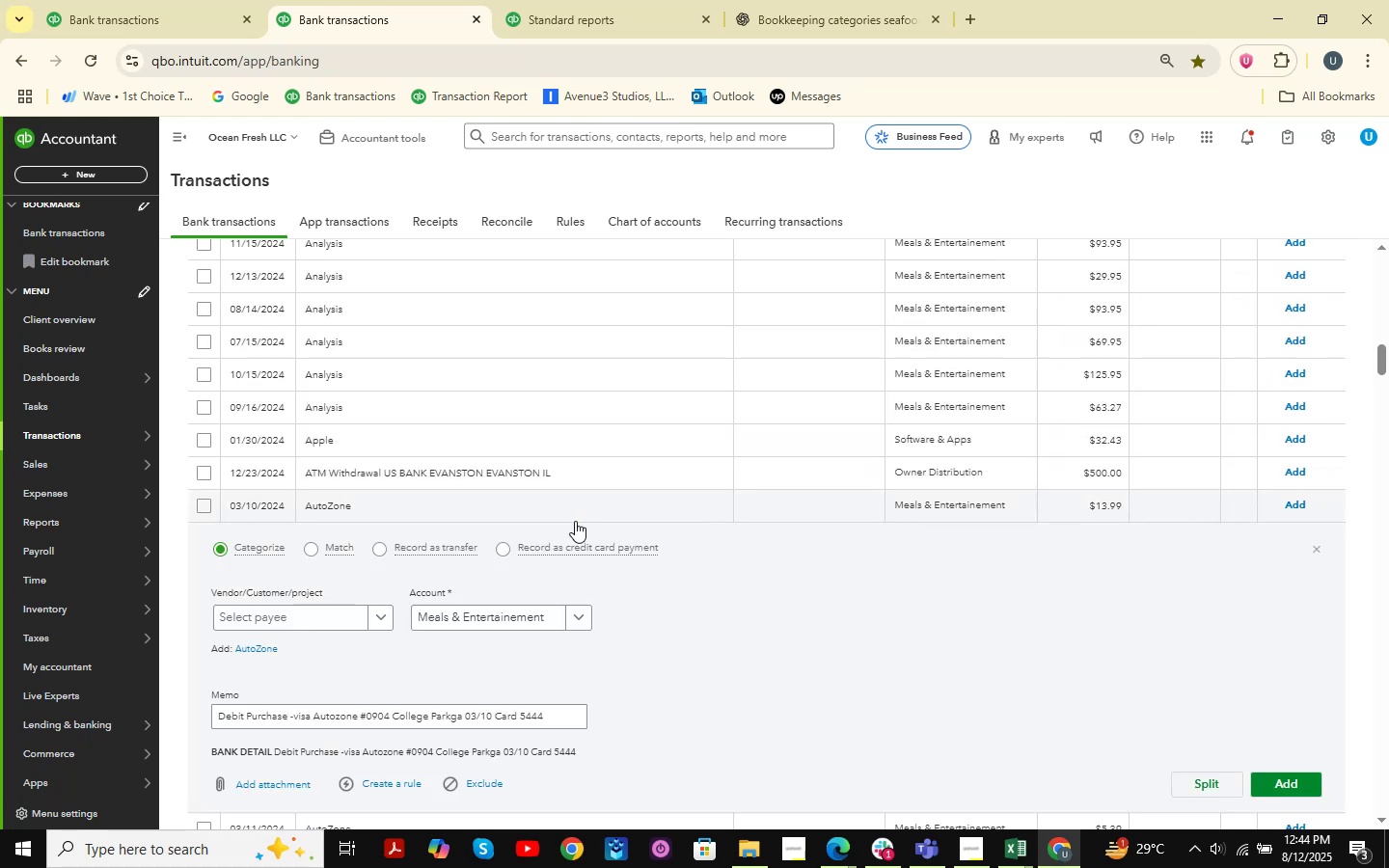 
left_click_drag(start_coordinate=[313, 720], to_coordinate=[358, 720])
 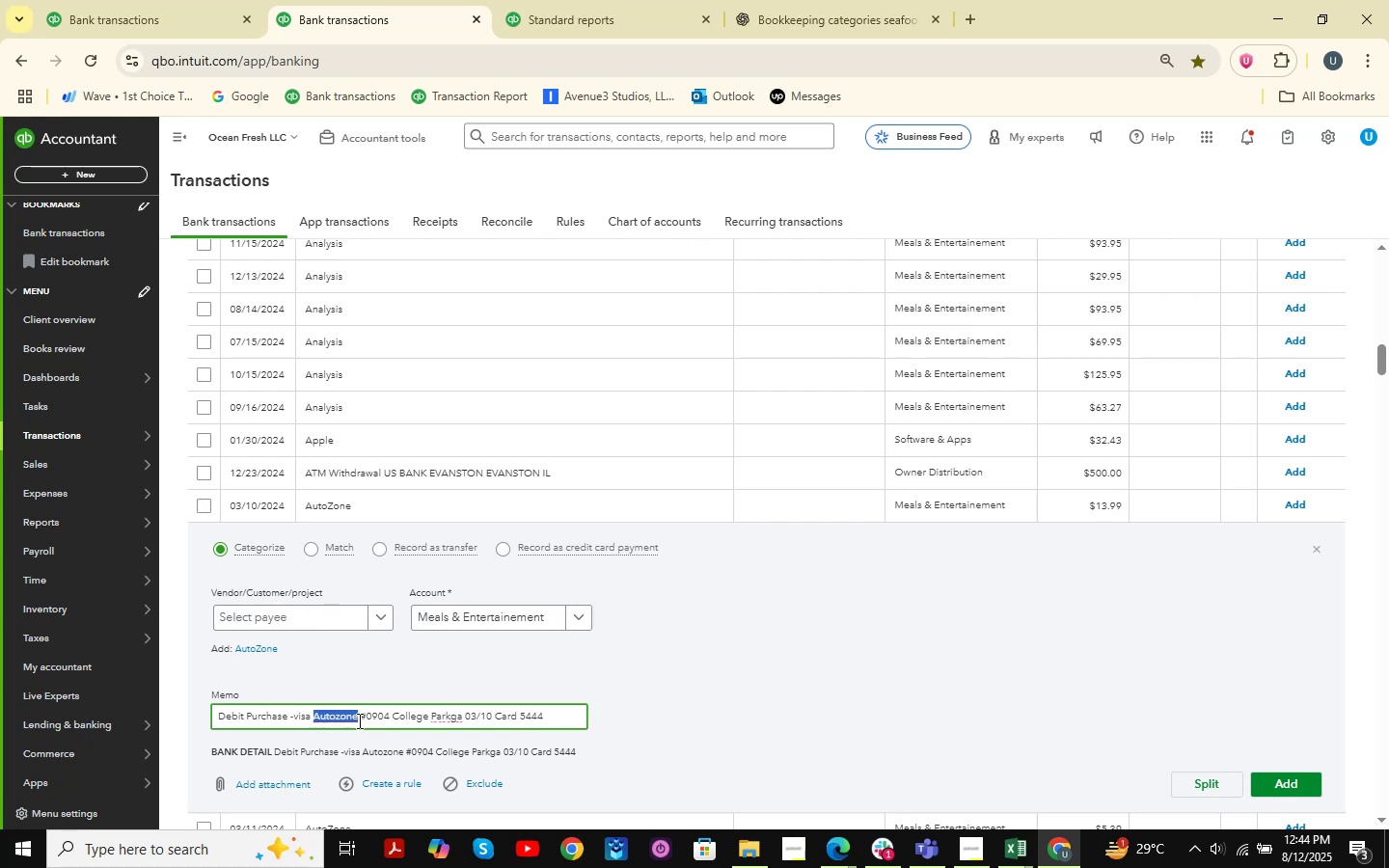 
key(Control+C)
 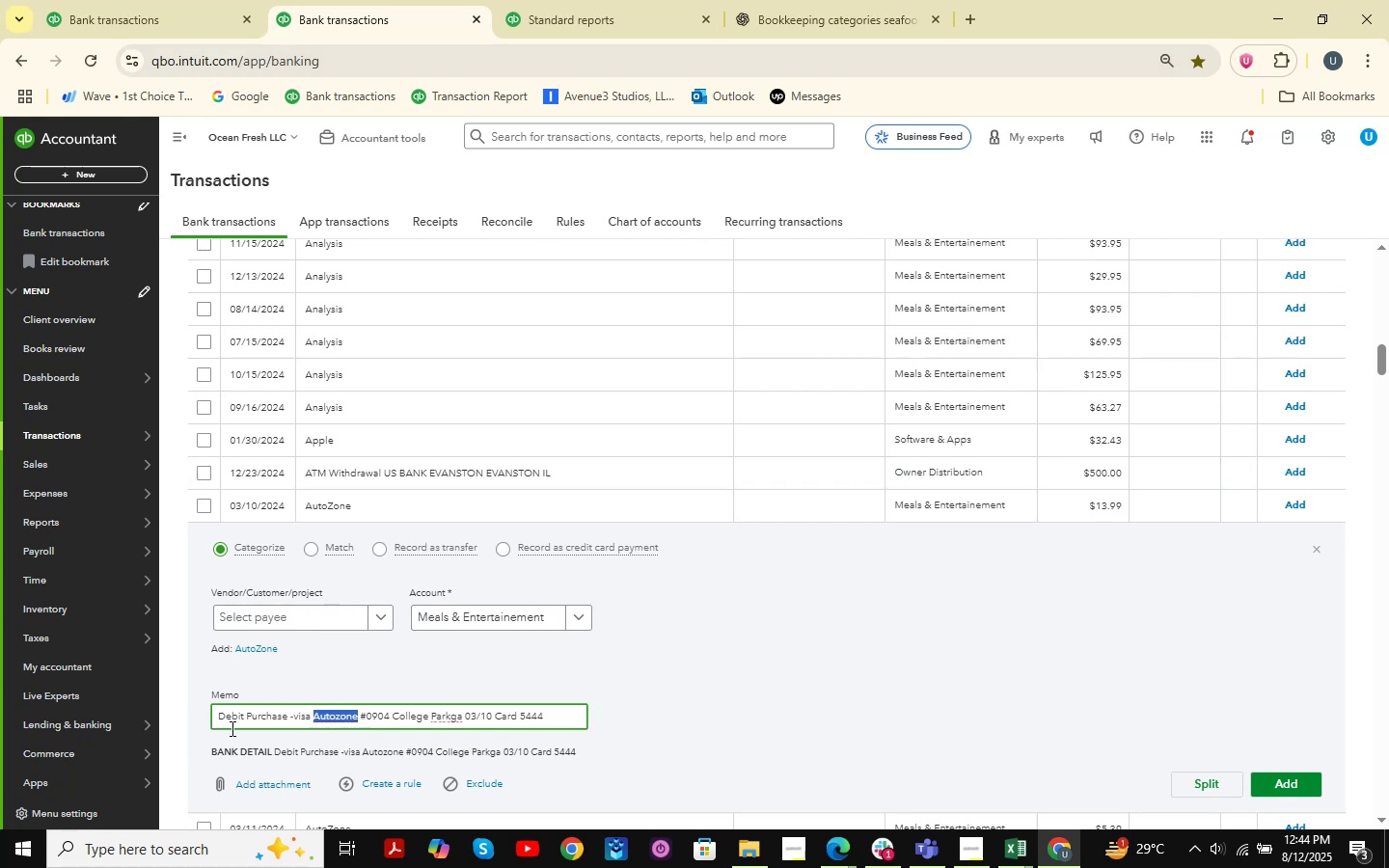 
left_click_drag(start_coordinate=[216, 717], to_coordinate=[764, 736])
 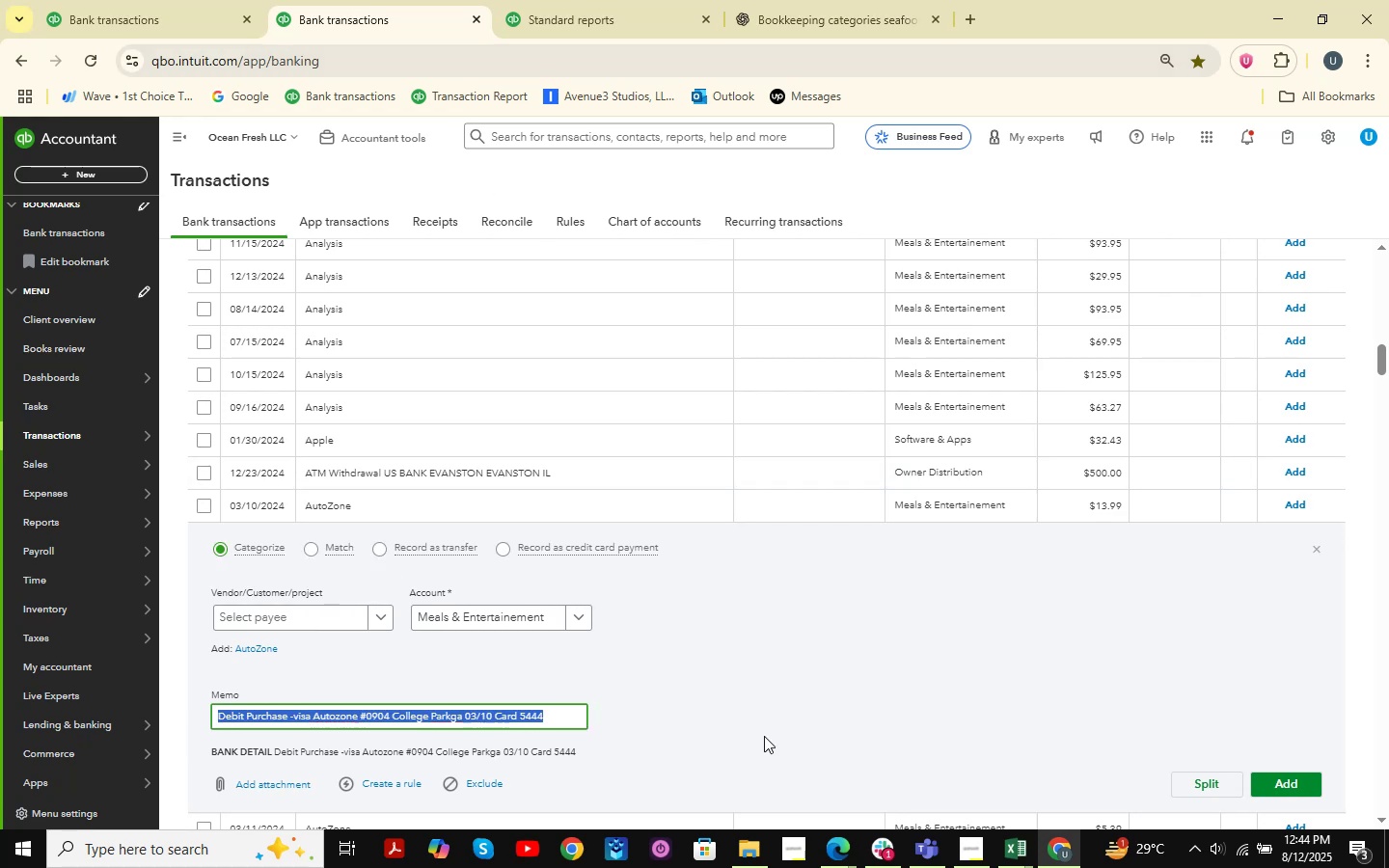 
key(Control+C)
 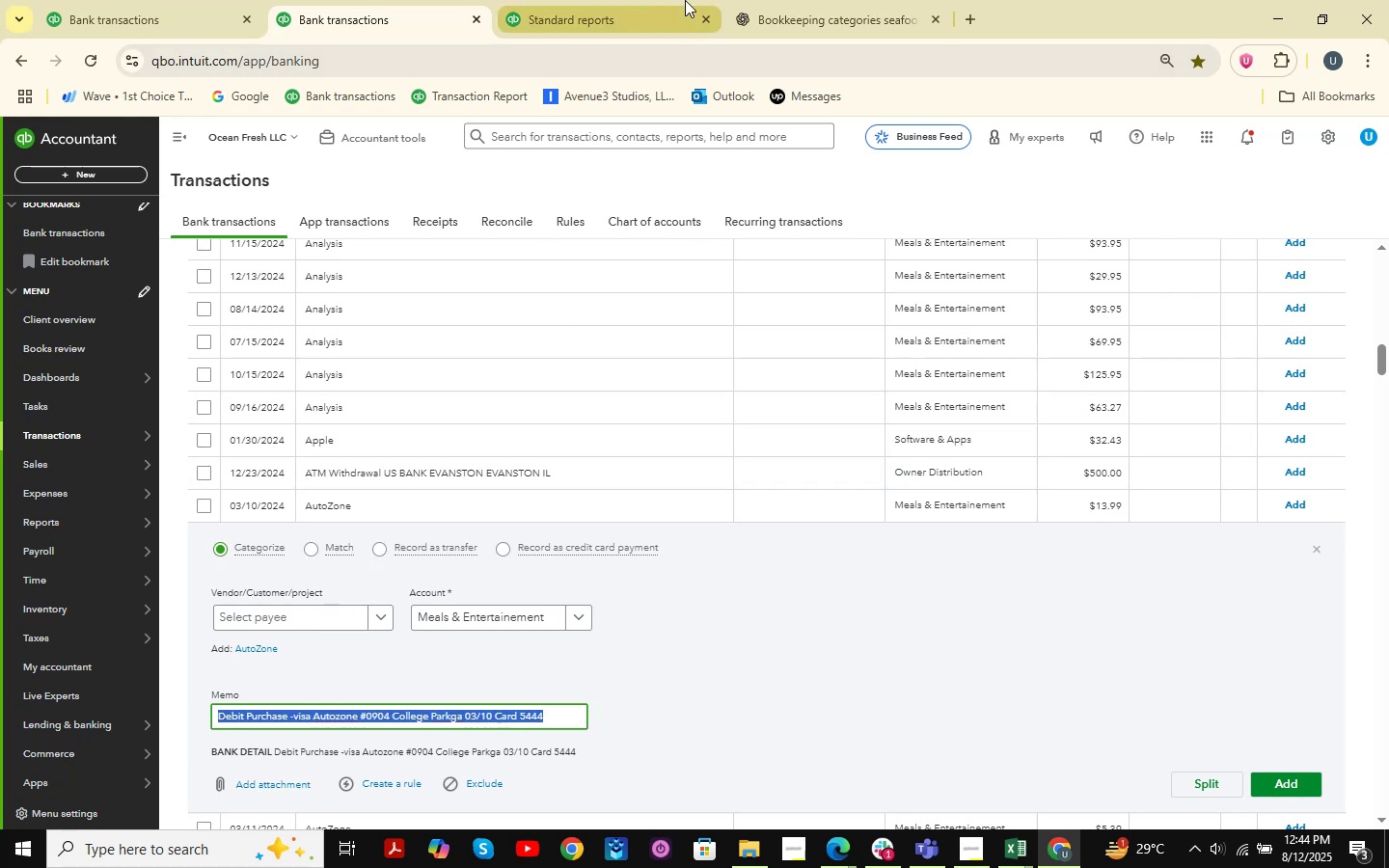 
left_click([849, 0])
 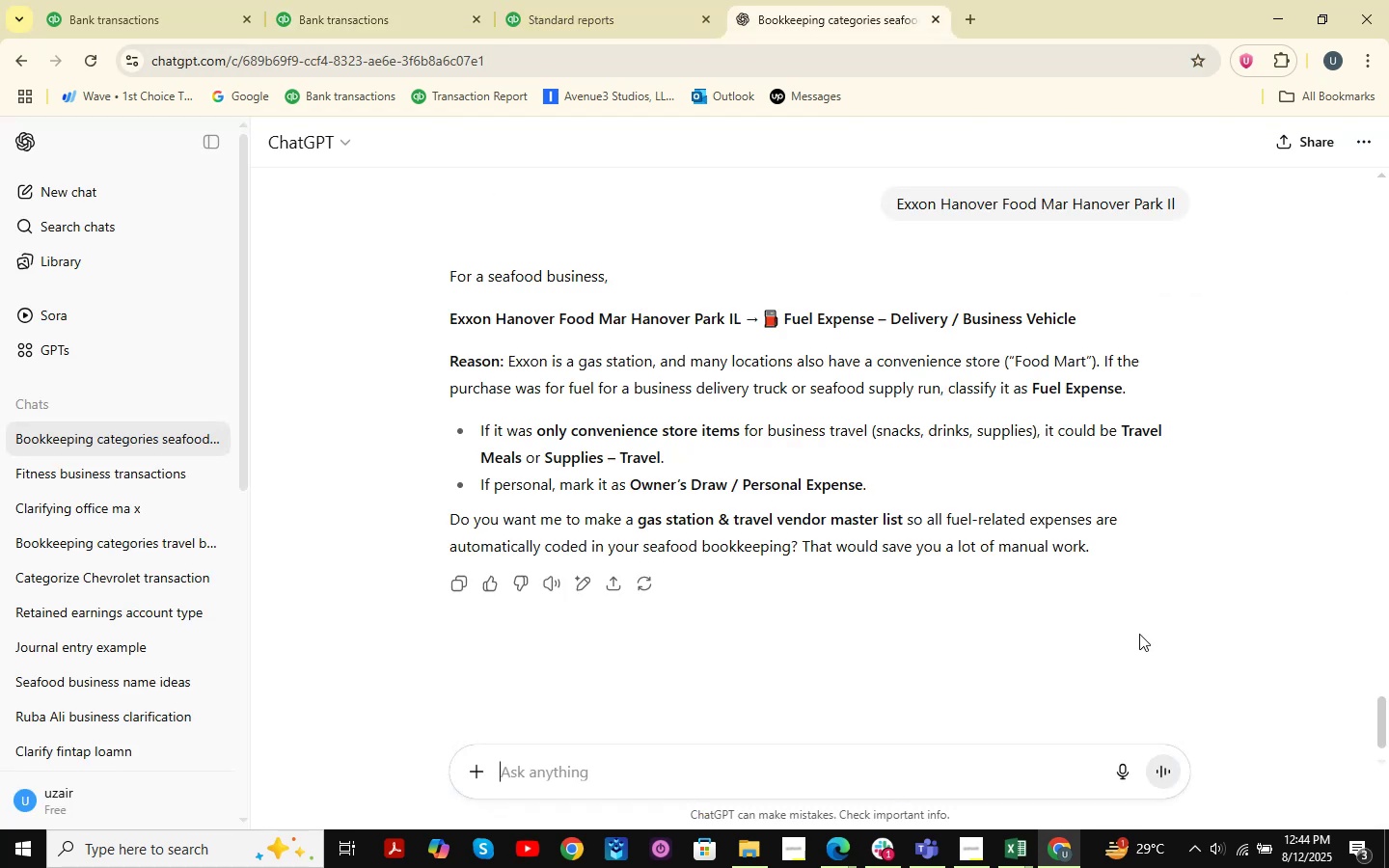 
key(Control+ControlLeft)
 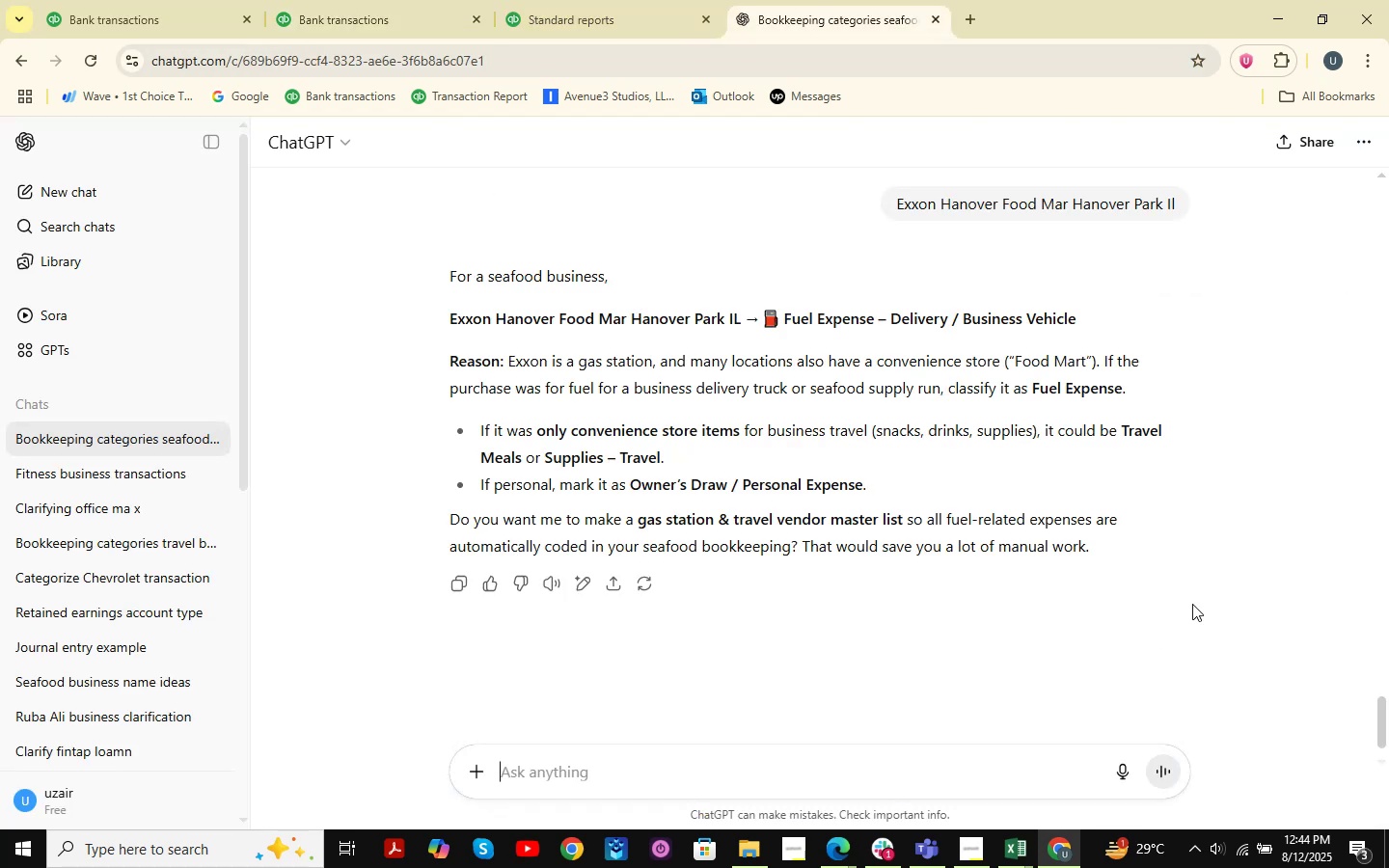 
key(Control+V)
 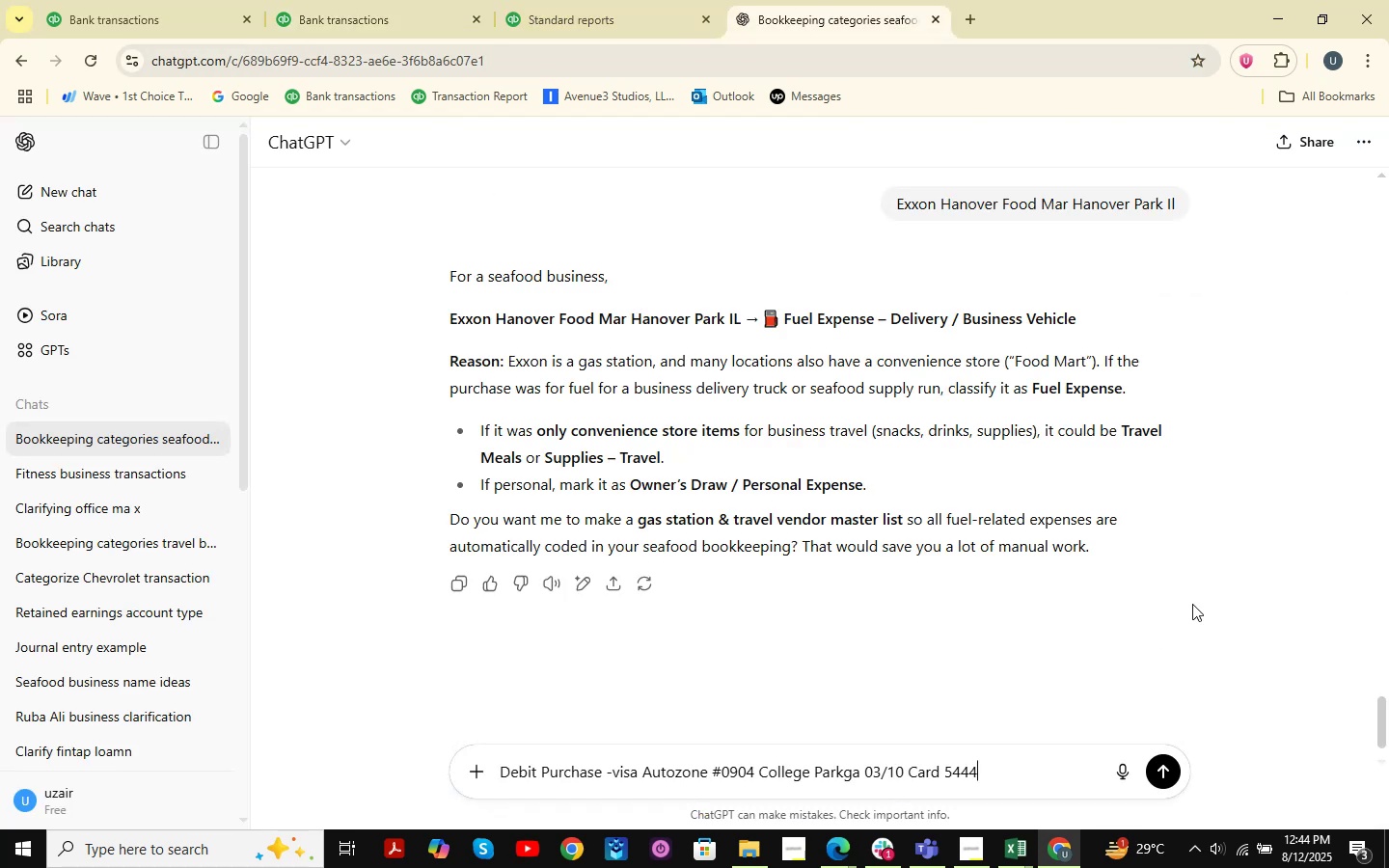 
key(NumpadEnter)
 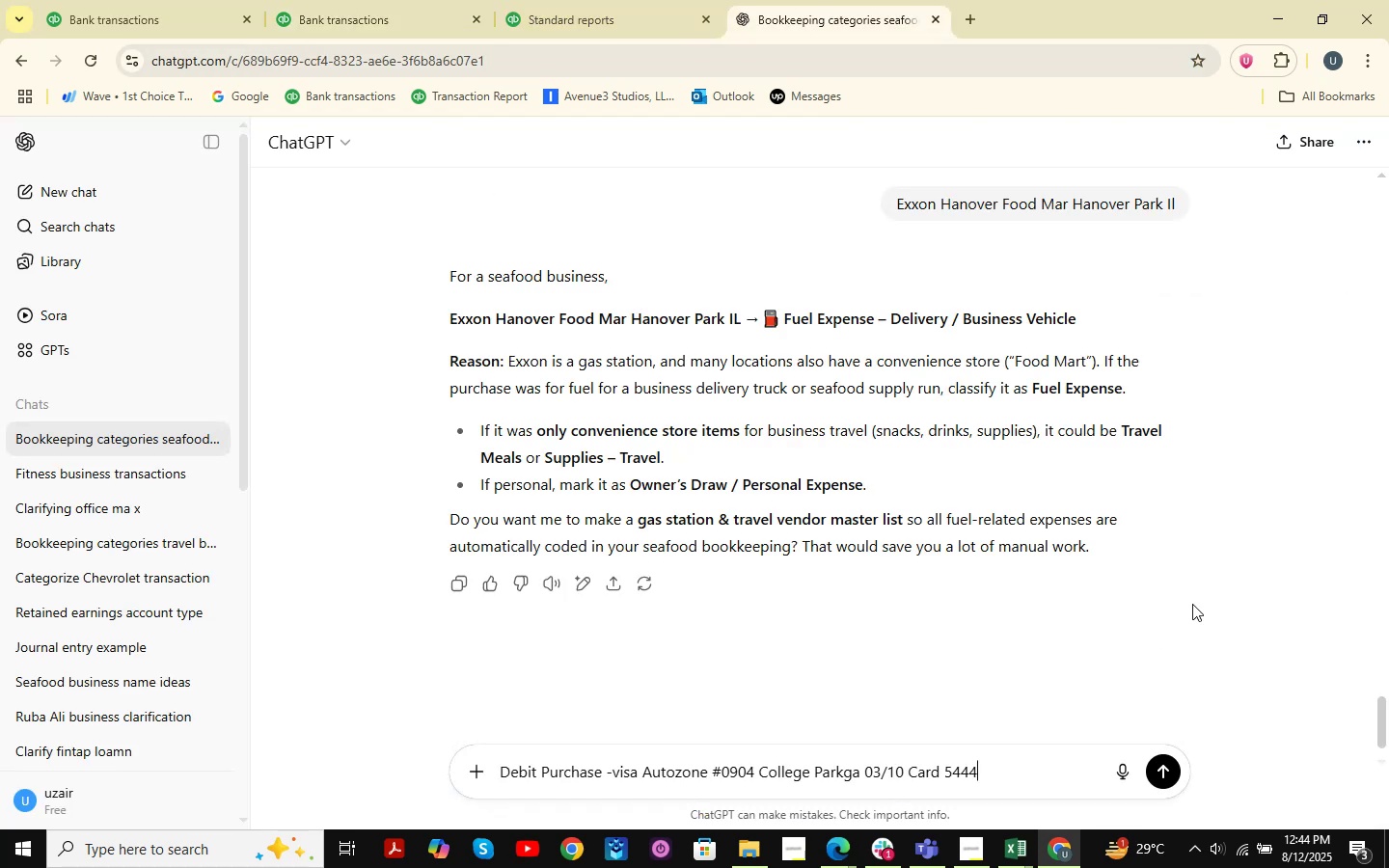 
key(NumpadDecimal)
 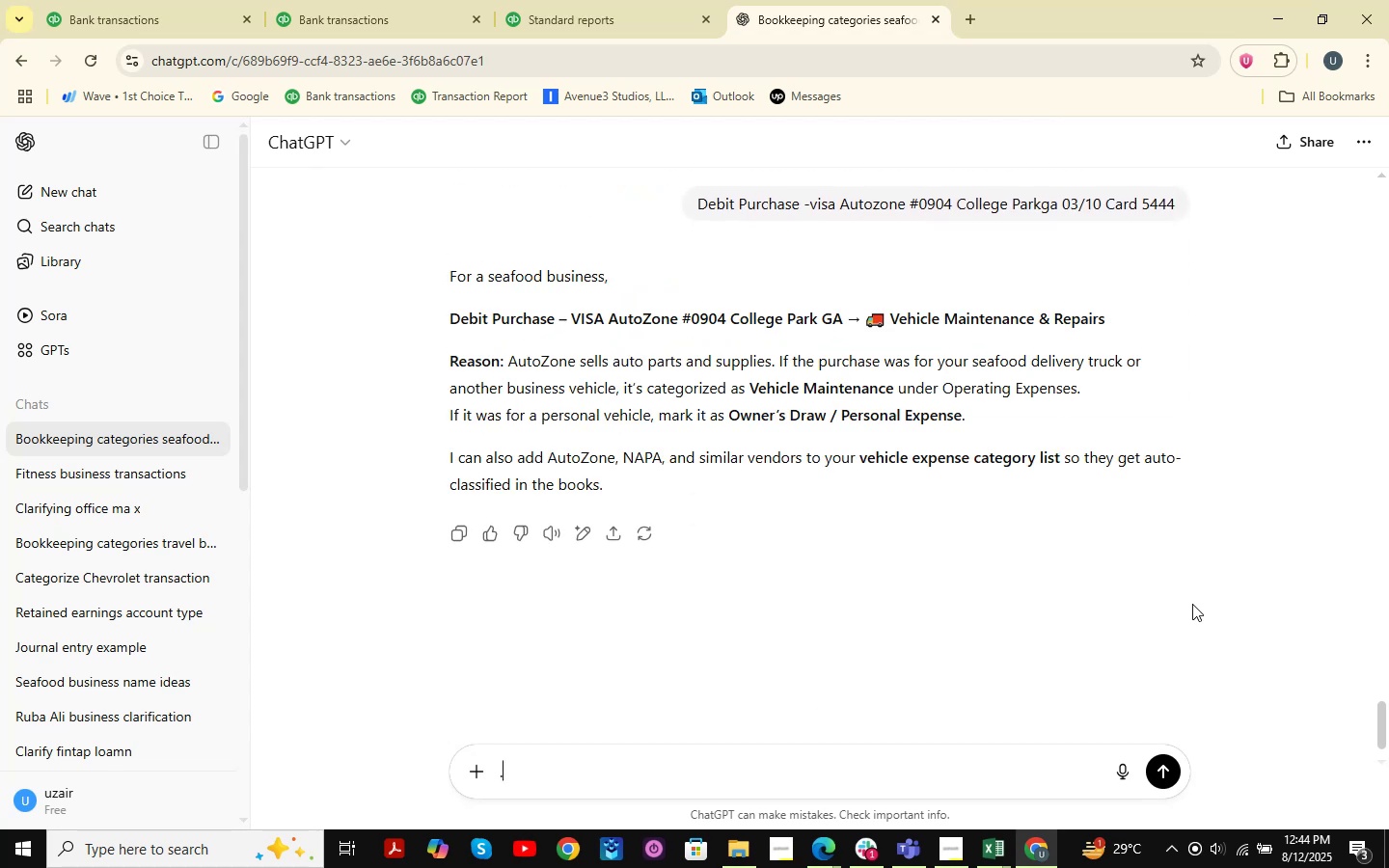 
wait(12.99)
 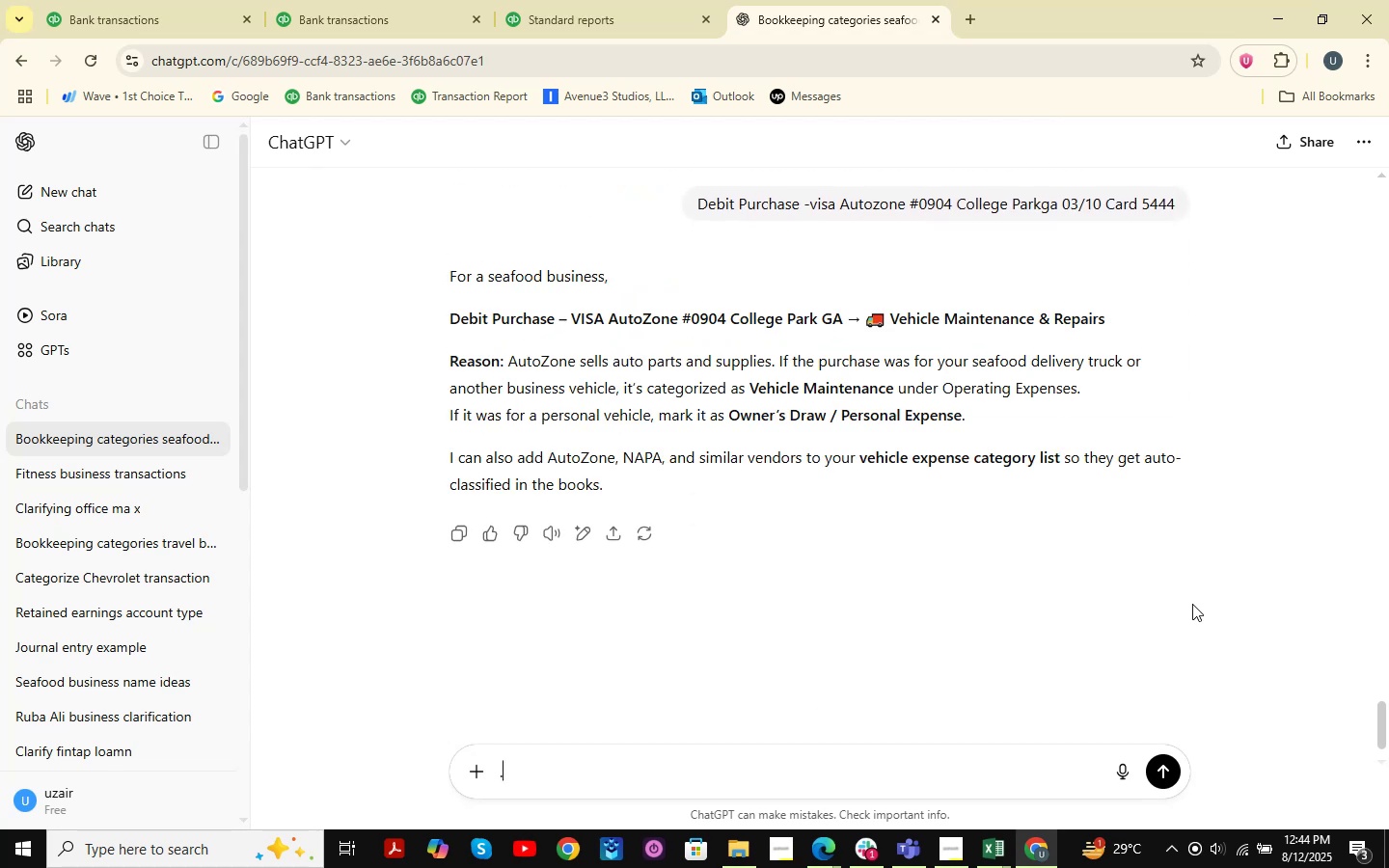 
left_click([377, 0])
 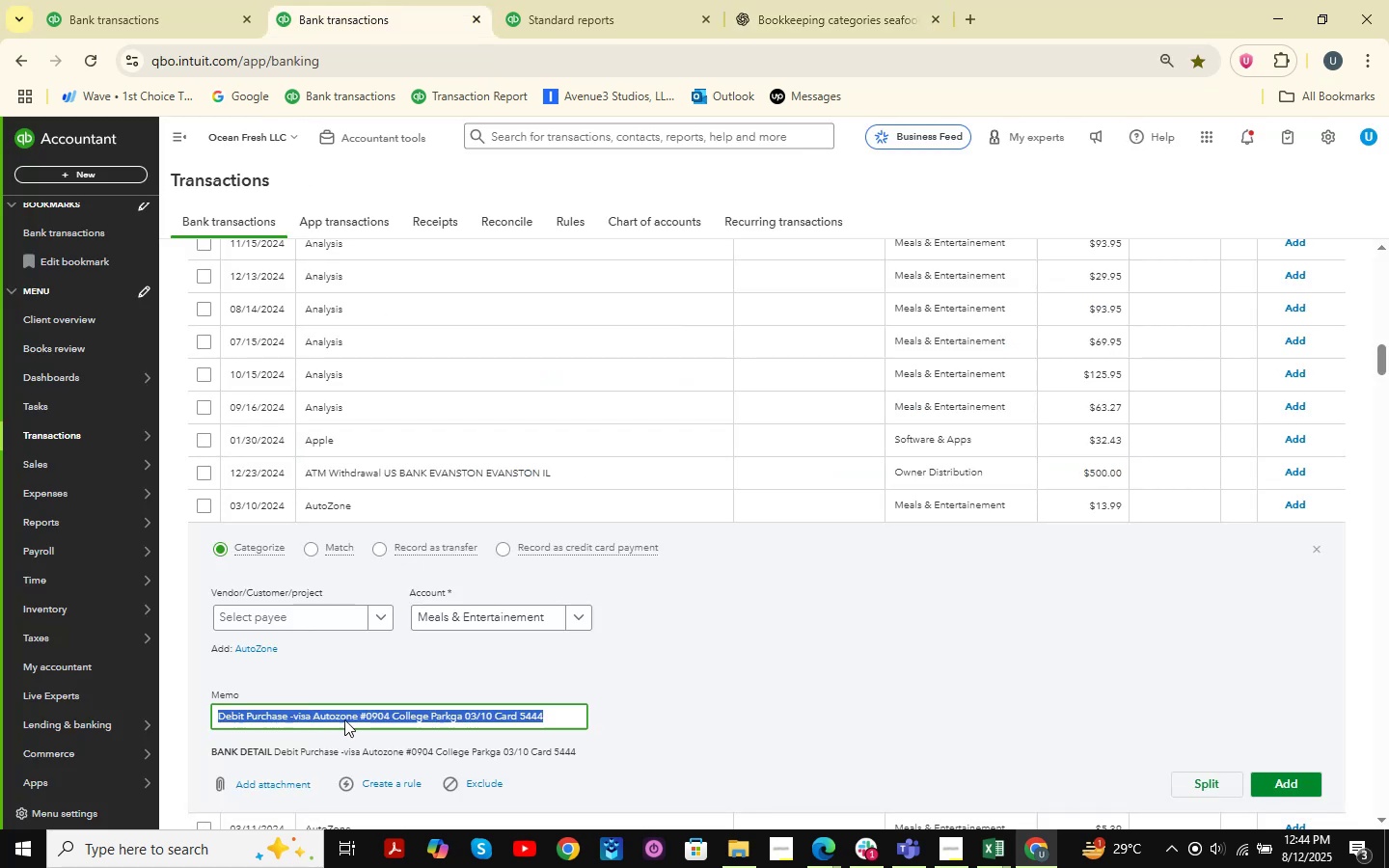 
left_click([291, 609])
 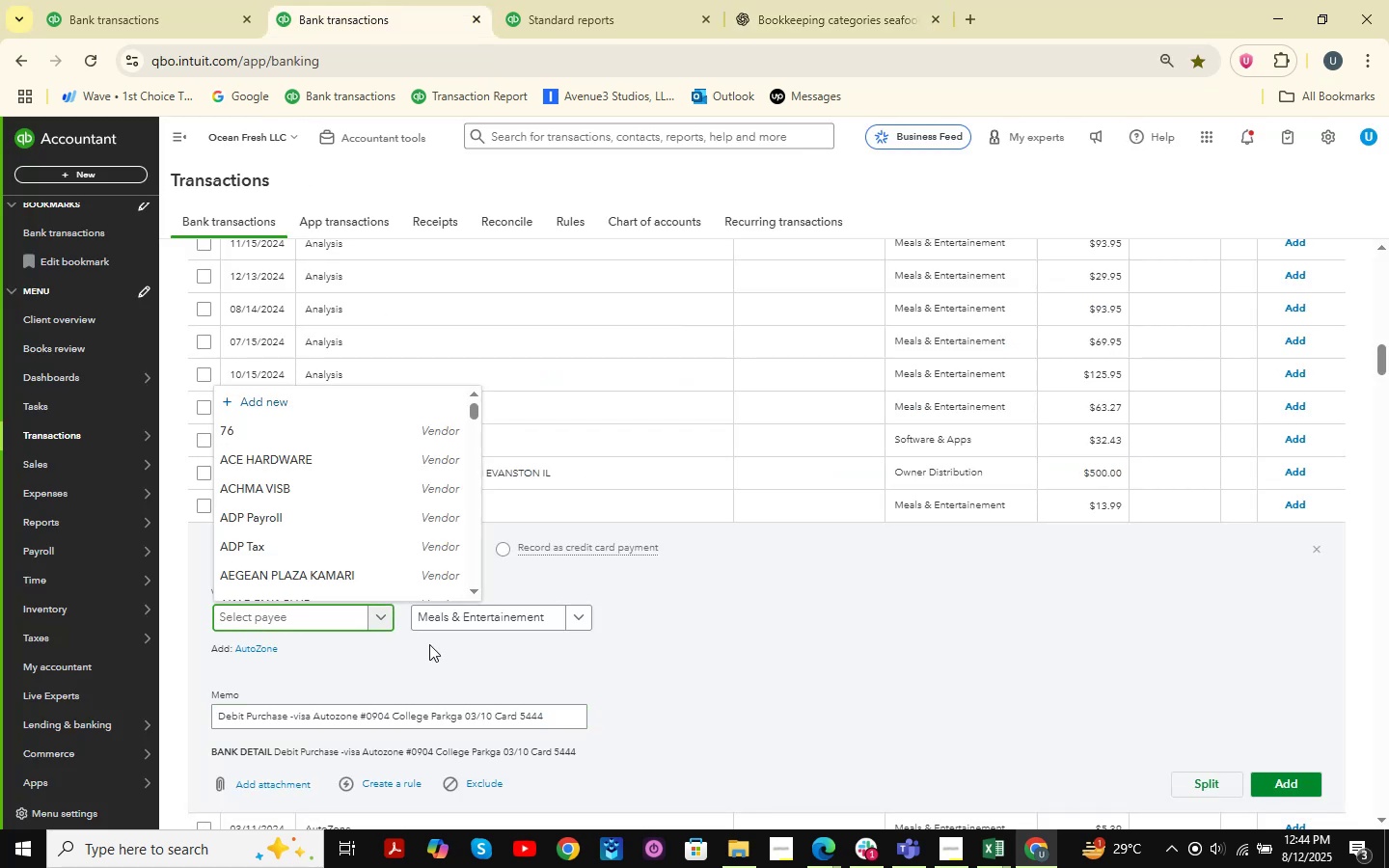 
type(auto )
 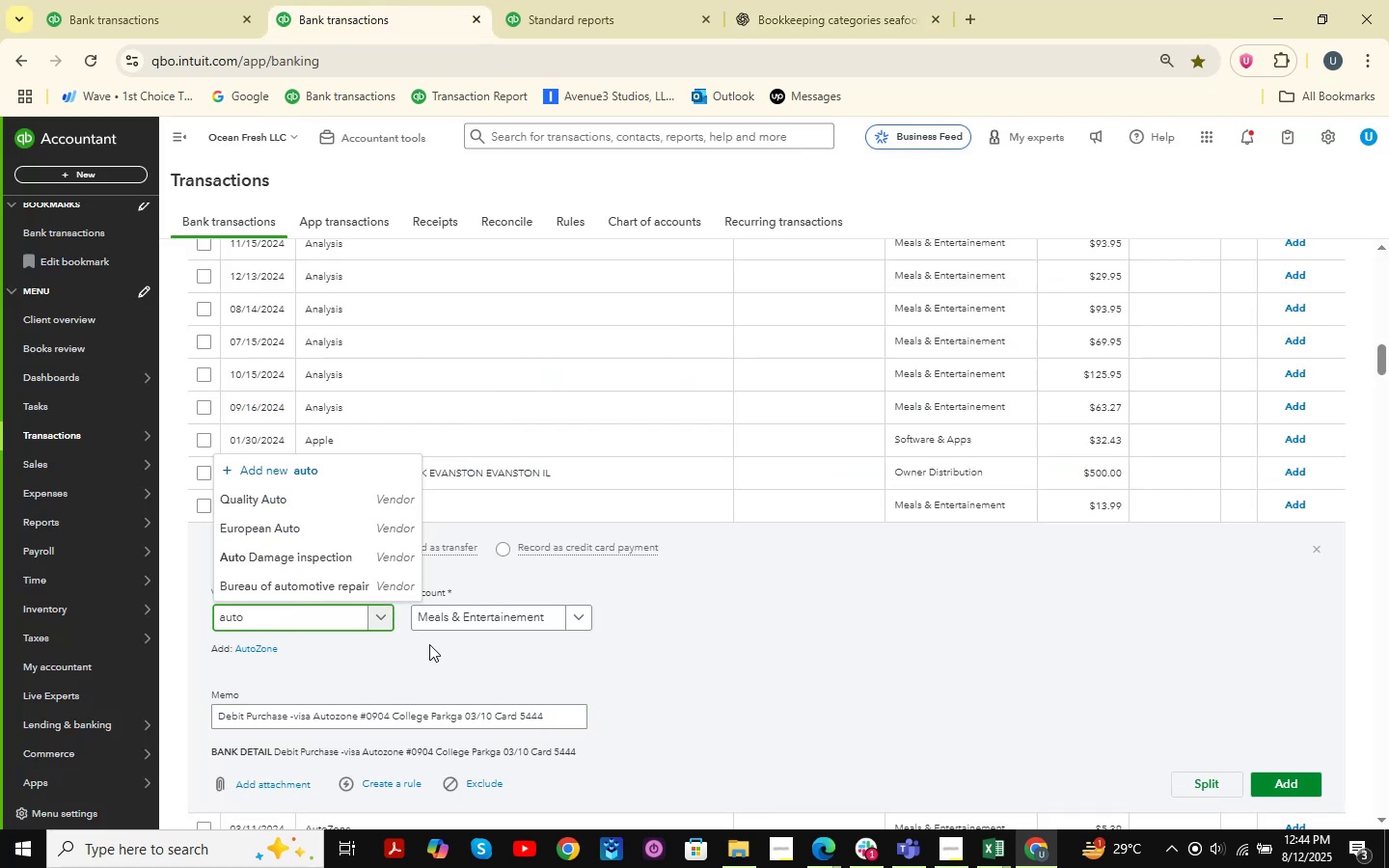 
key(Backspace)
key(Backspace)
key(Backspace)
key(Backspace)
key(Backspace)
key(Backspace)
type(AutoZo)
key(Backspace)
key(Backspace)
type( z)
key(Backspace)
type(Zone )
 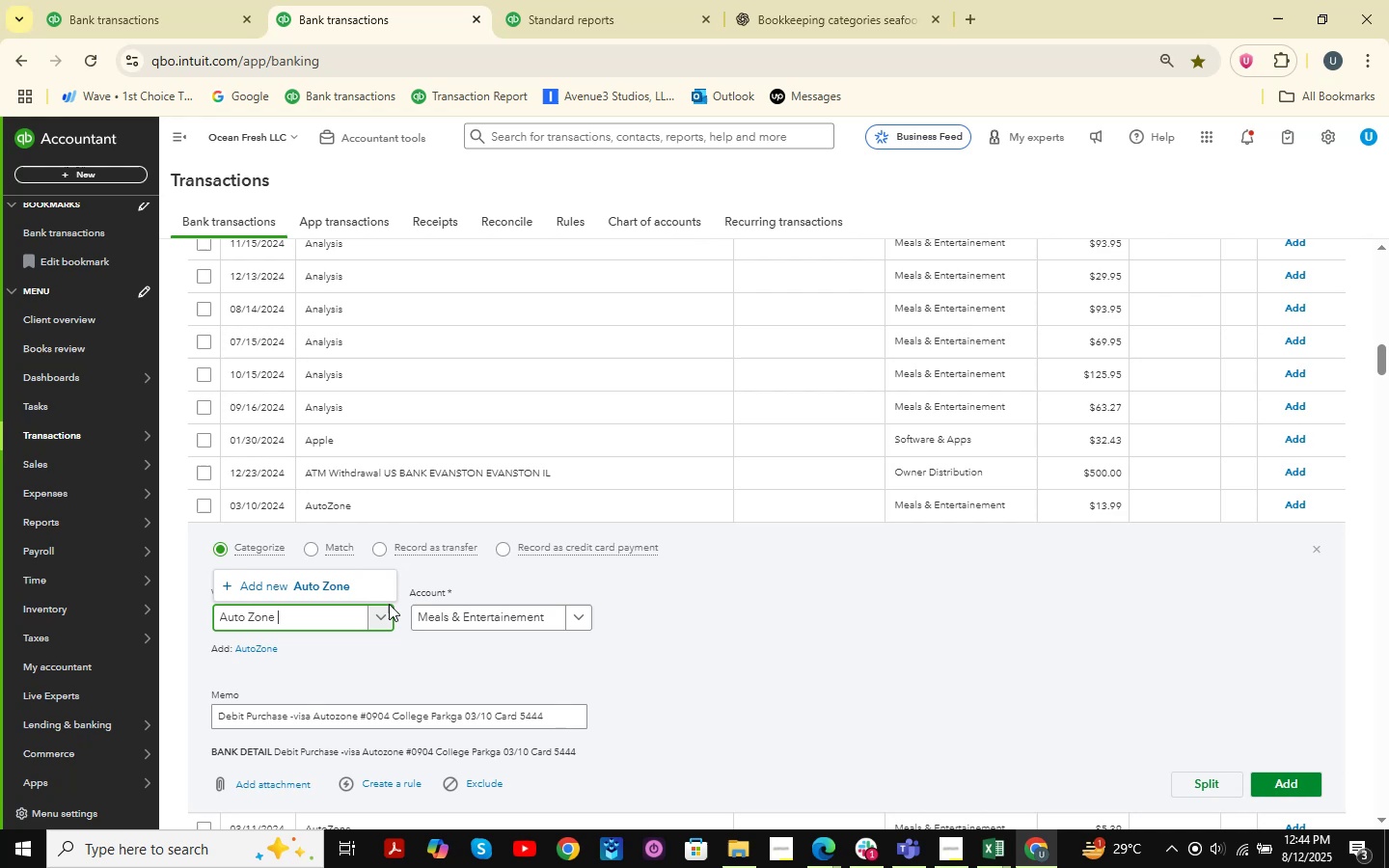 
left_click([358, 588])
 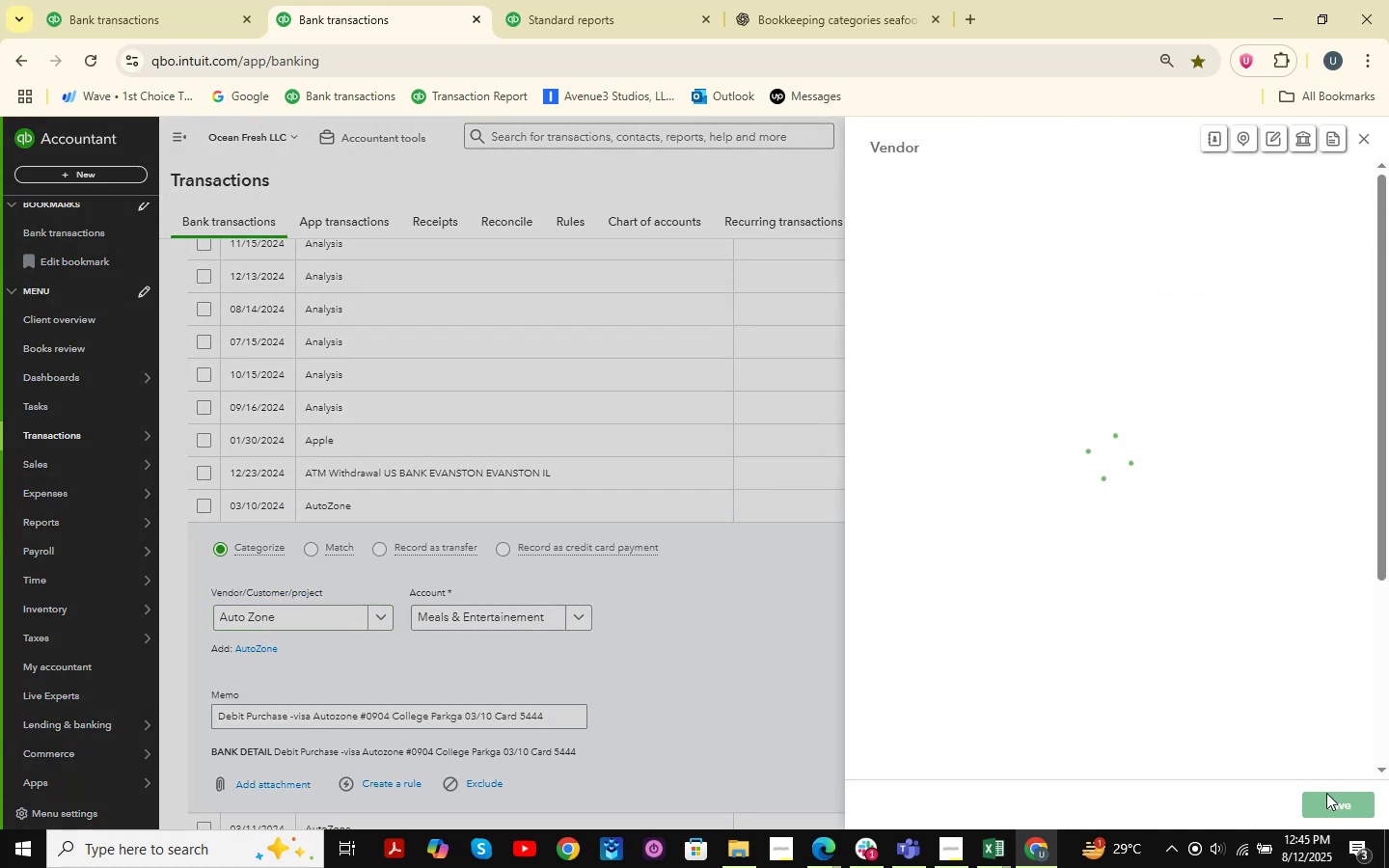 
left_click([1342, 801])
 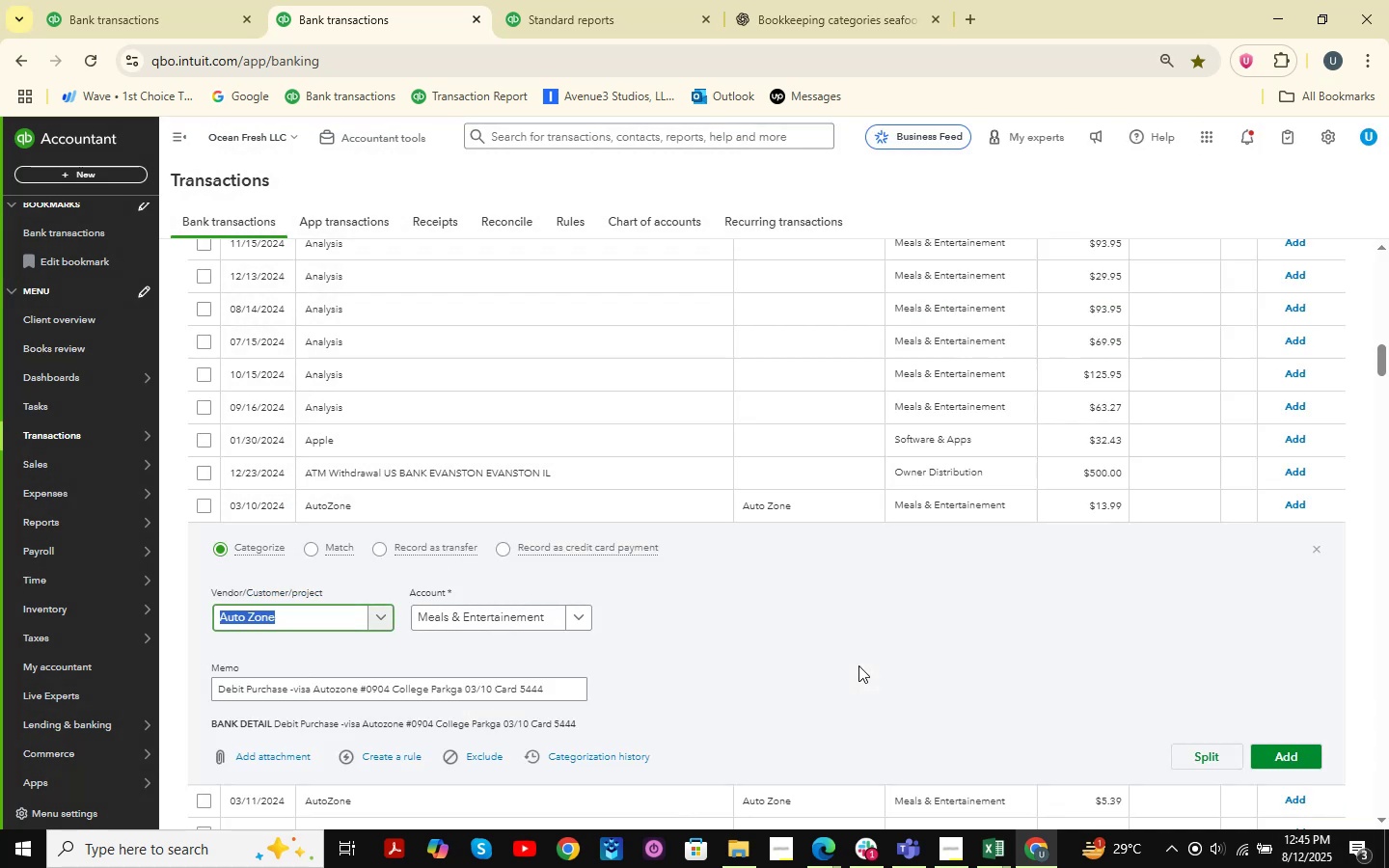 
left_click([1314, 547])
 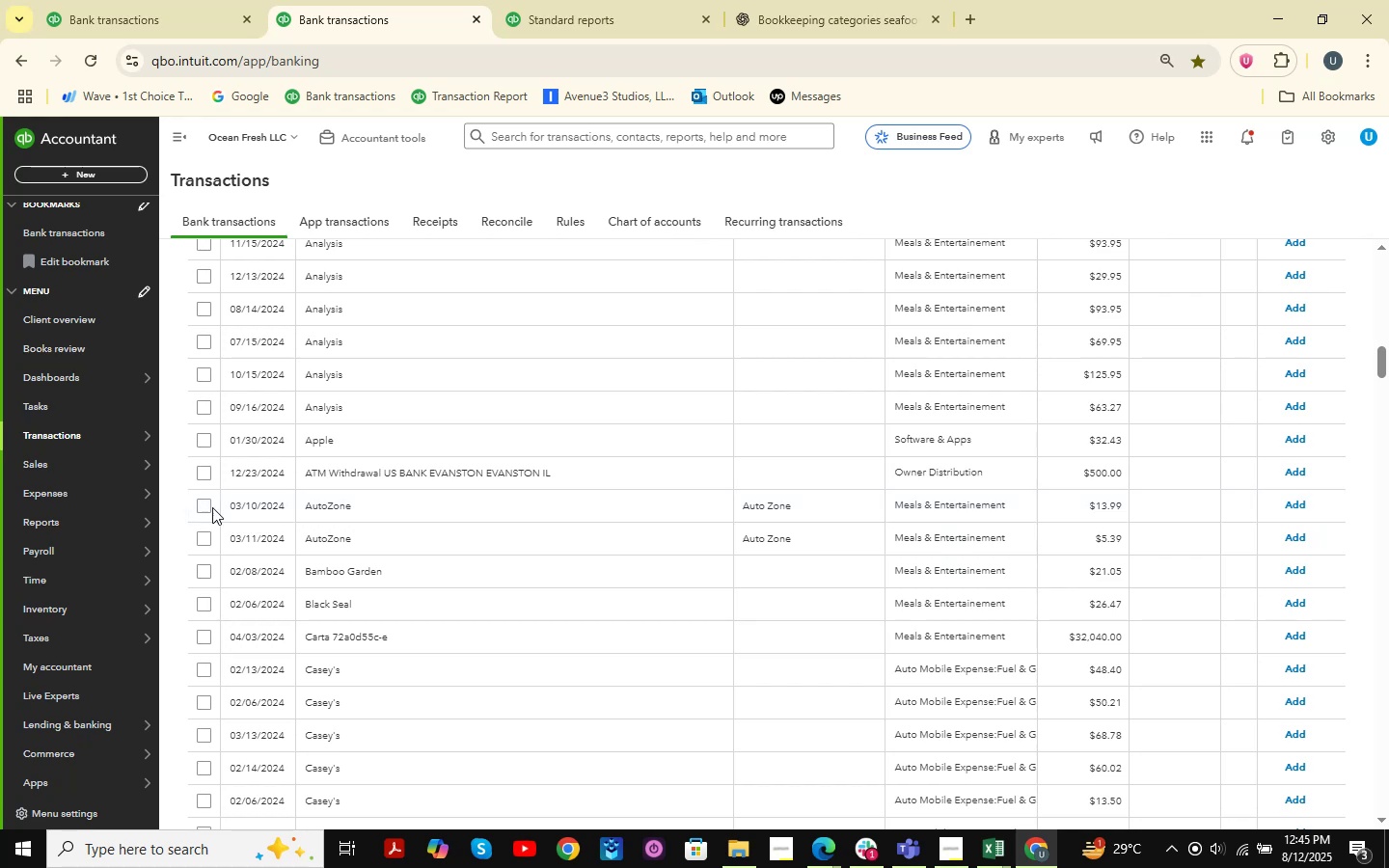 
double_click([202, 535])
 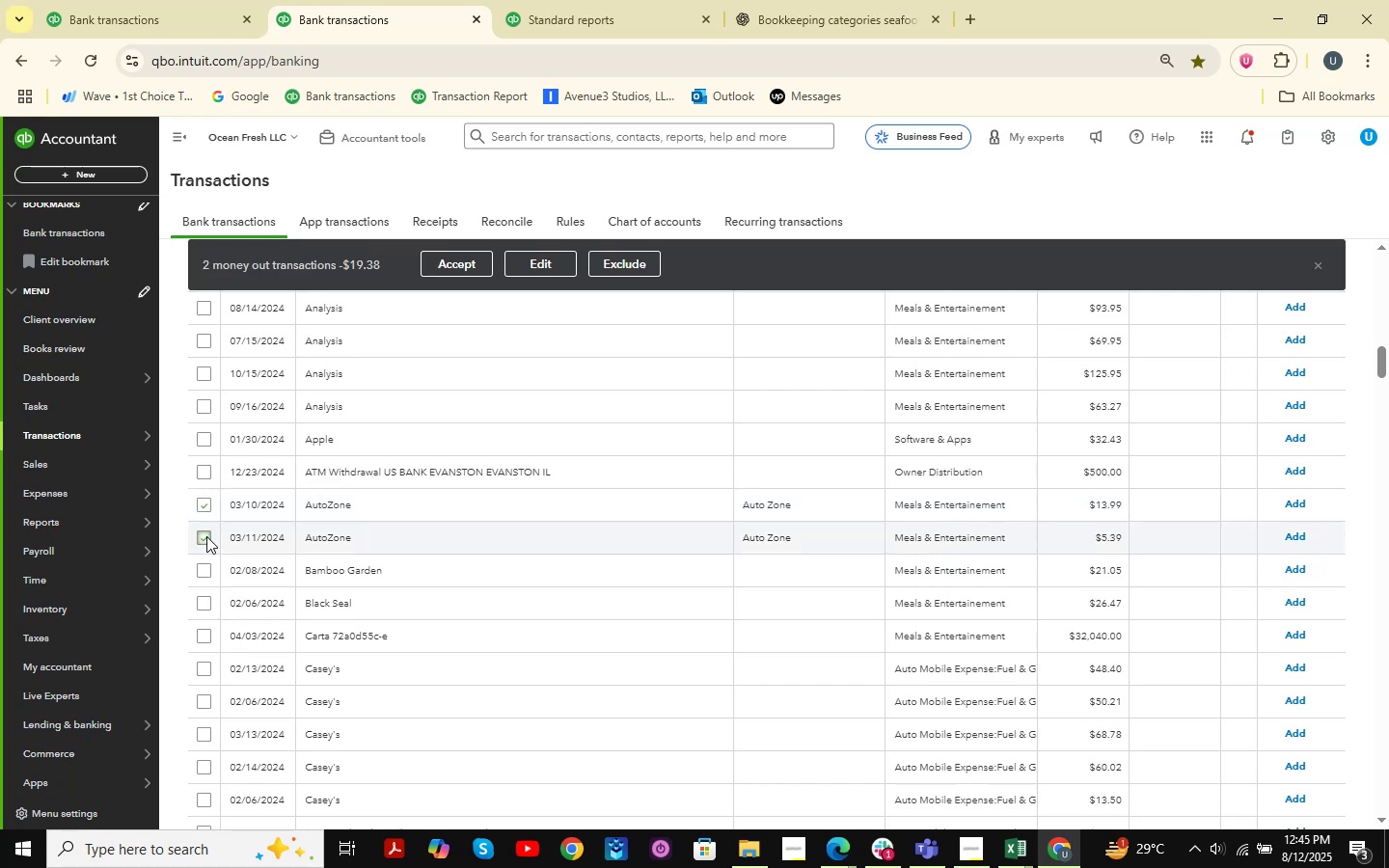 
wait(7.97)
 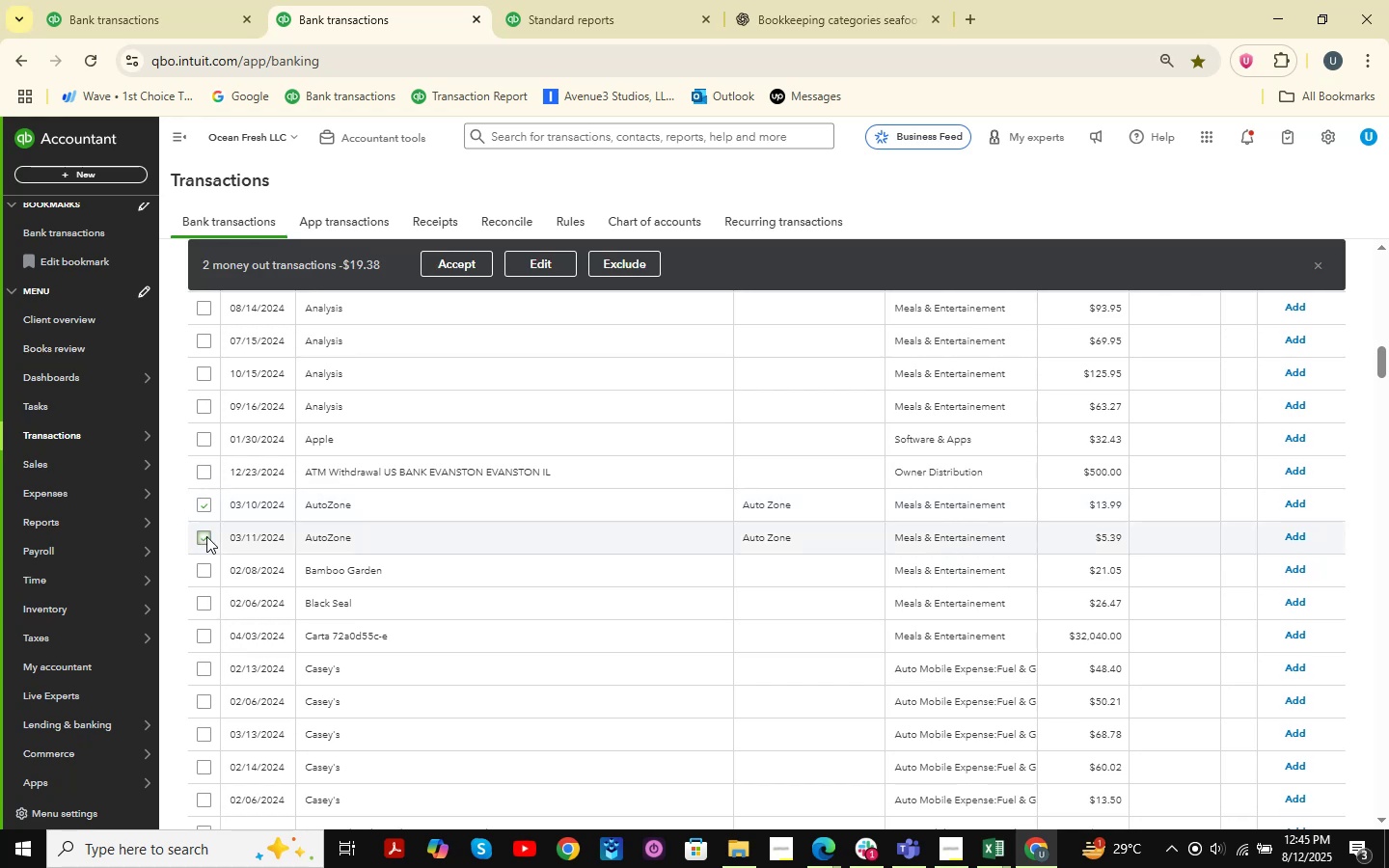 
left_click([559, 265])
 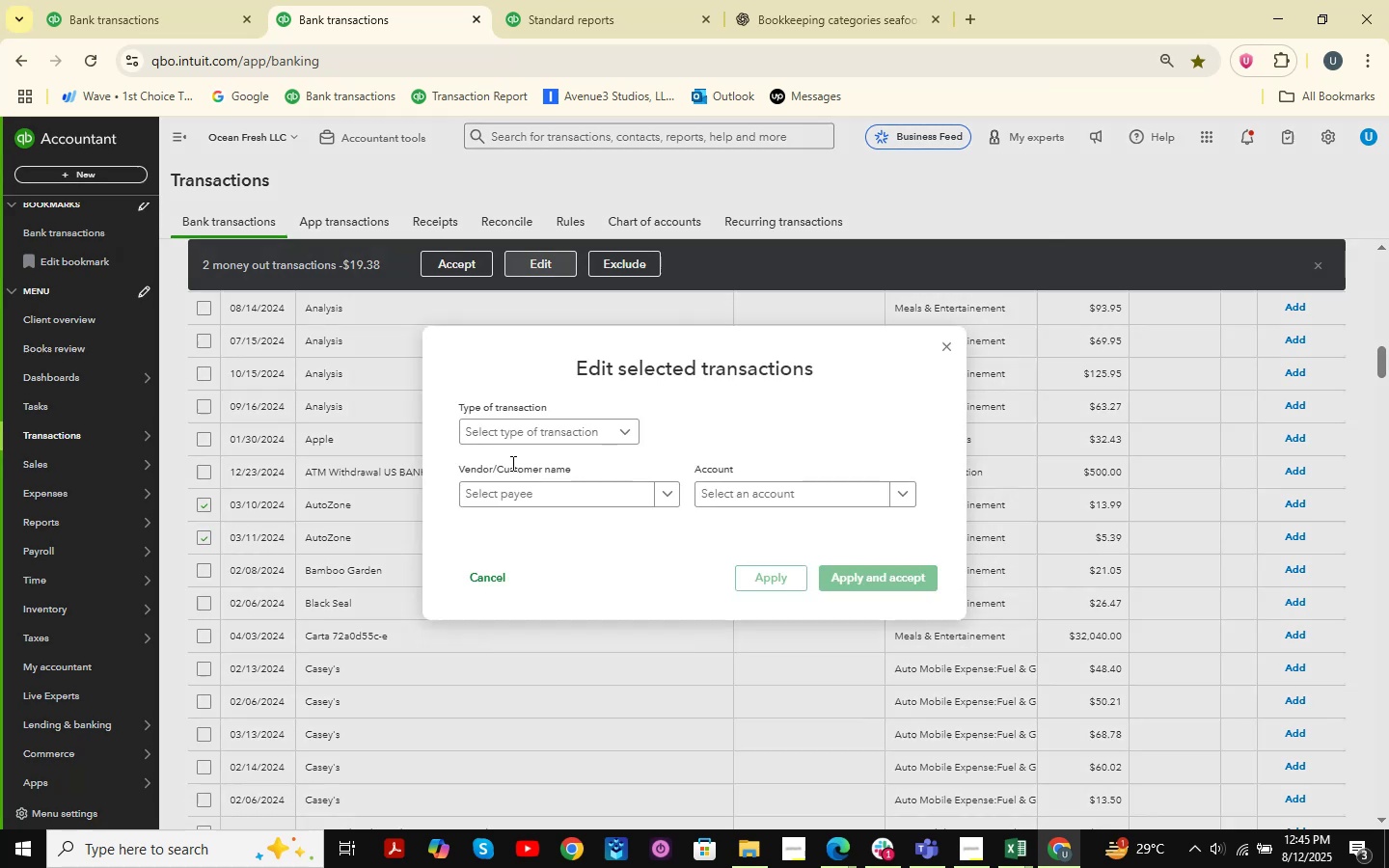 
left_click([544, 443])
 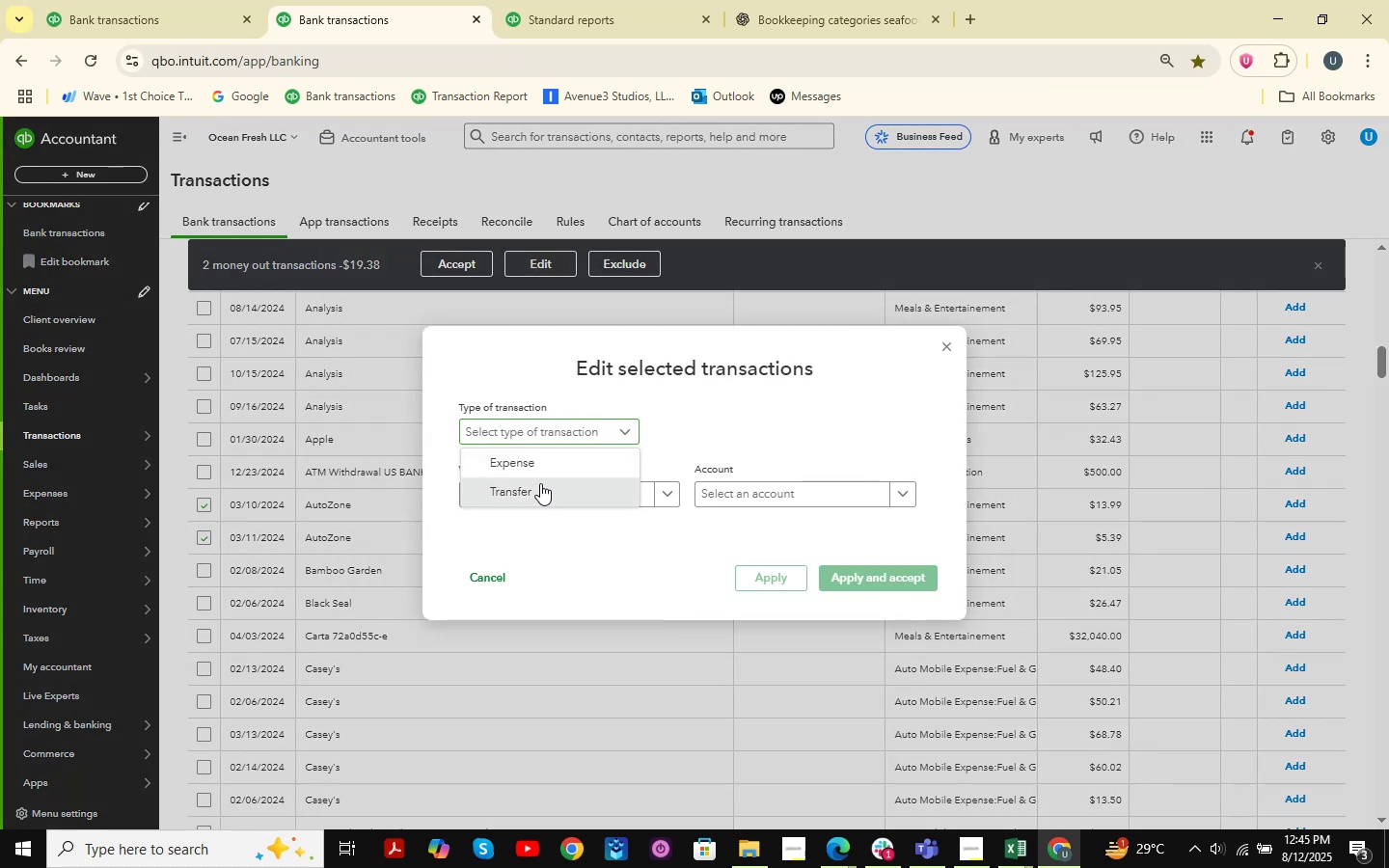 
left_click([561, 430])
 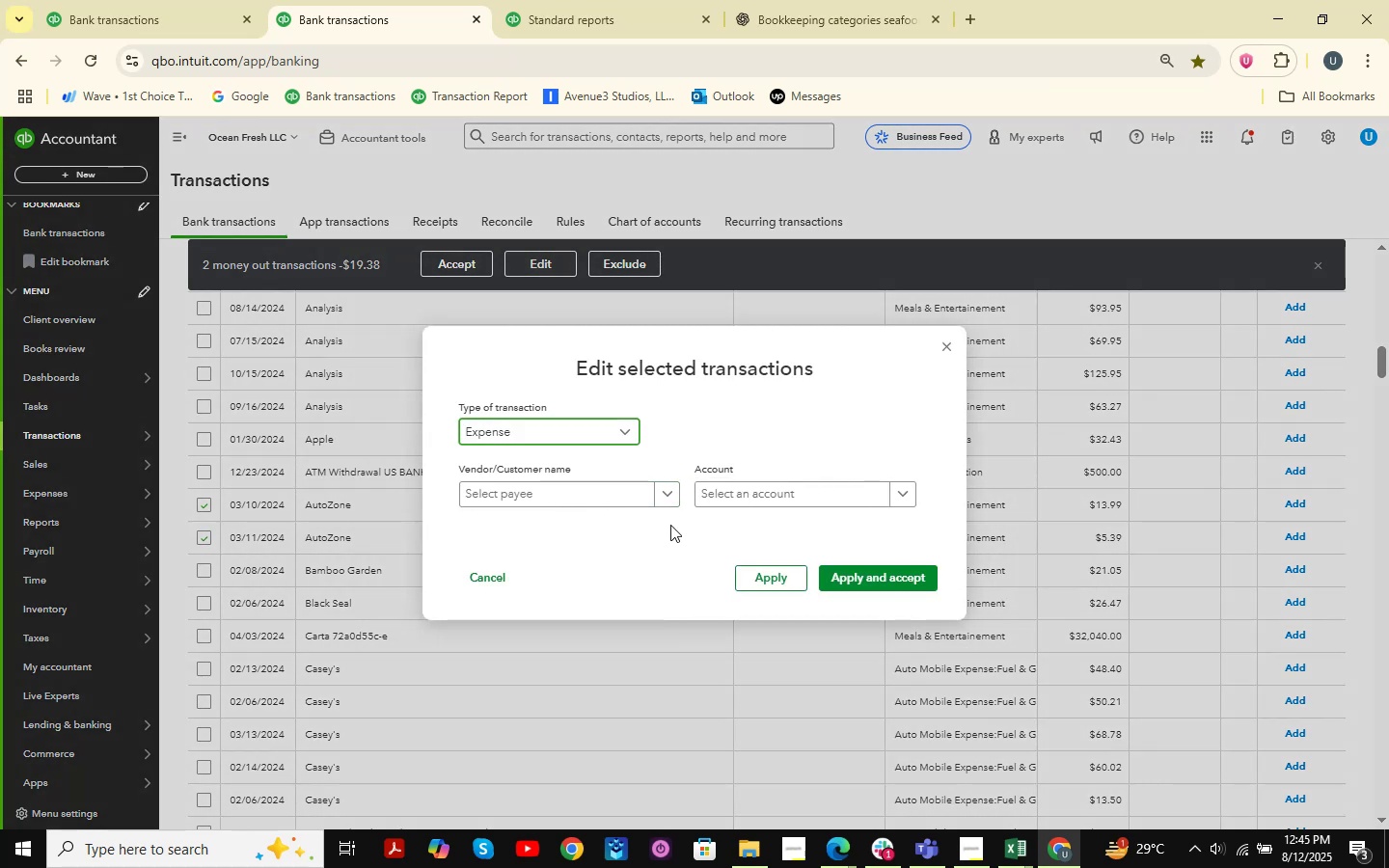 
left_click([760, 501])
 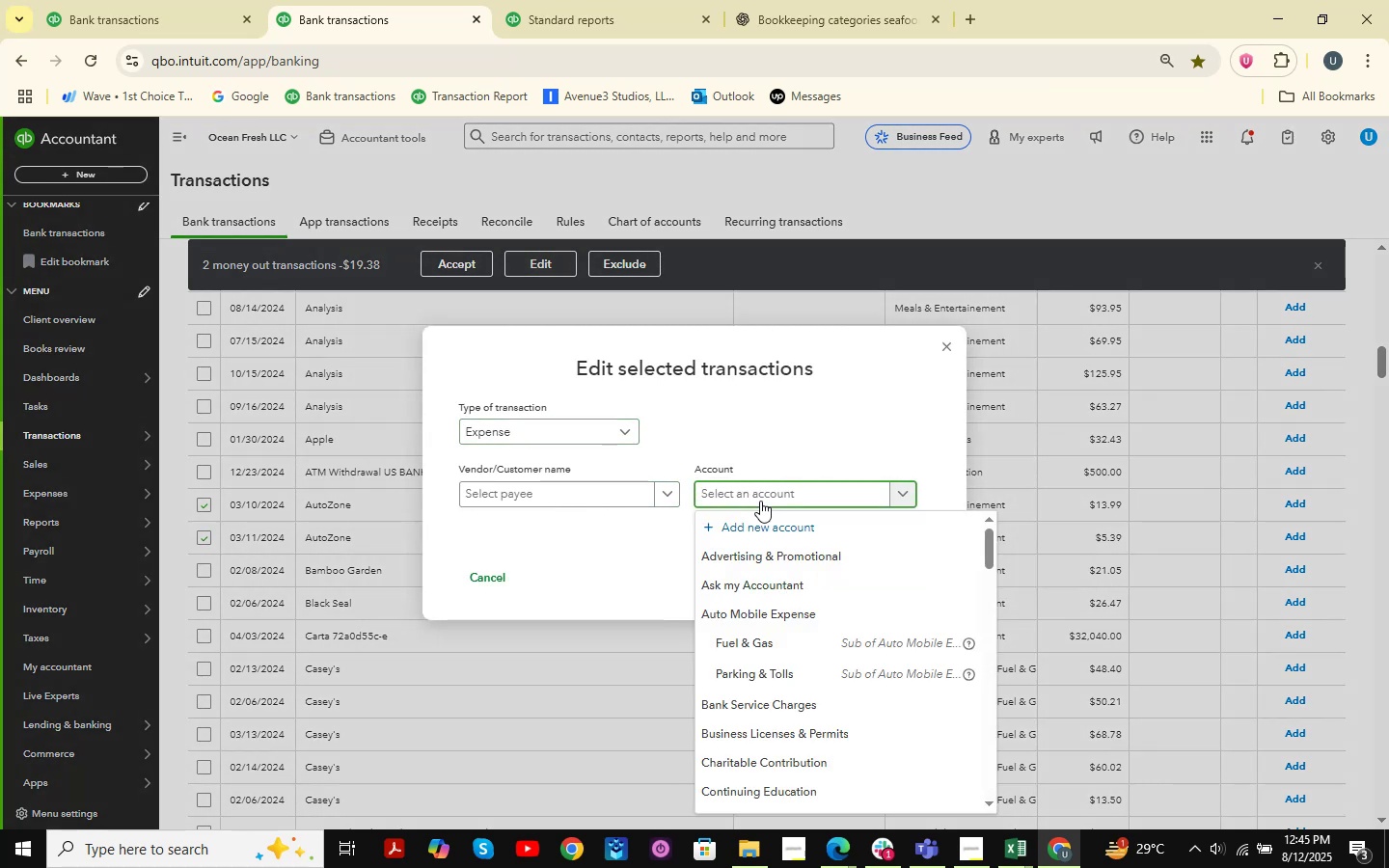 
type(automon)
key(Backspace)
type(bu)
key(Backspace)
 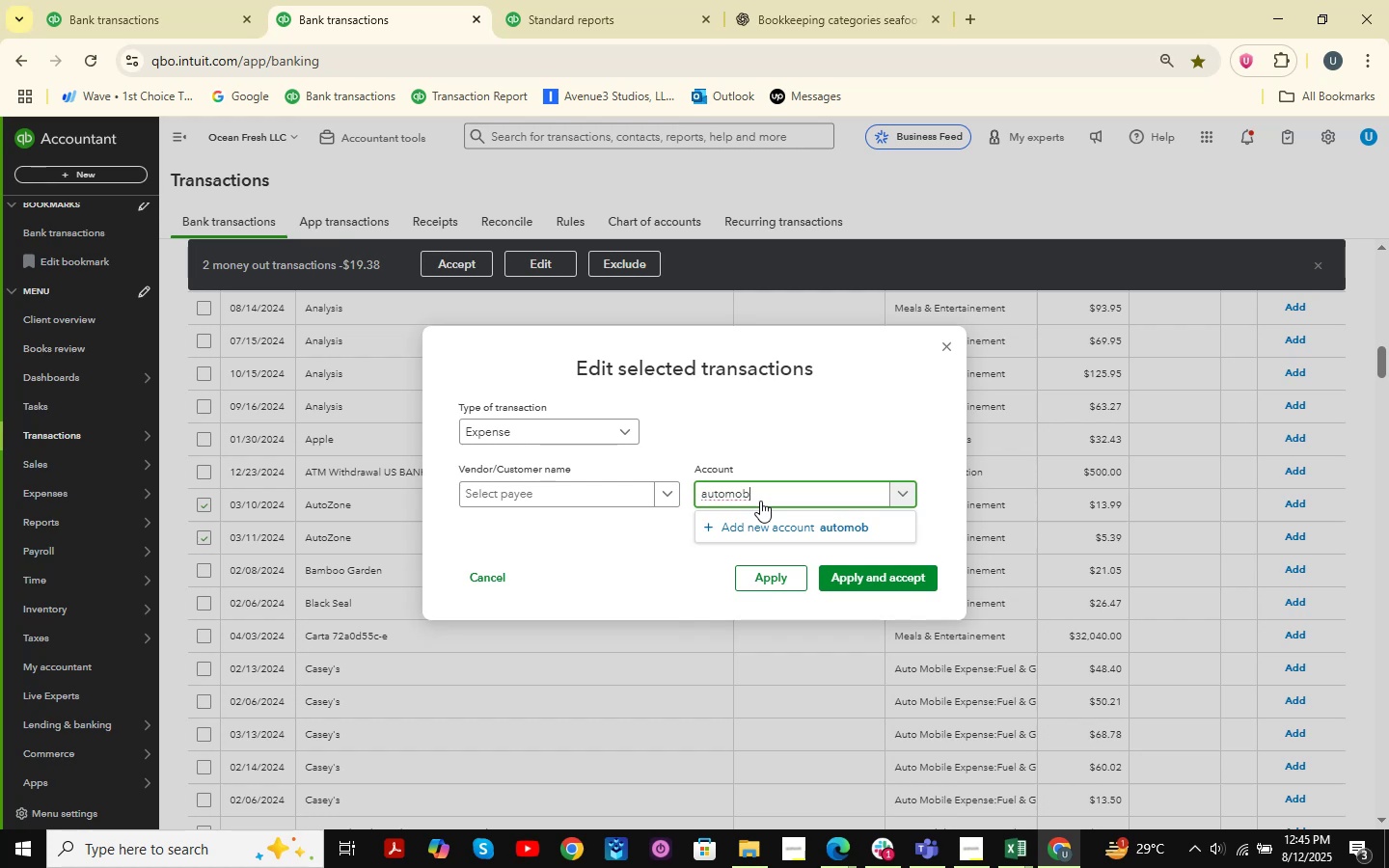 
key(Backspace)
 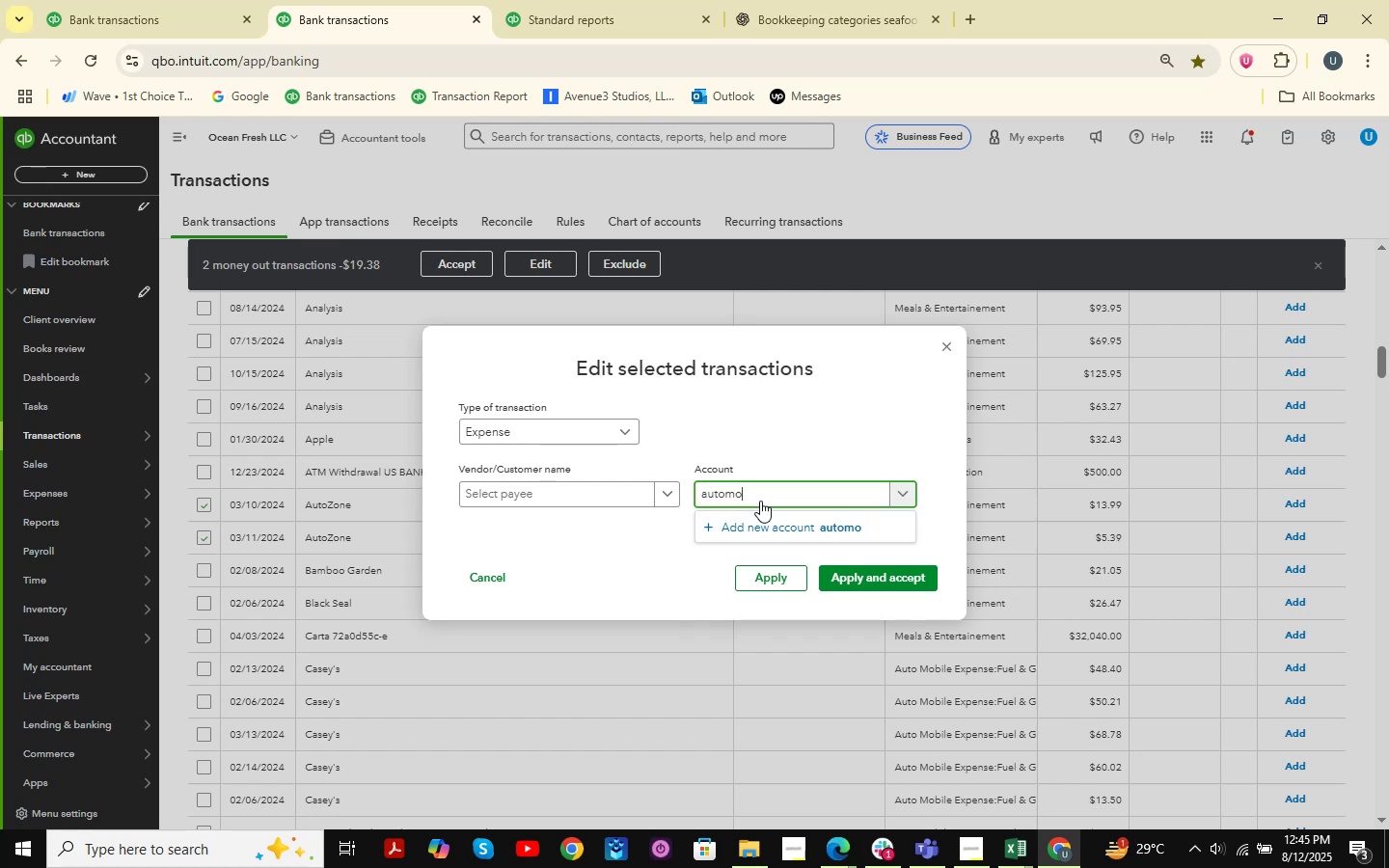 
key(Backspace)
 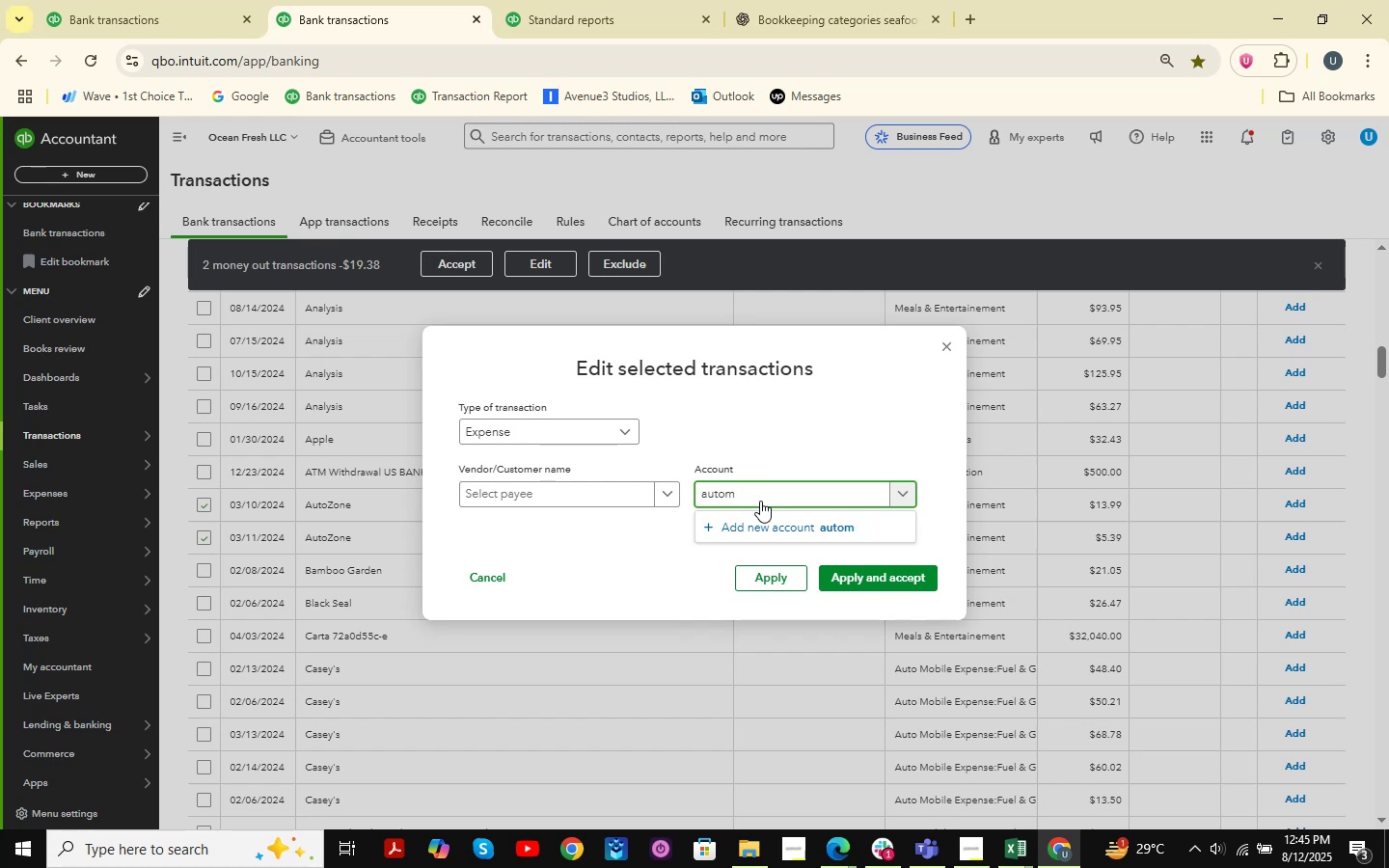 
key(Backspace)
 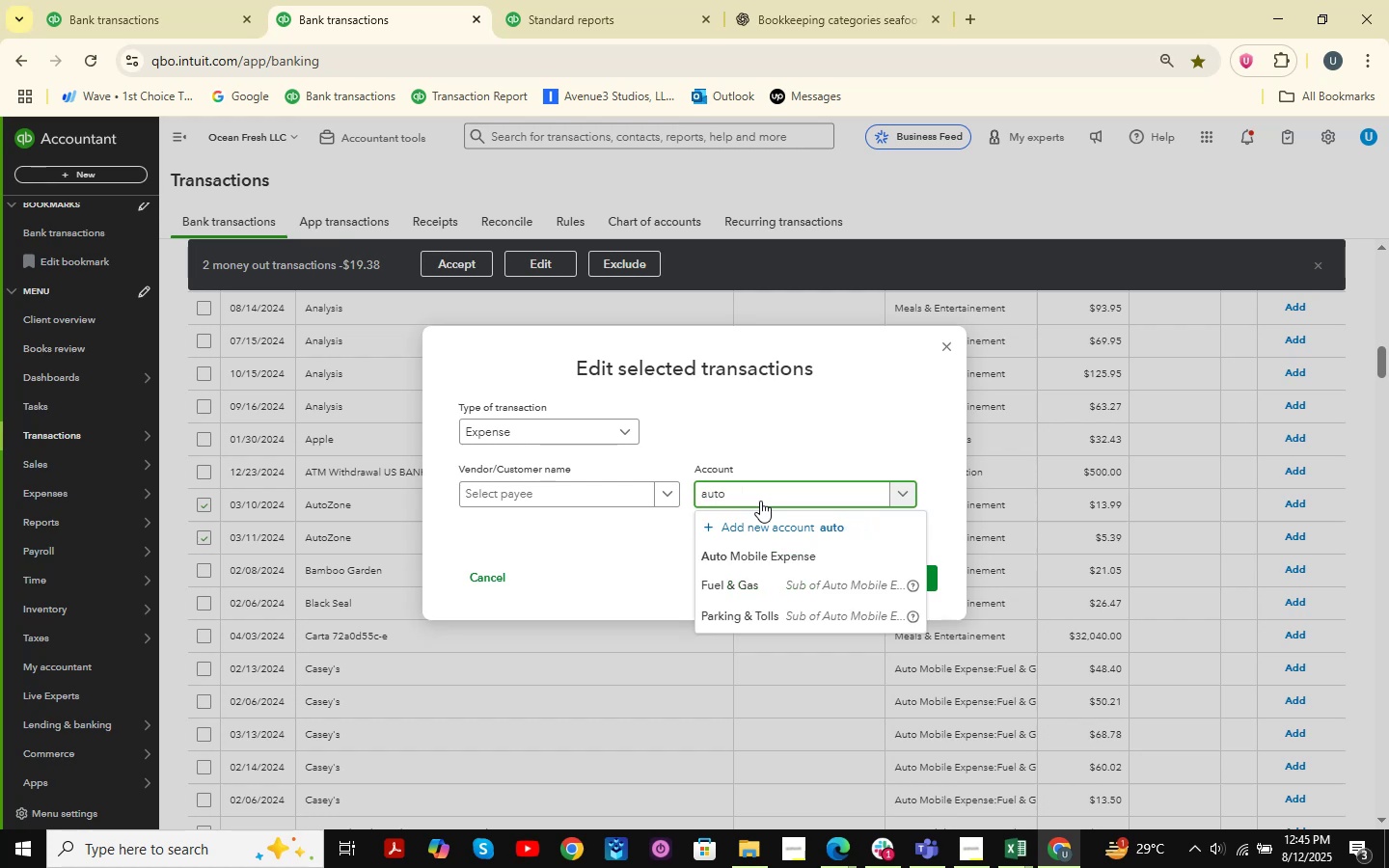 
key(ArrowDown)
 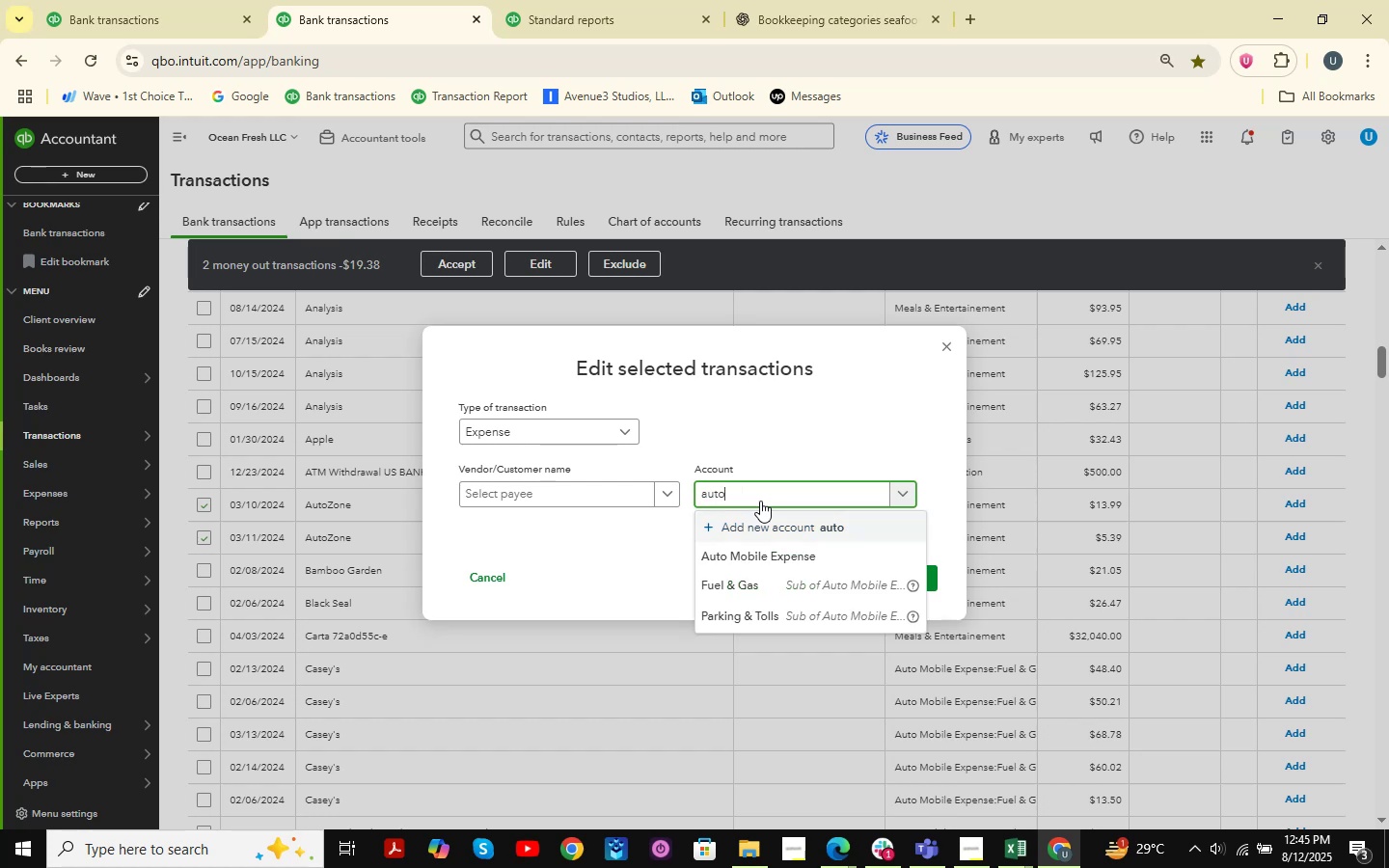 
key(ArrowDown)
 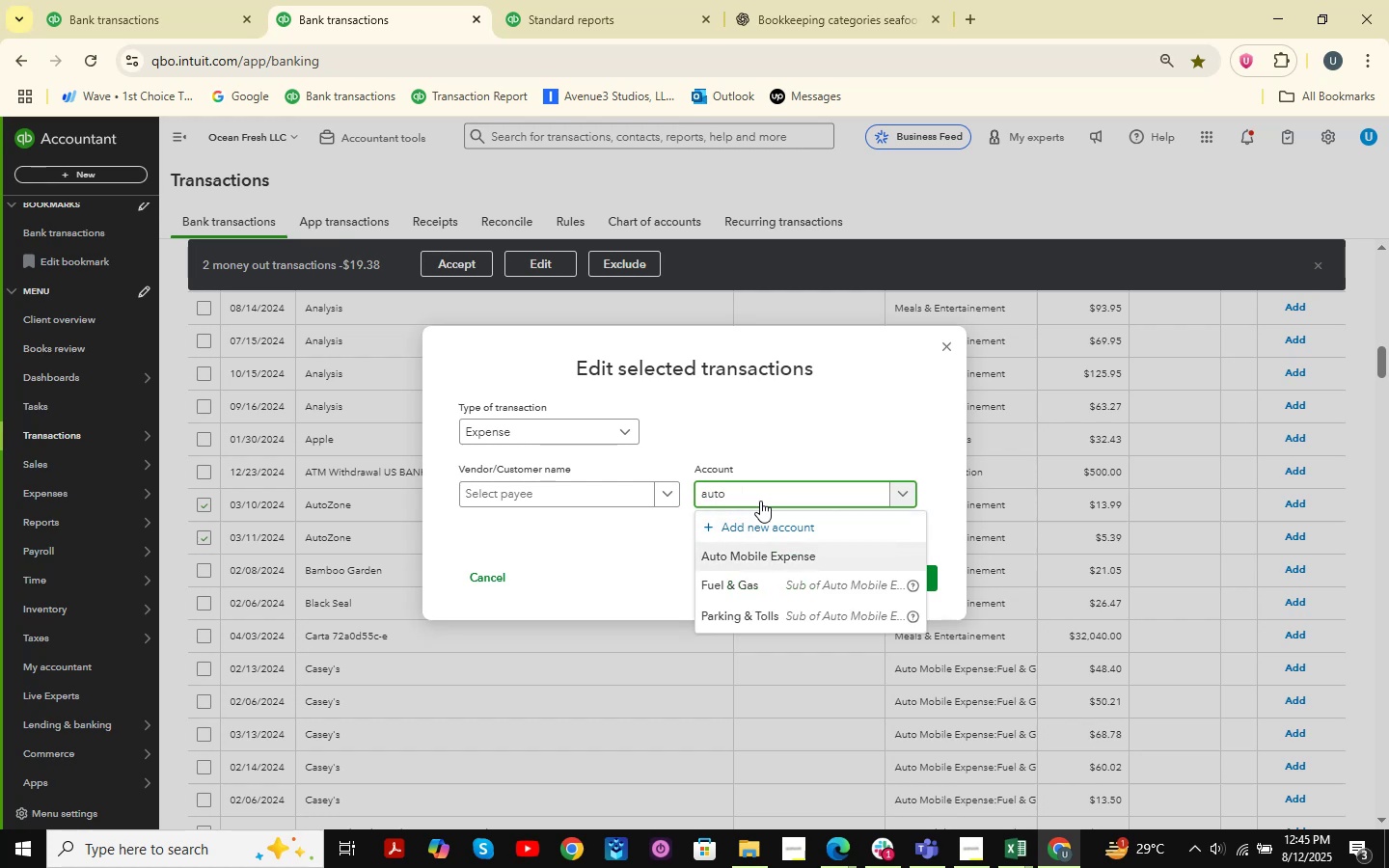 
key(Enter)
 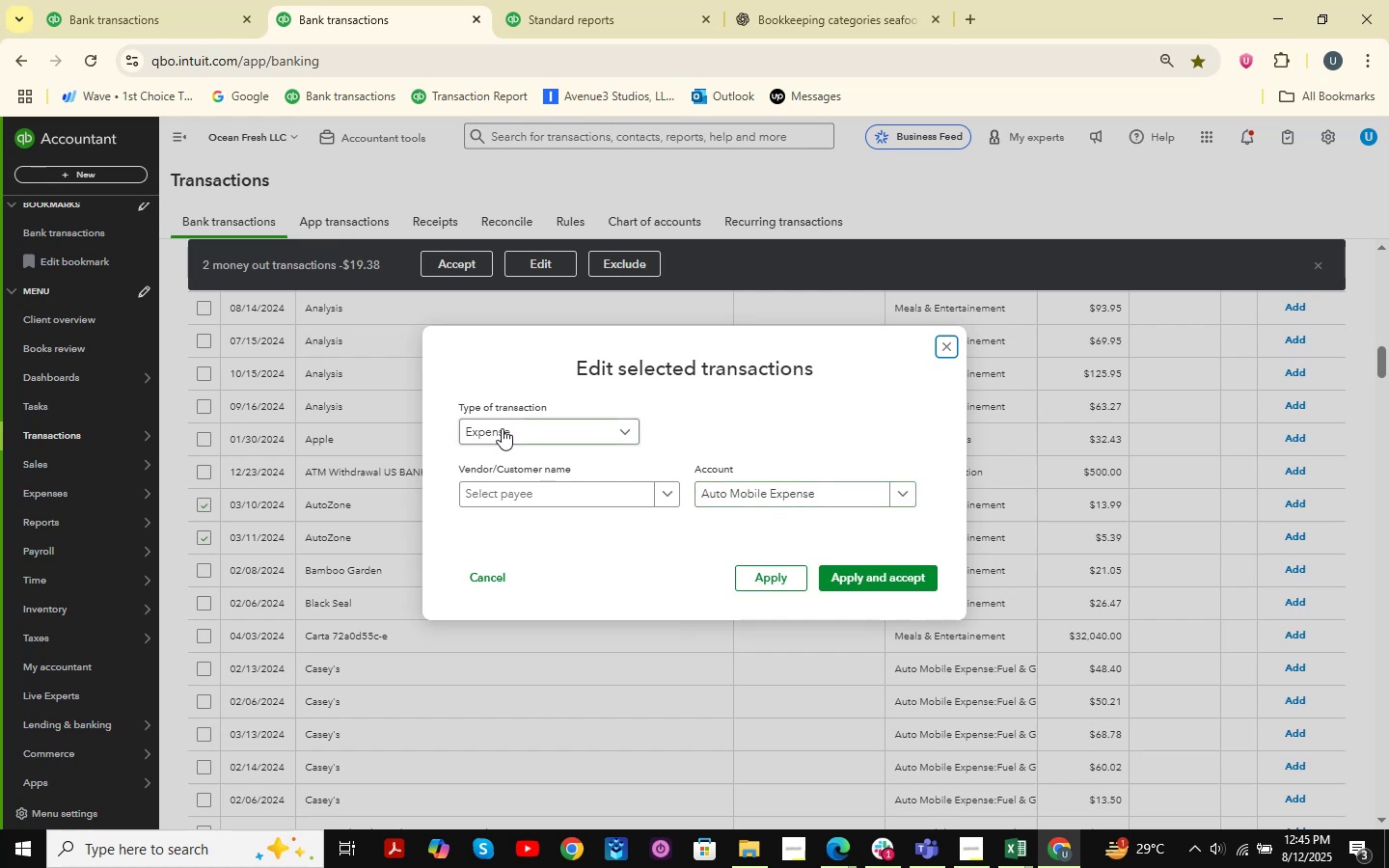 
left_click([521, 437])
 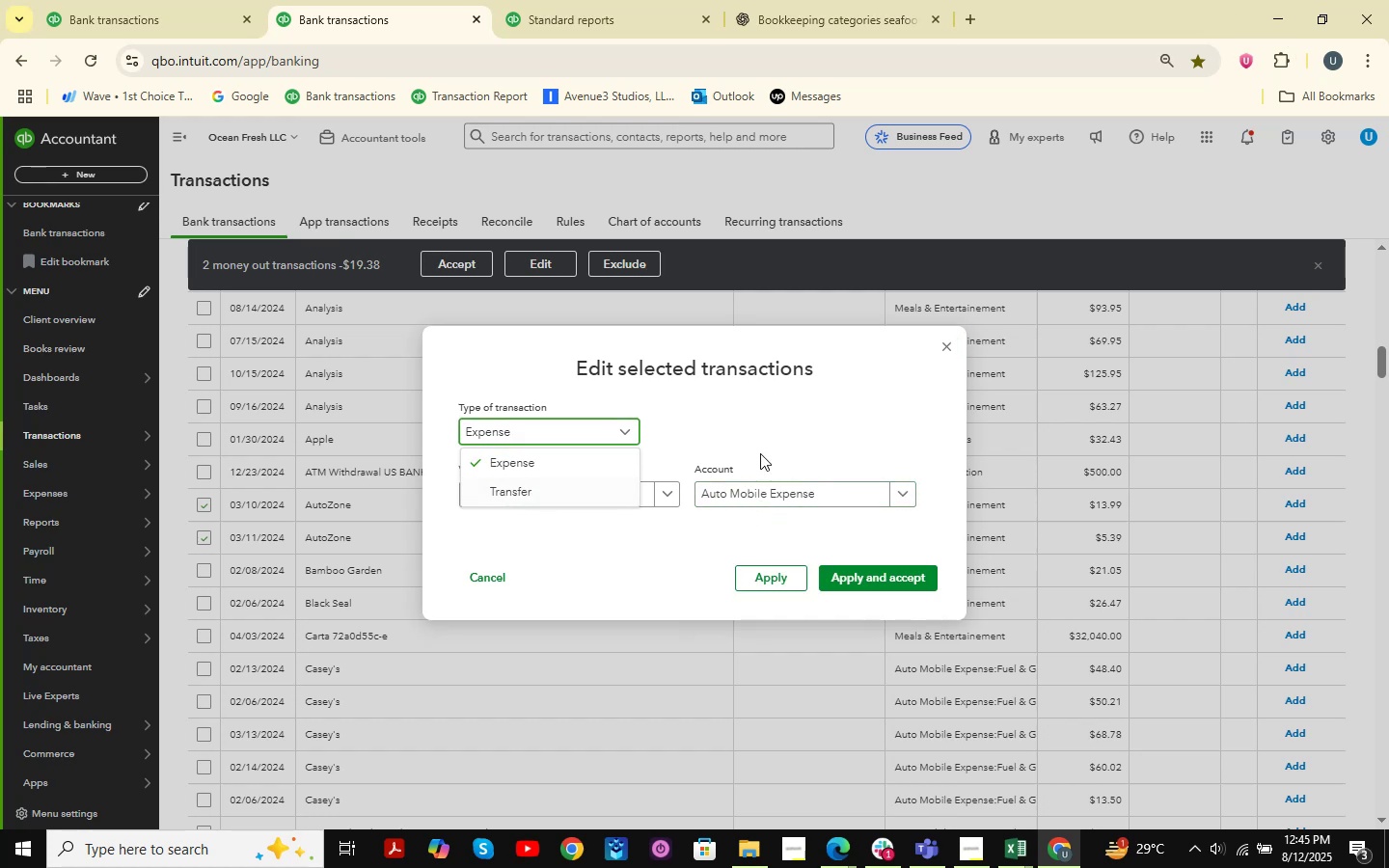 
double_click([586, 494])
 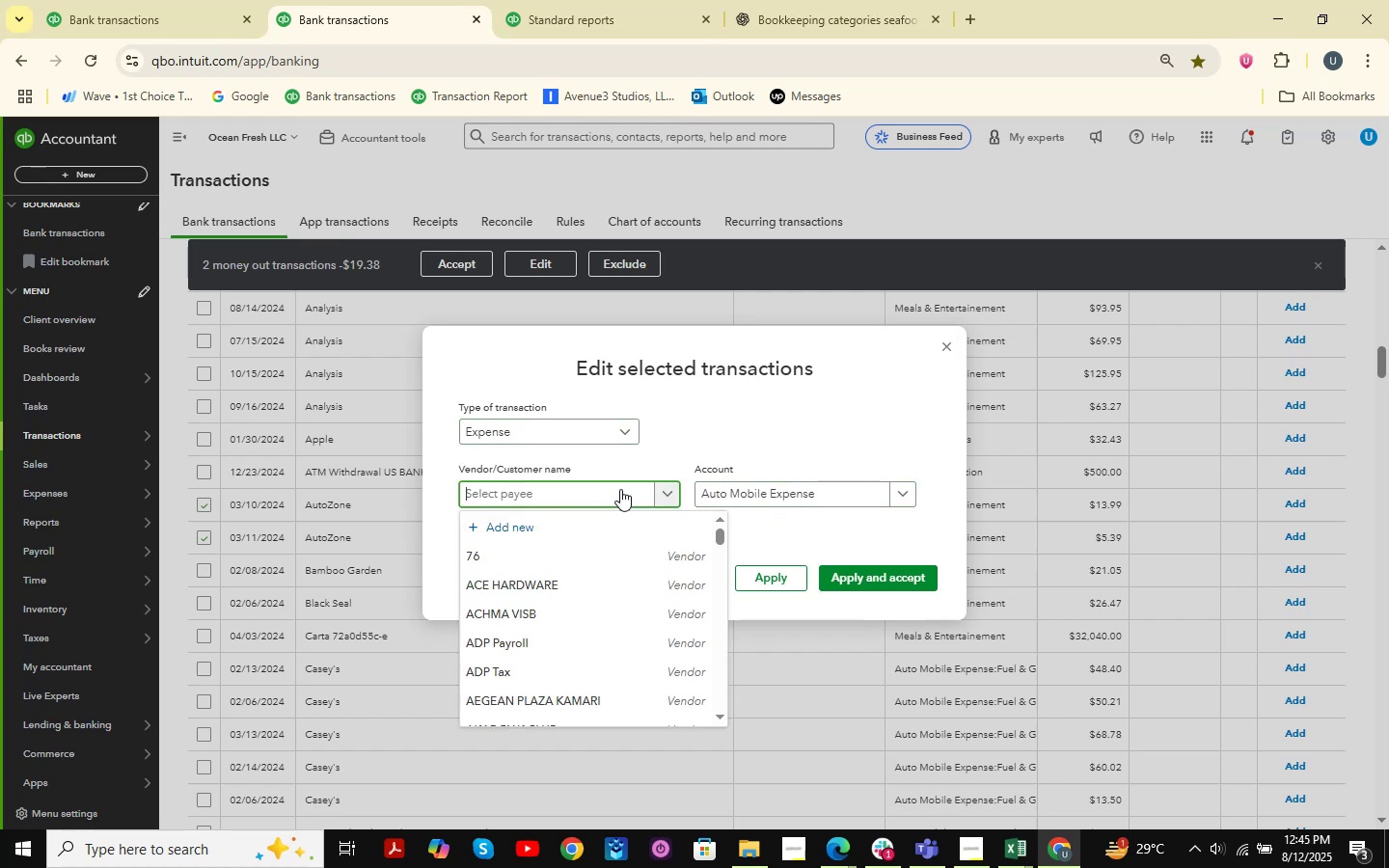 
type(Auto Zone )
 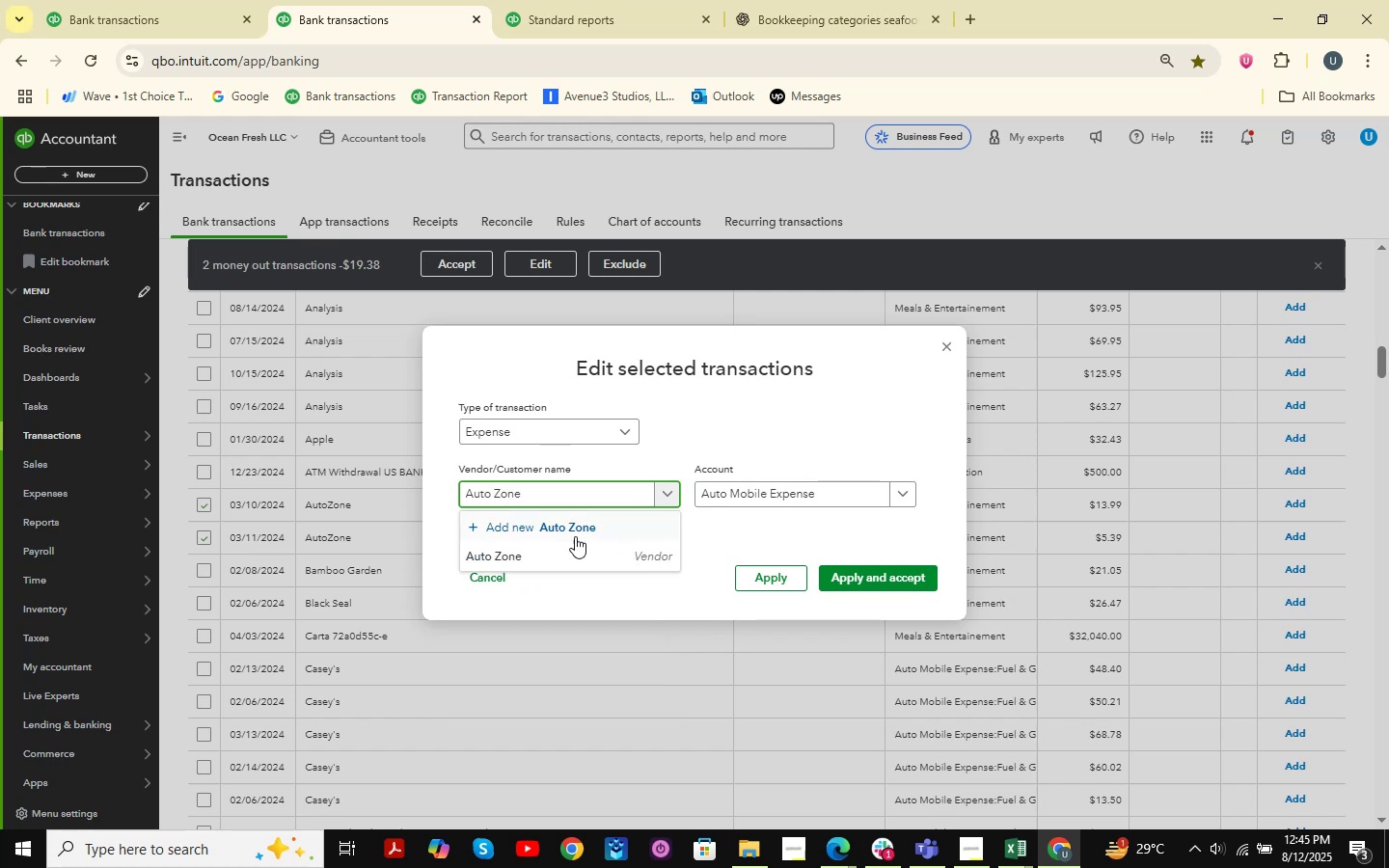 
left_click([547, 550])
 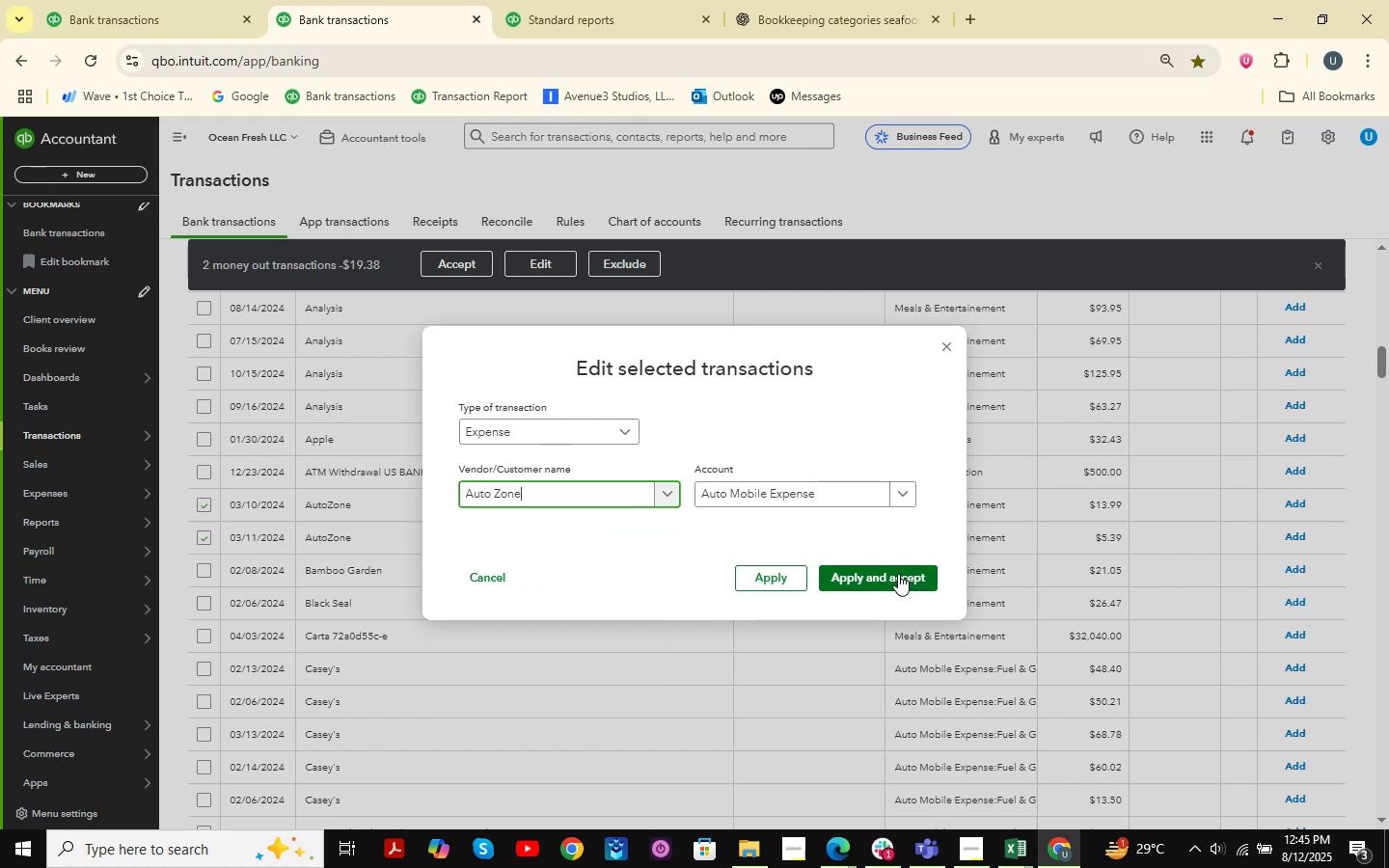 
left_click([898, 575])
 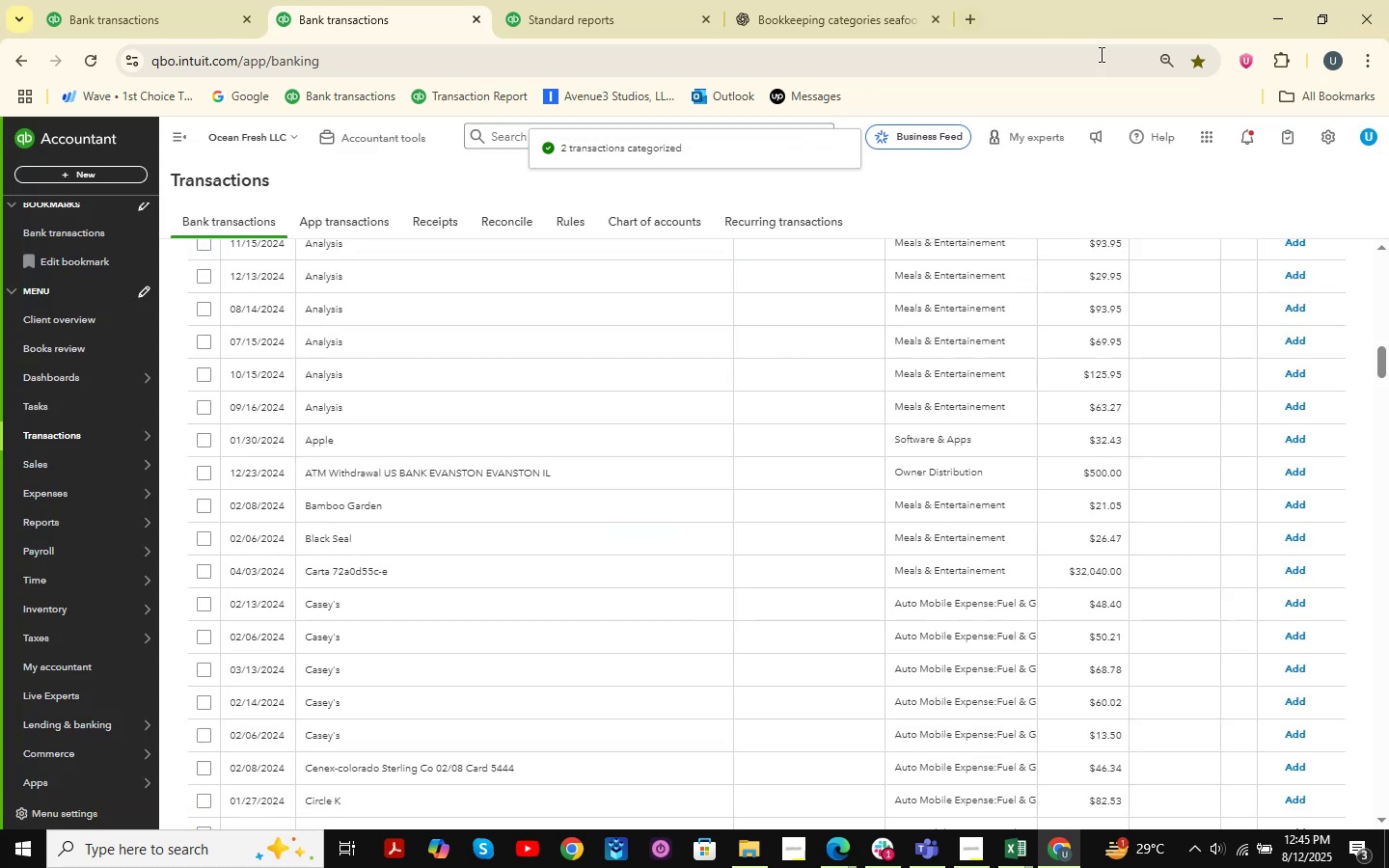 
wait(9.93)
 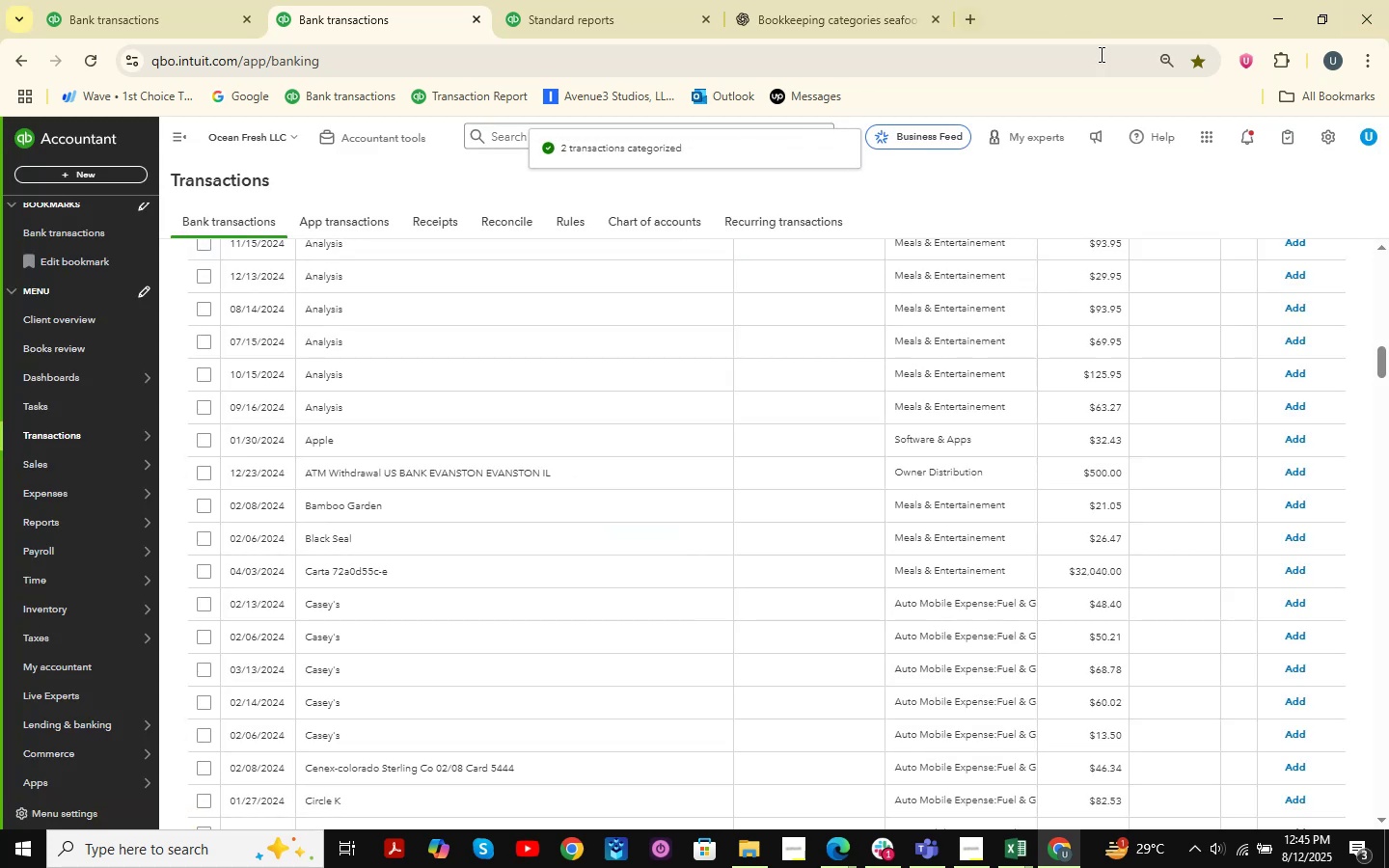 
scroll: coordinate [397, 521], scroll_direction: up, amount: 13.0
 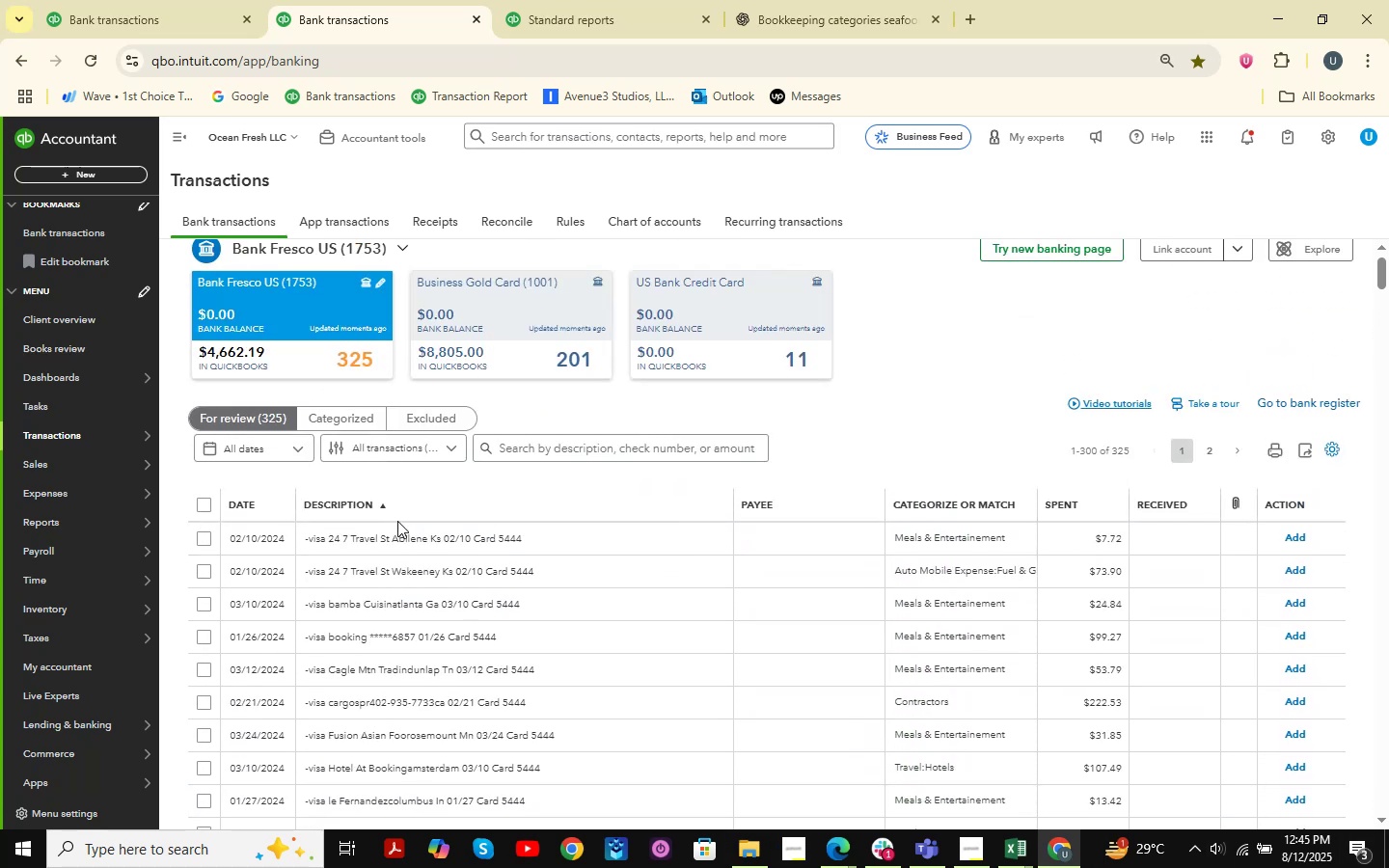 
scroll: coordinate [397, 521], scroll_direction: down, amount: 40.0
 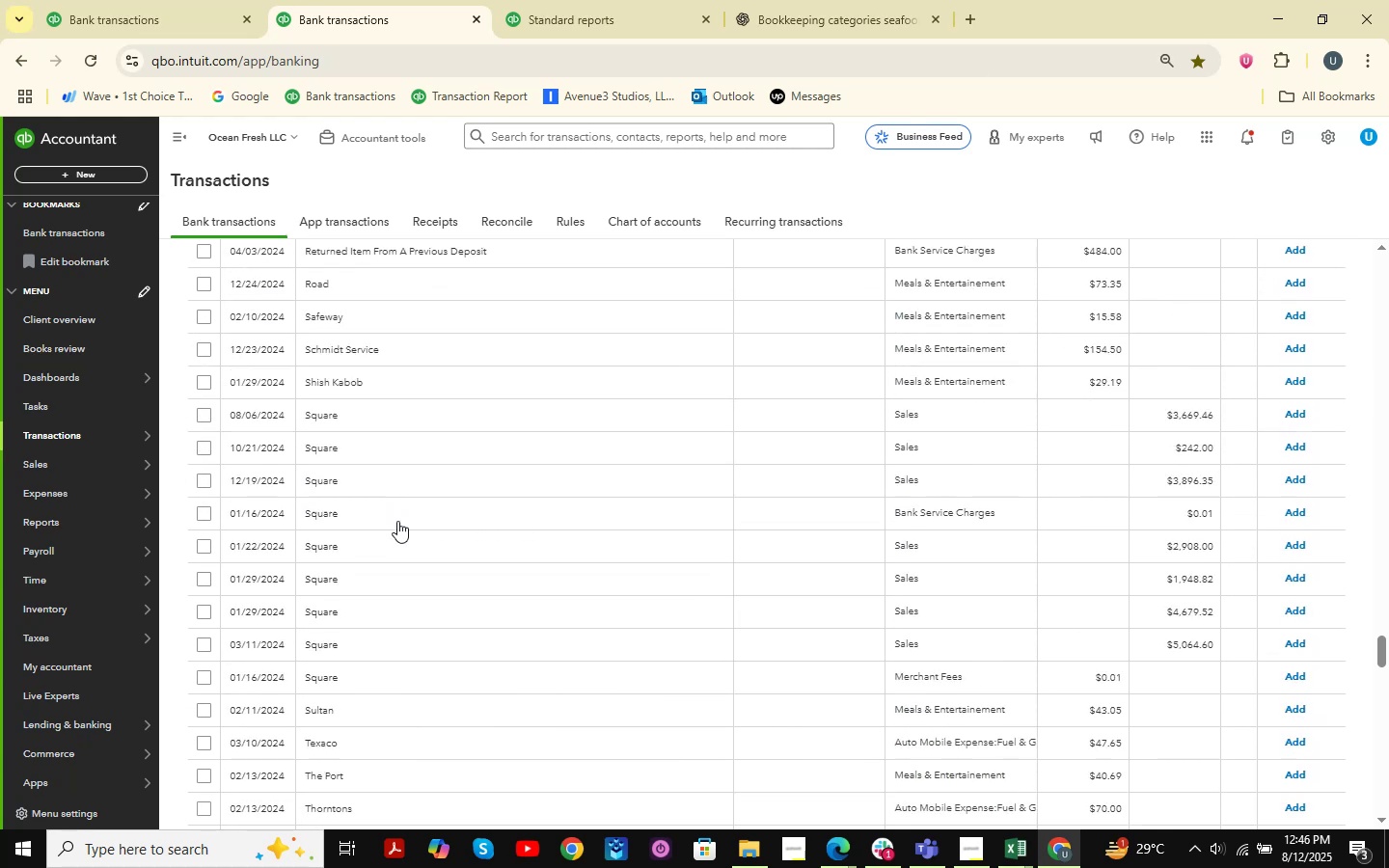 
scroll: coordinate [404, 521], scroll_direction: up, amount: 8.0
 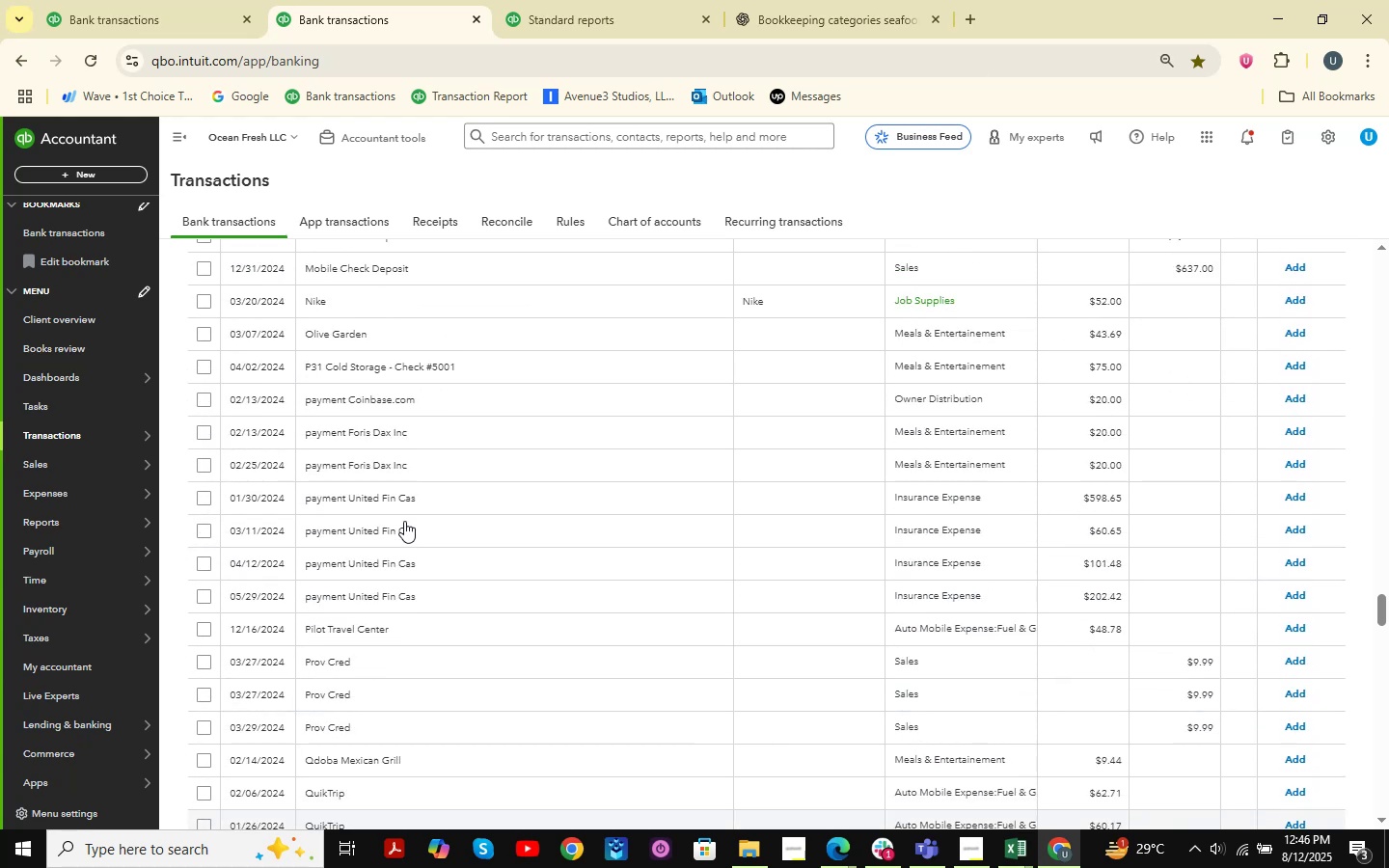 
scroll: coordinate [404, 521], scroll_direction: down, amount: 5.0
 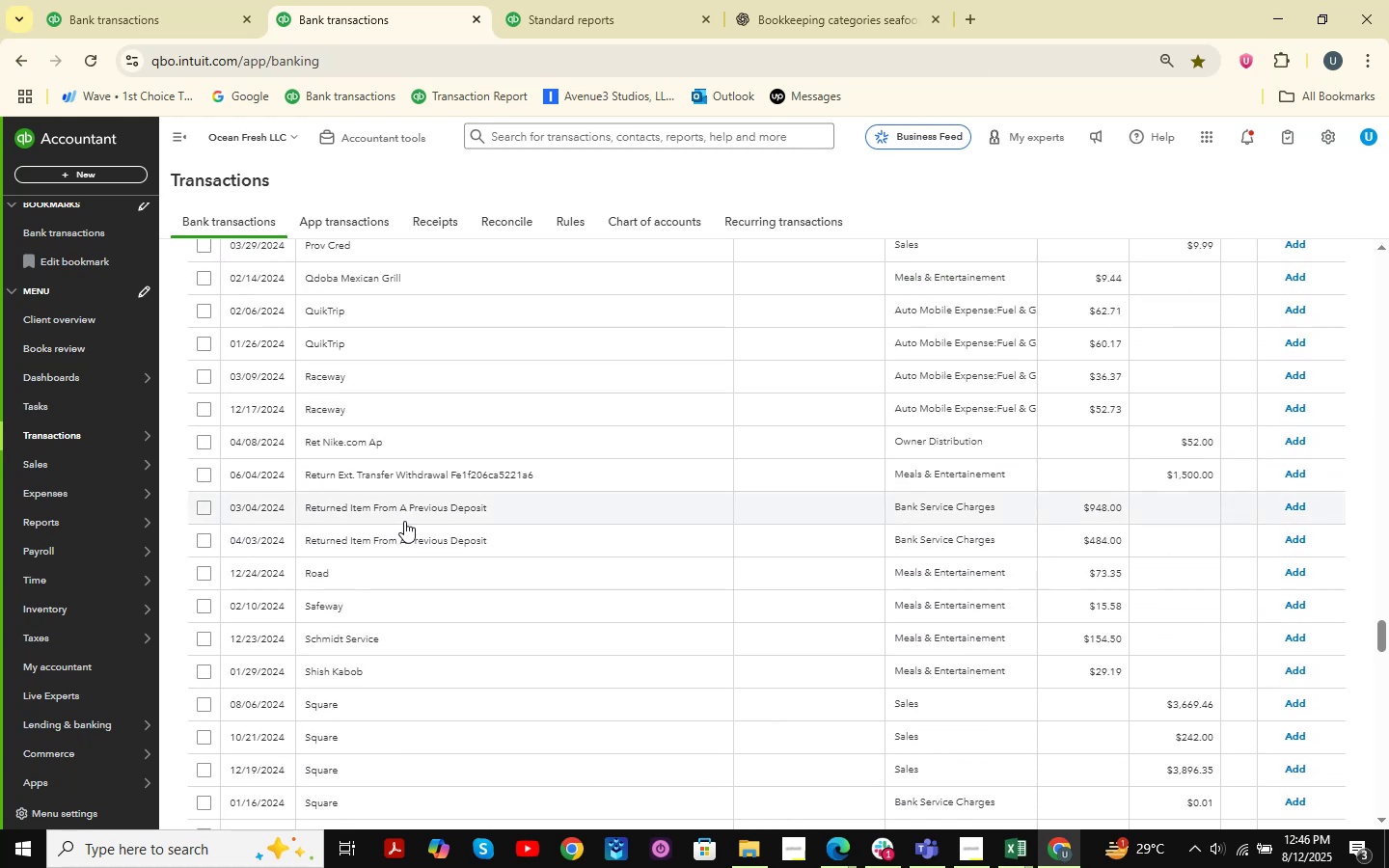 
scroll: coordinate [405, 520], scroll_direction: up, amount: 80.0
 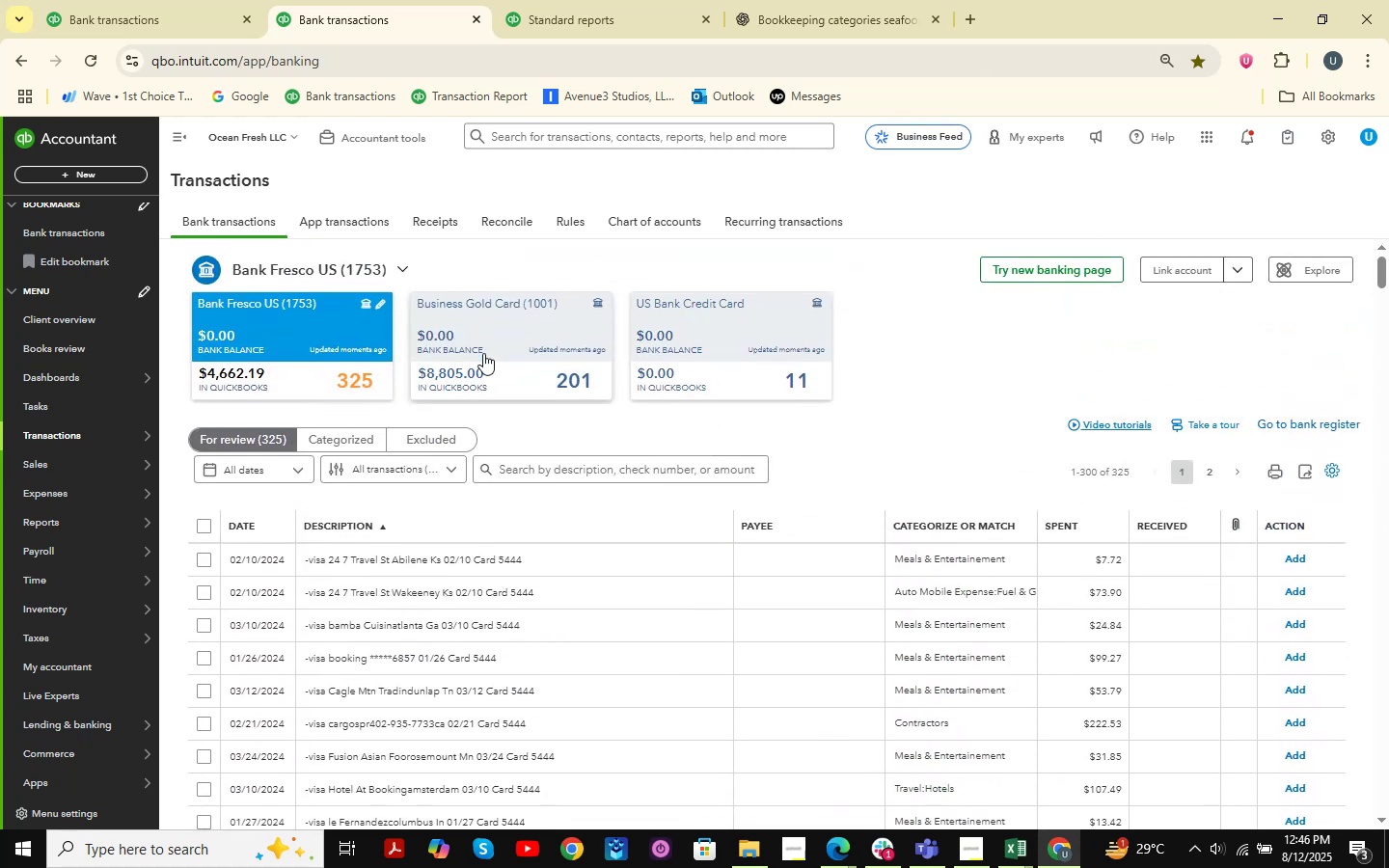 
left_click([483, 353])
 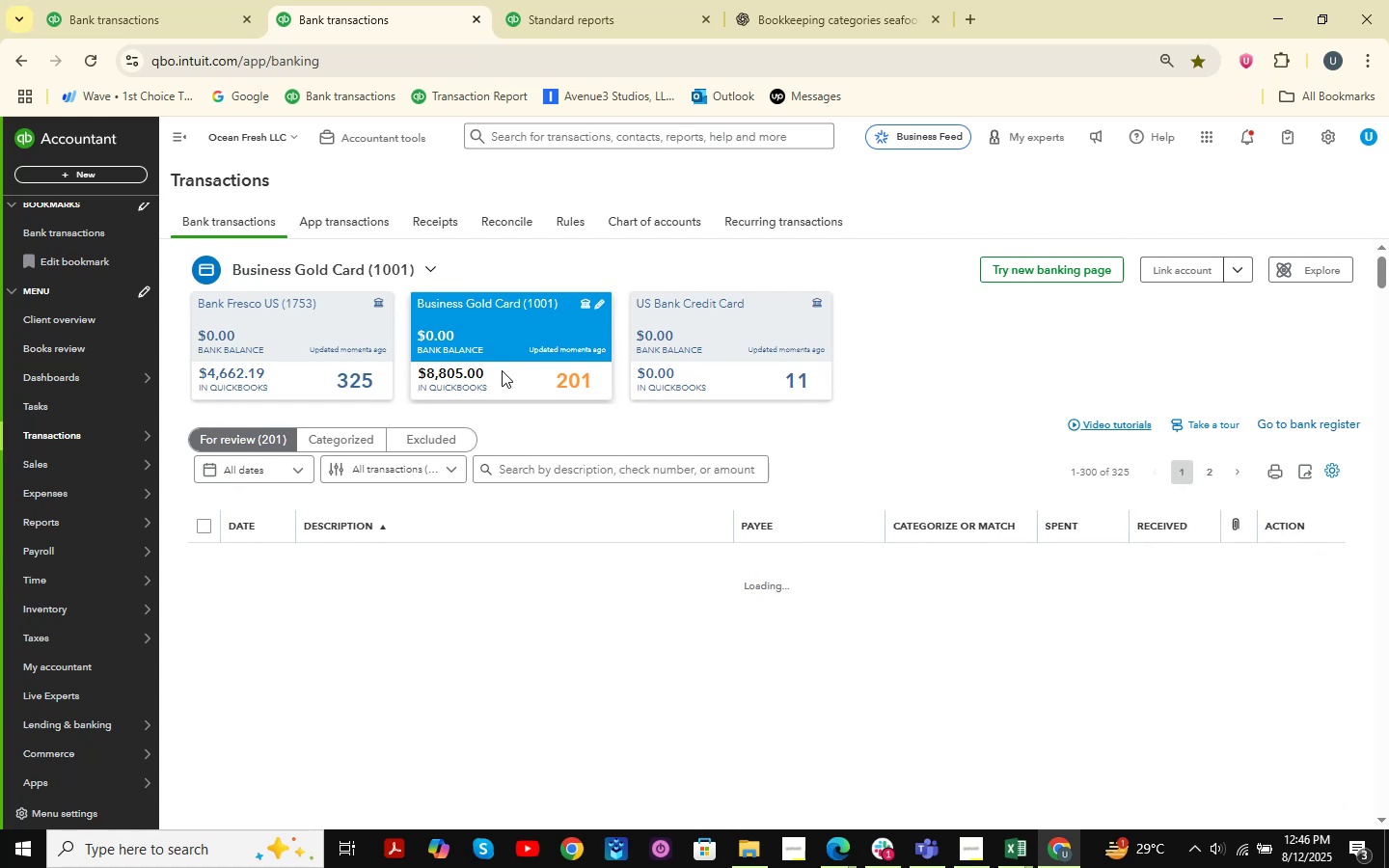 
wait(10.11)
 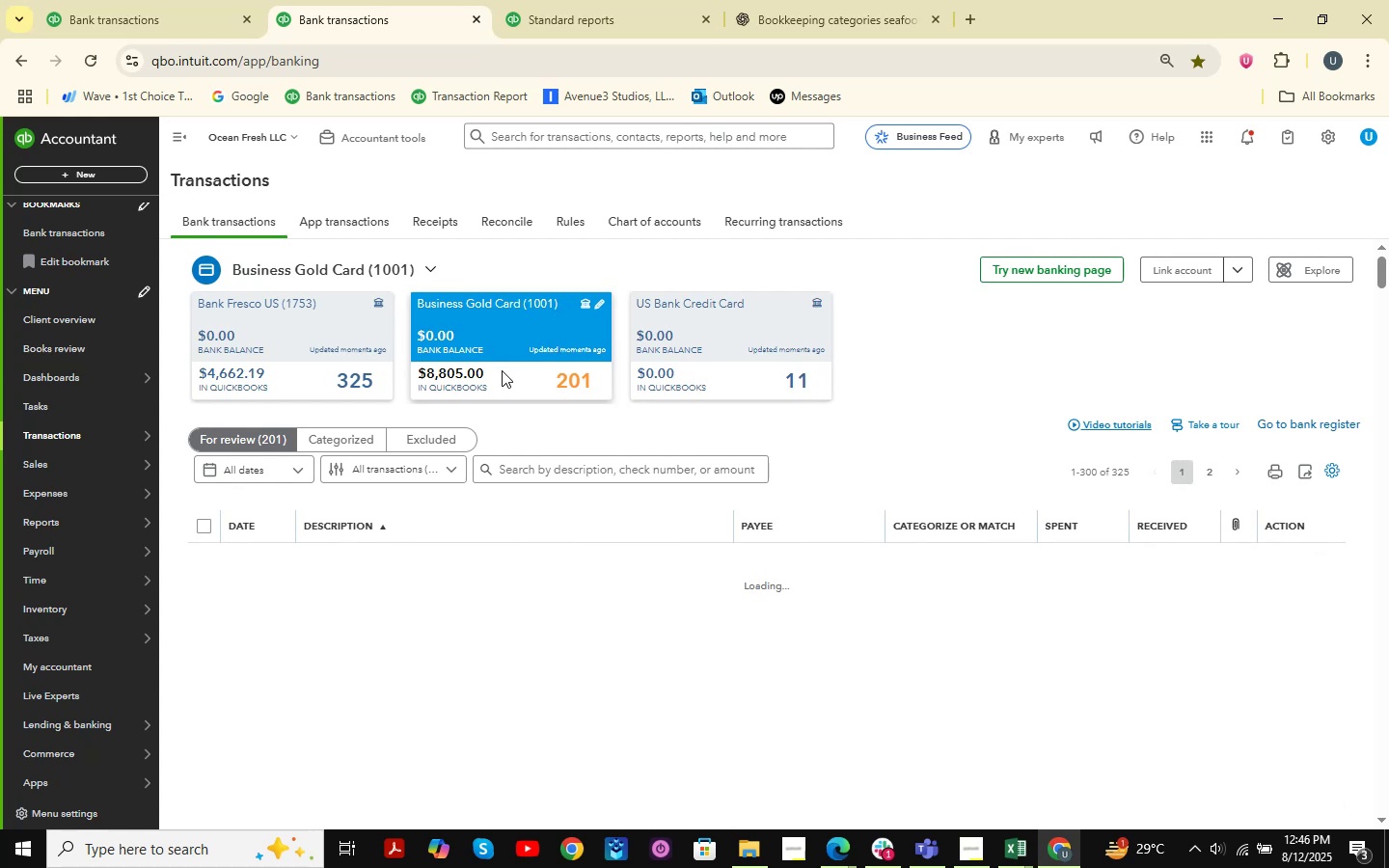 
scroll: coordinate [487, 465], scroll_direction: down, amount: 3.0
 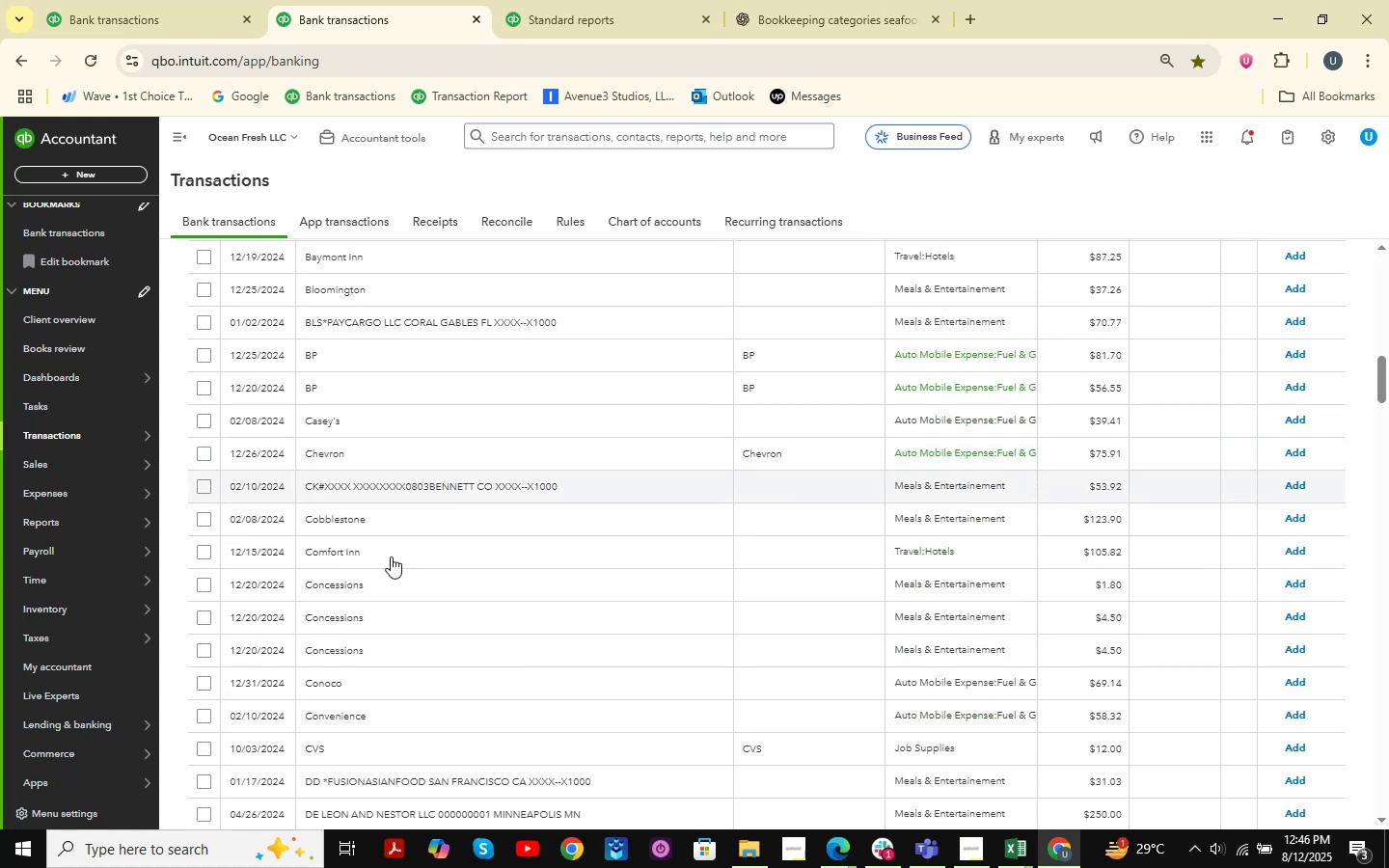 
left_click([355, 581])
 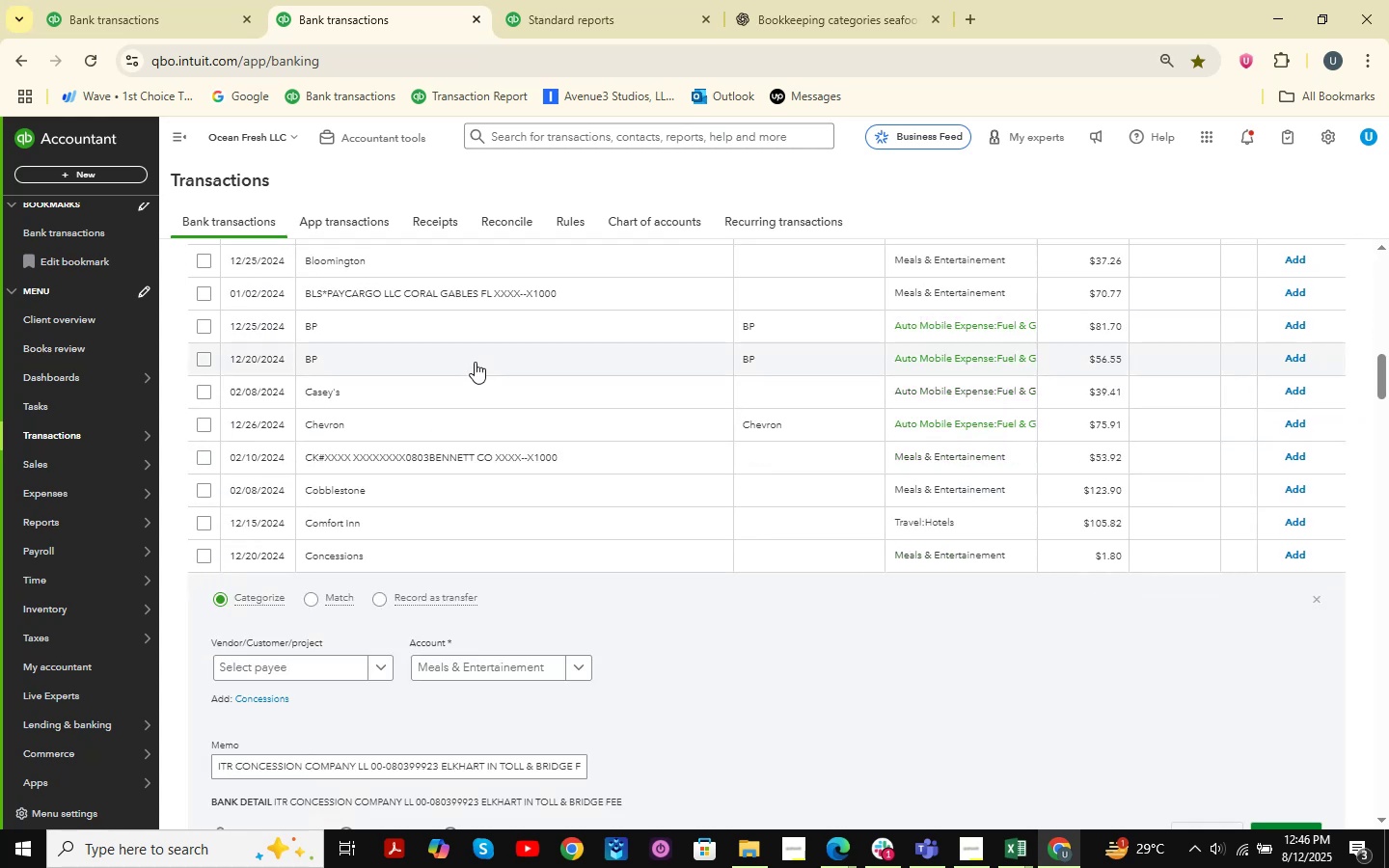 
scroll: coordinate [500, 379], scroll_direction: down, amount: 2.0
 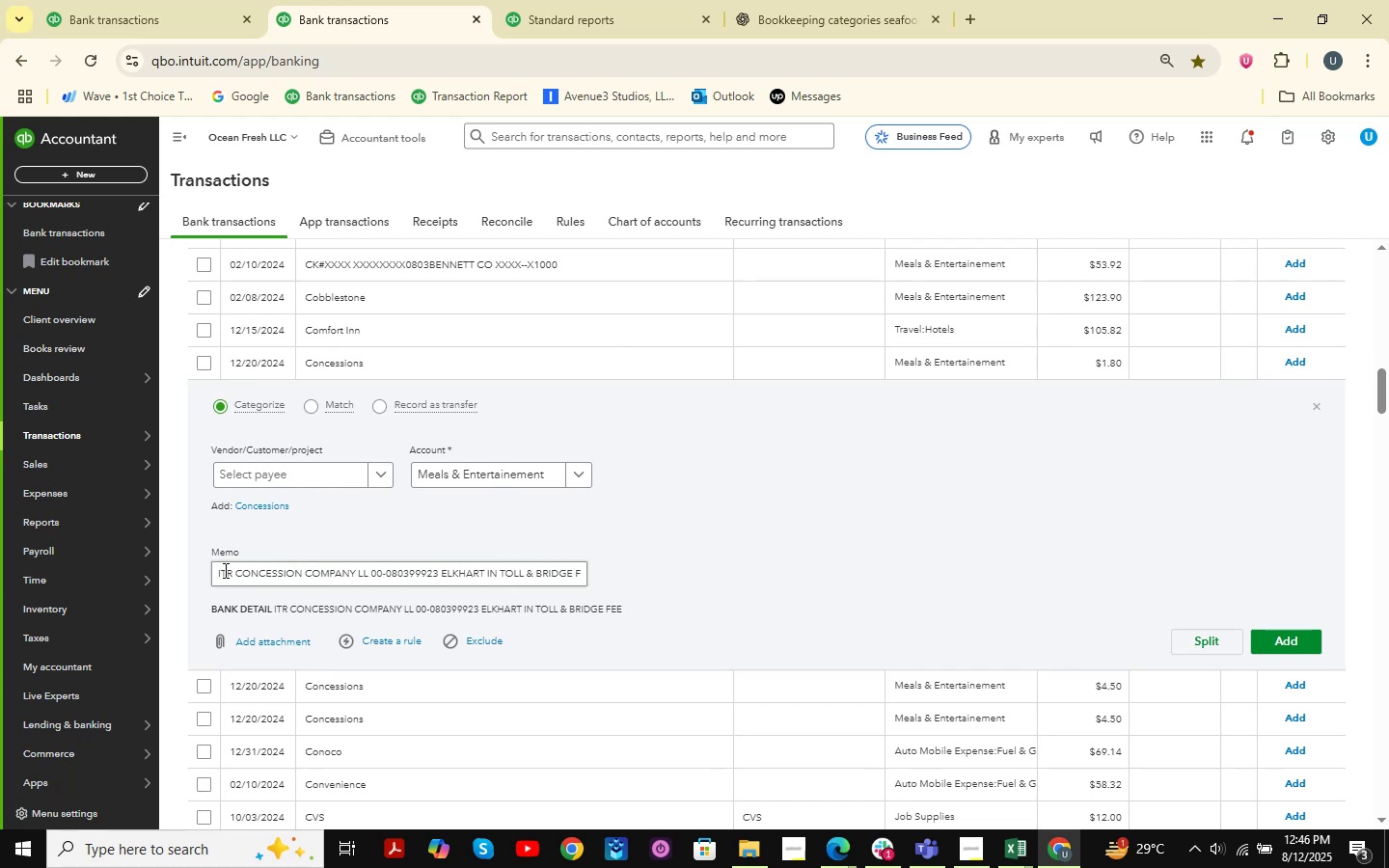 
left_click_drag(start_coordinate=[213, 577], to_coordinate=[892, 577])
 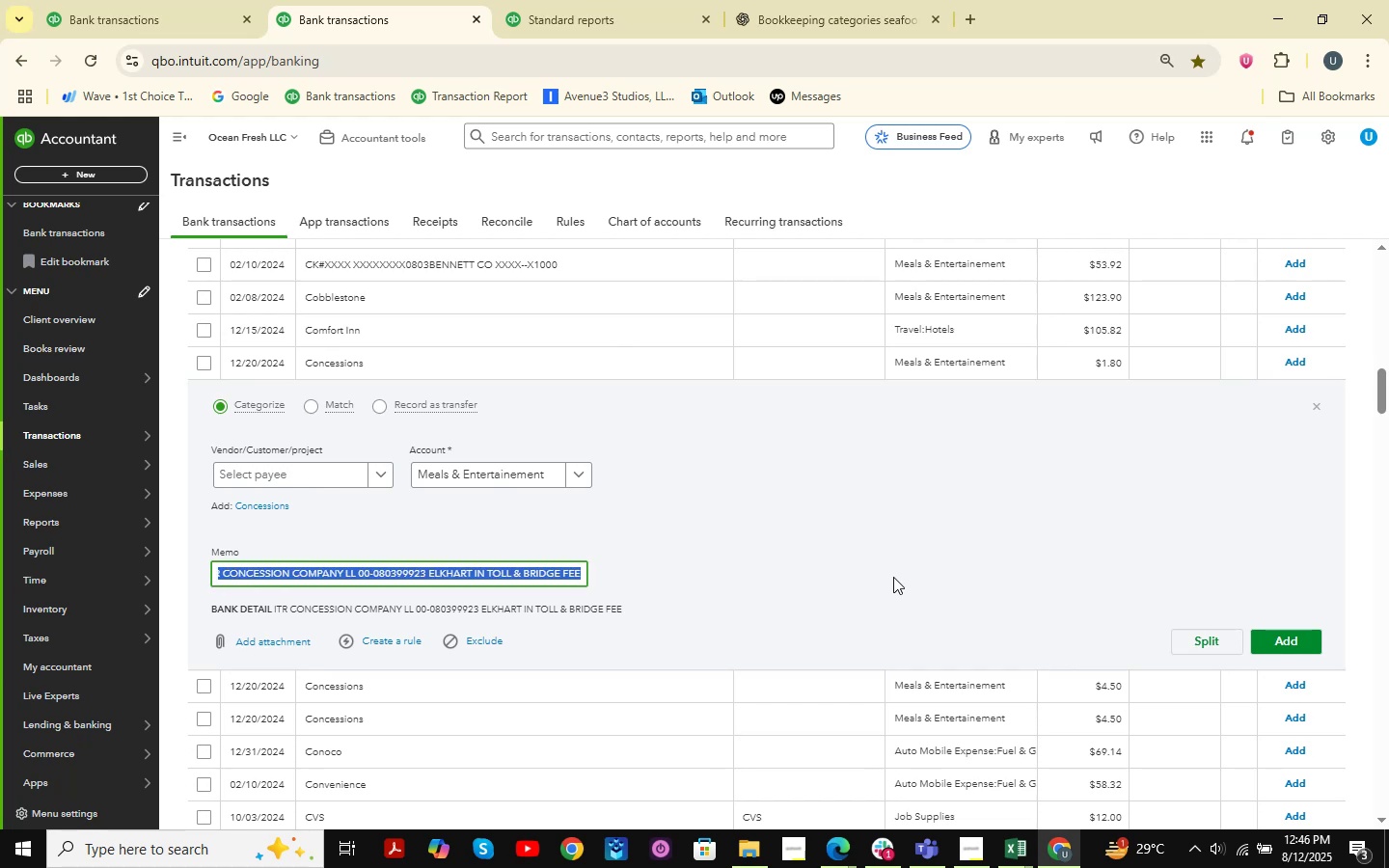 
key(Control+C)
 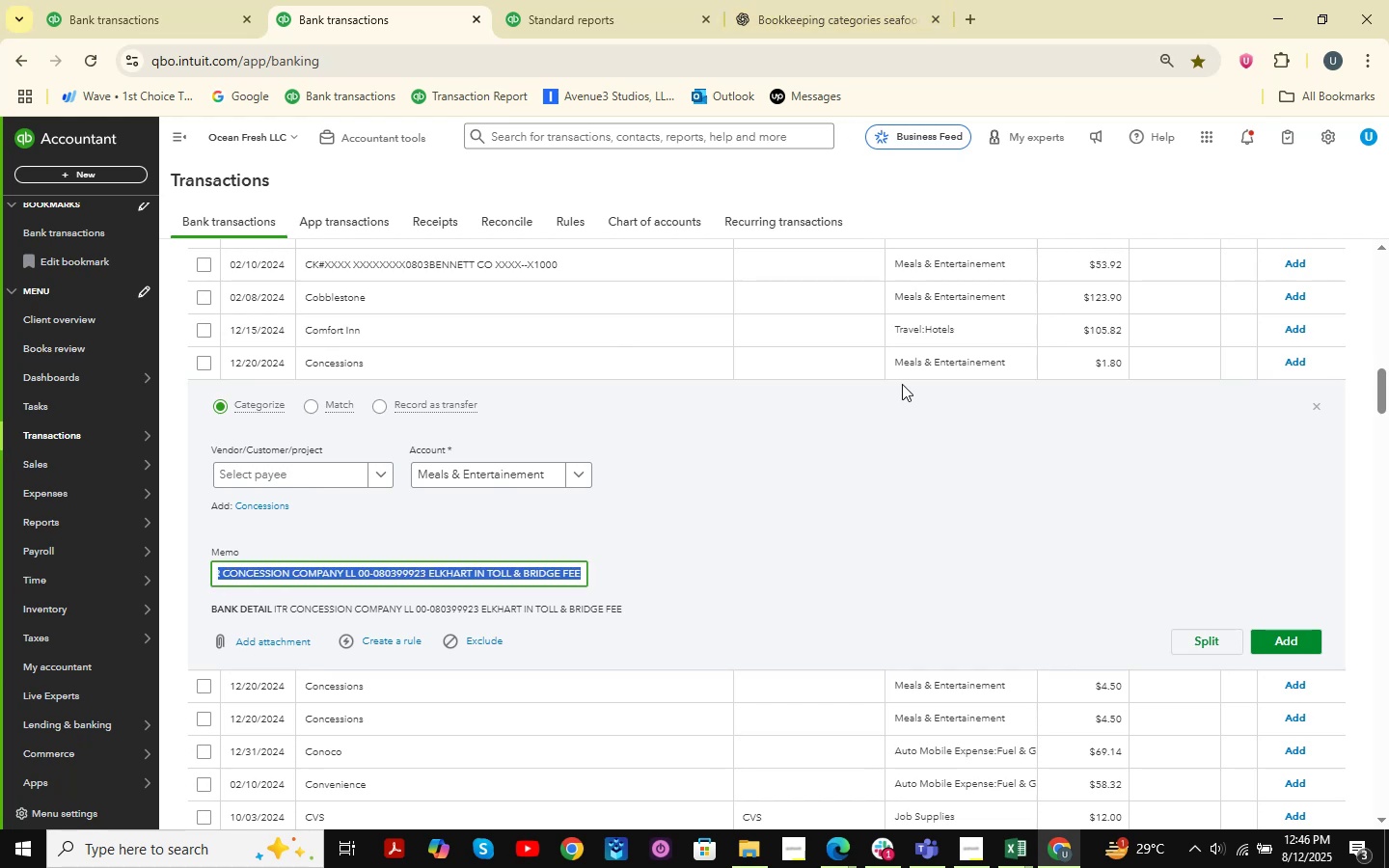 
left_click([892, 0])
 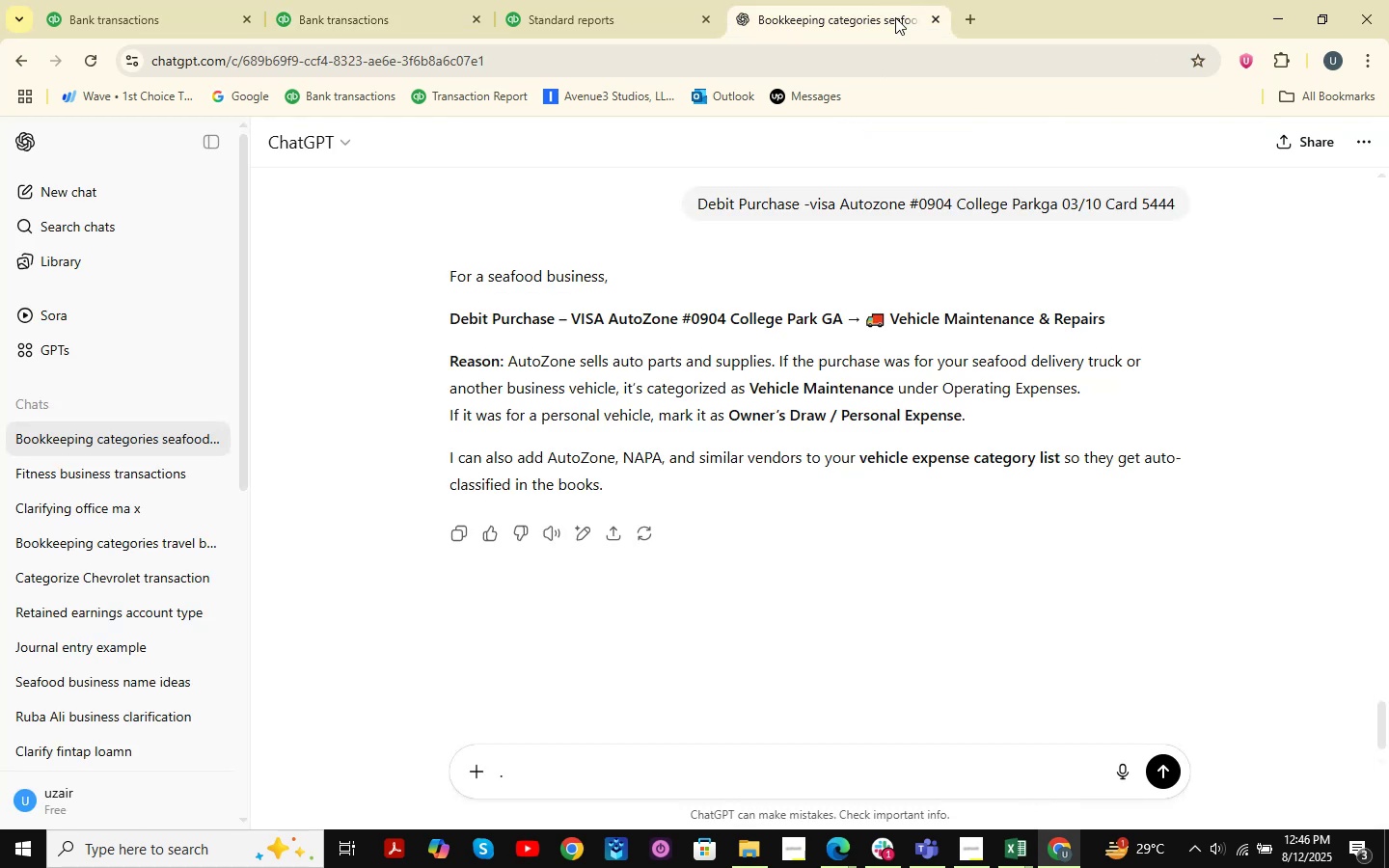 
key(Control+ControlLeft)
 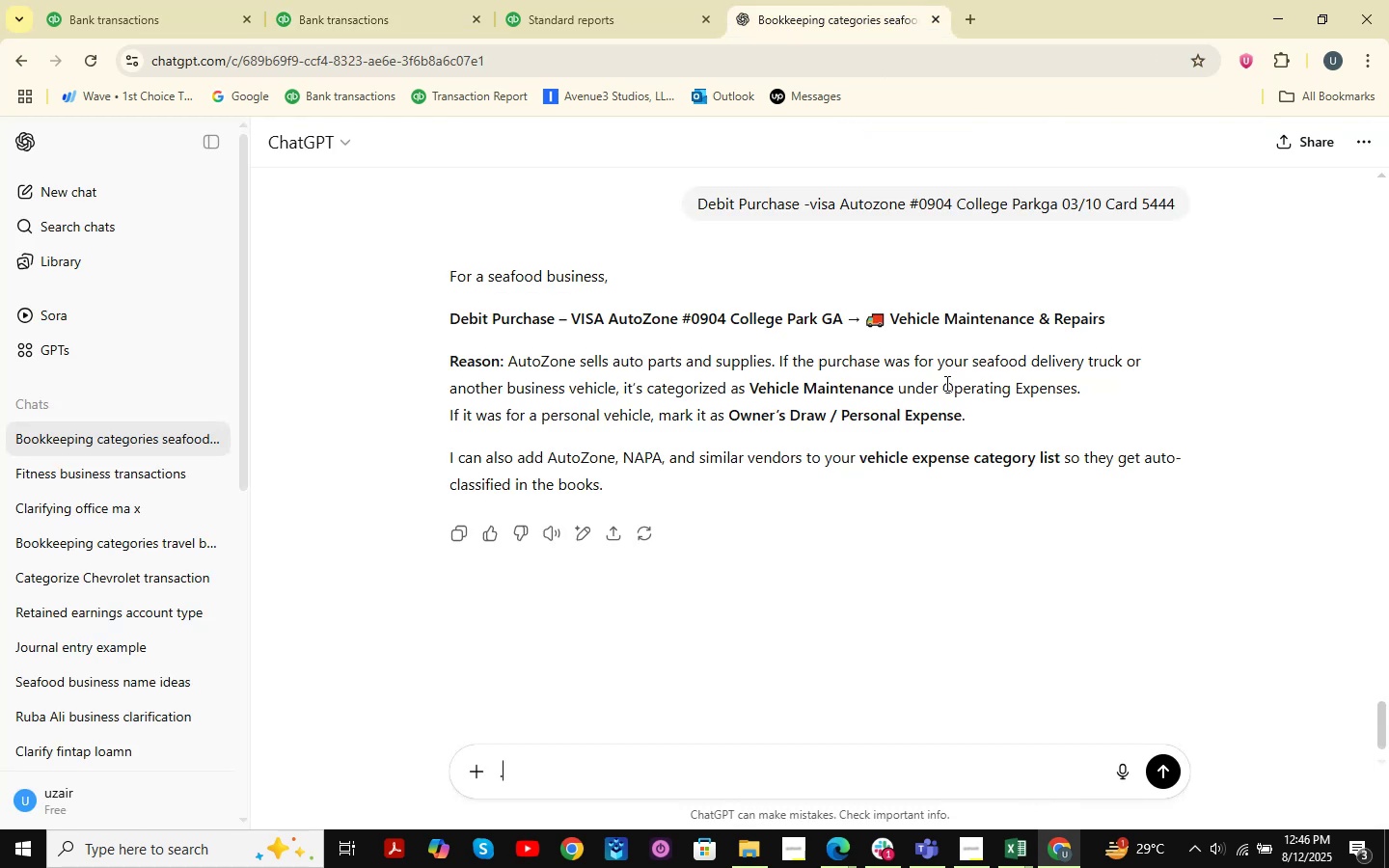 
key(Control+V)
 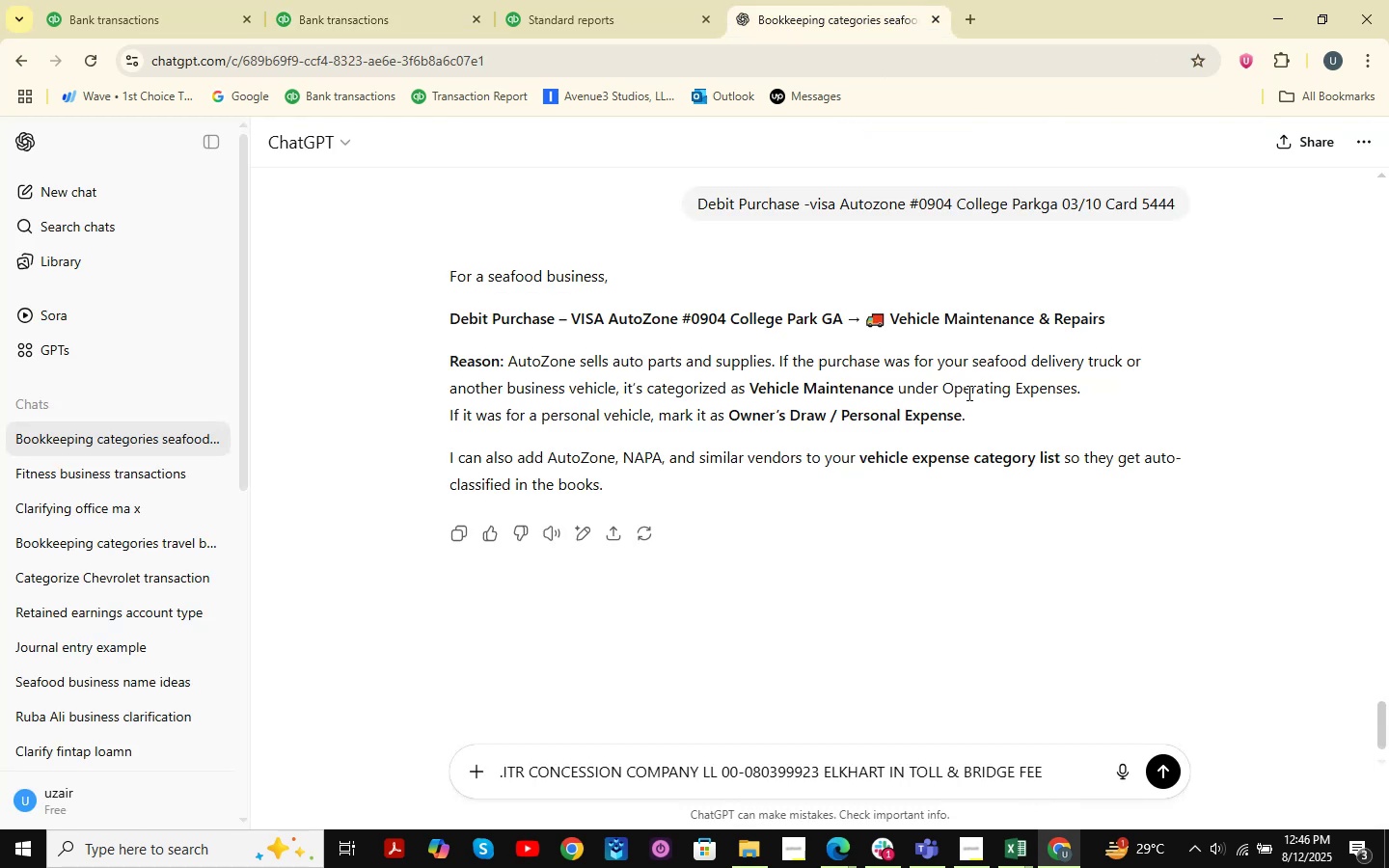 
key(Quote)
 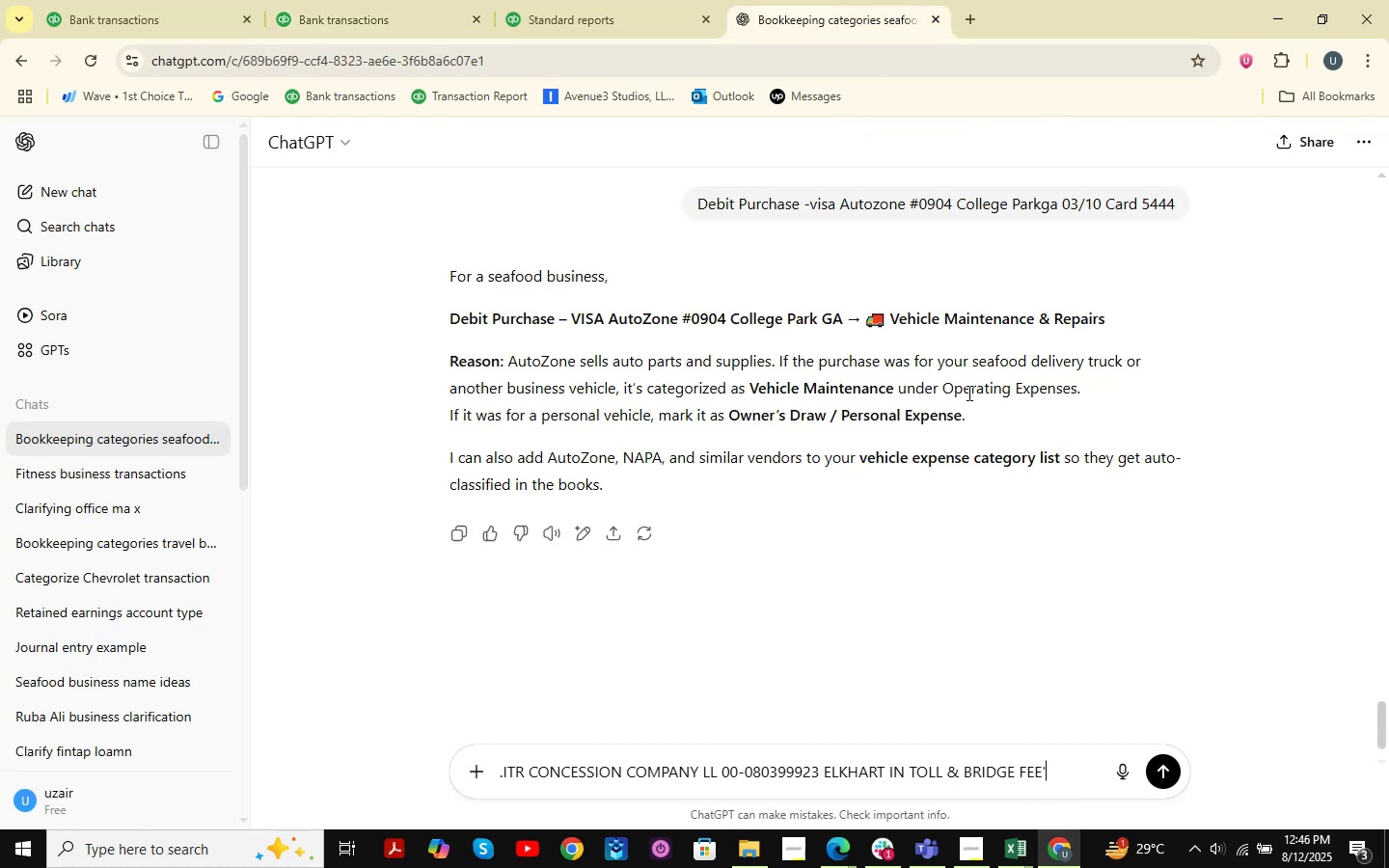 
key(Enter)
 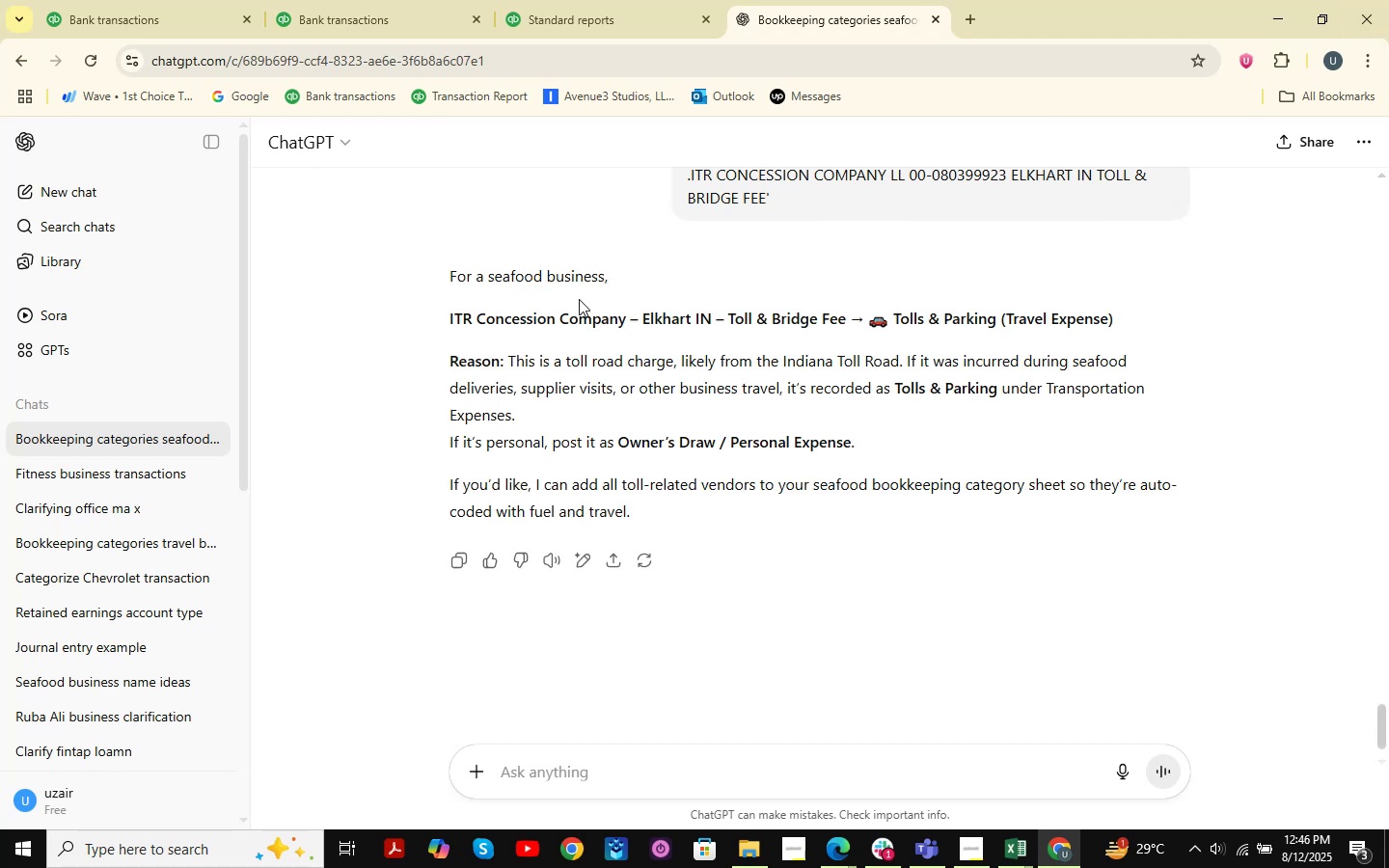 
wait(11.39)
 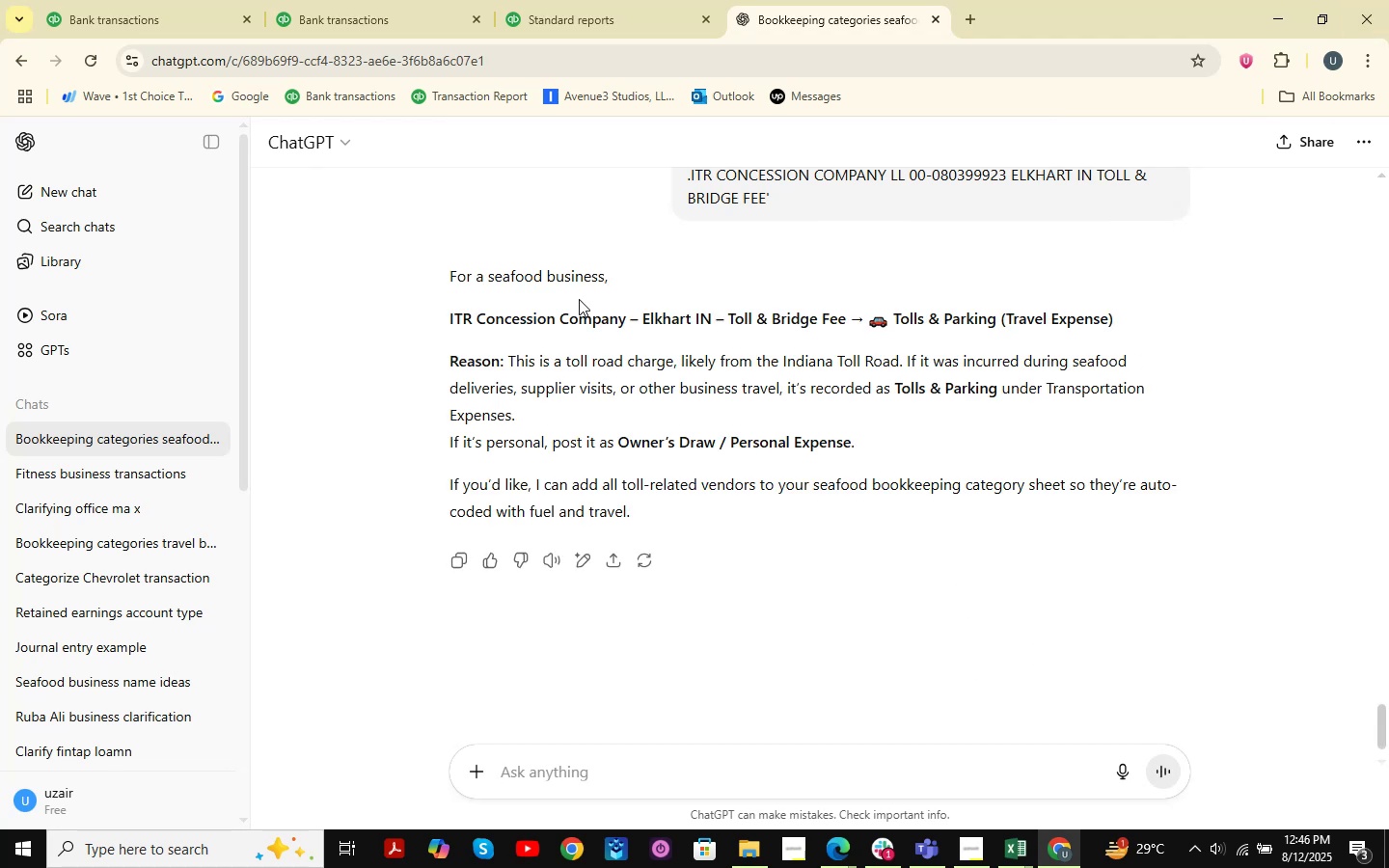 
left_click([1324, 408])
 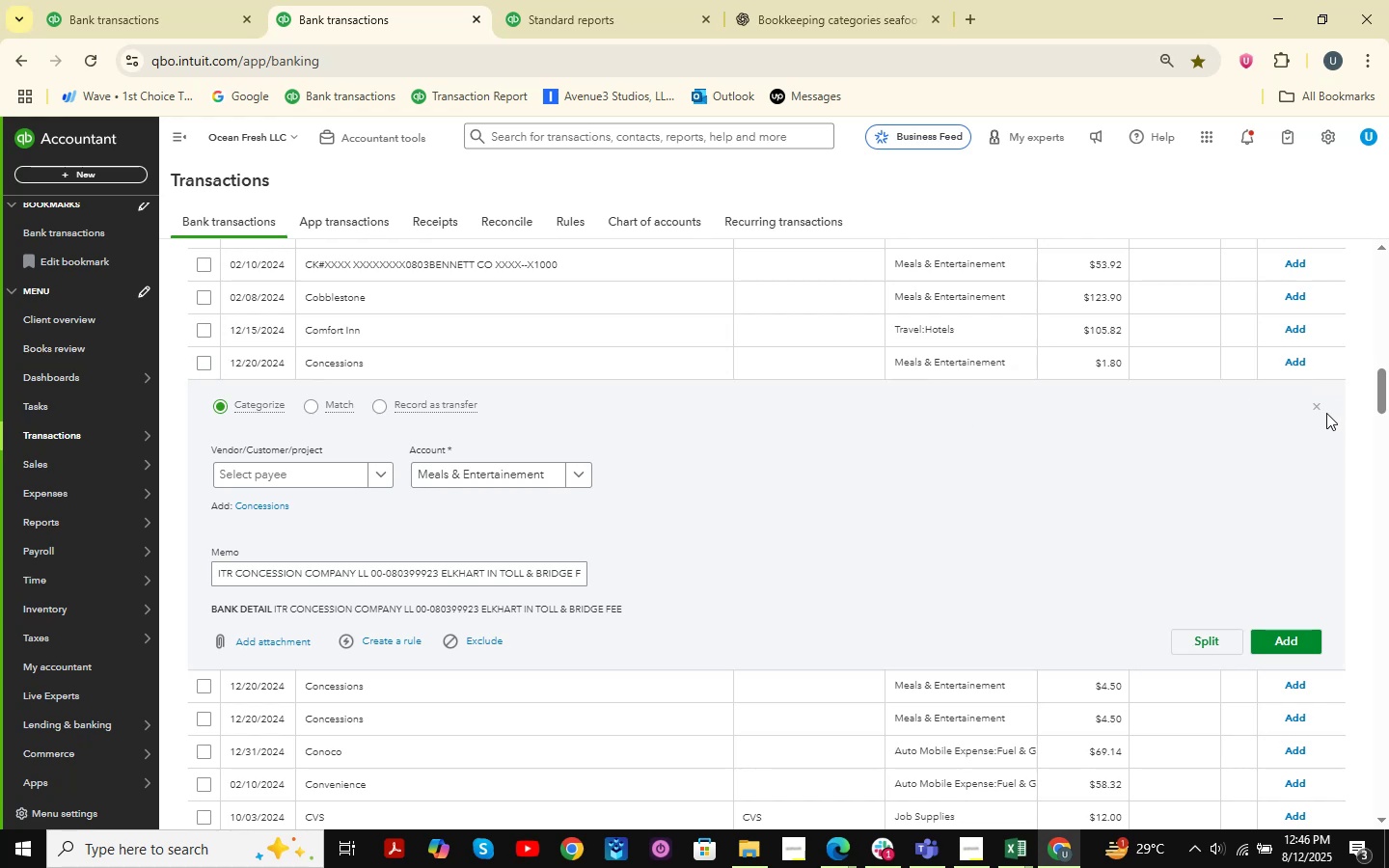 
left_click([1325, 405])
 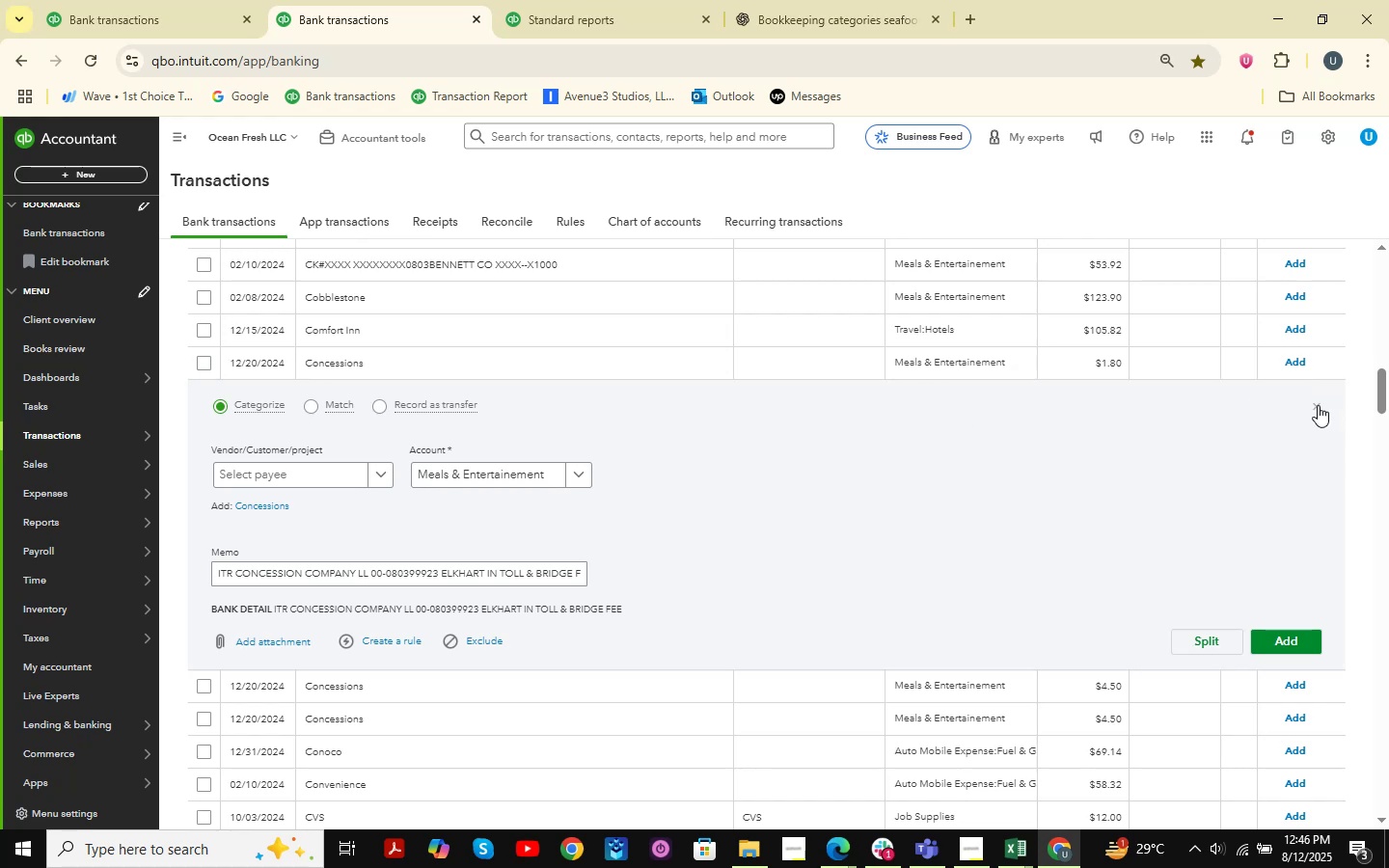 
left_click([1317, 406])
 